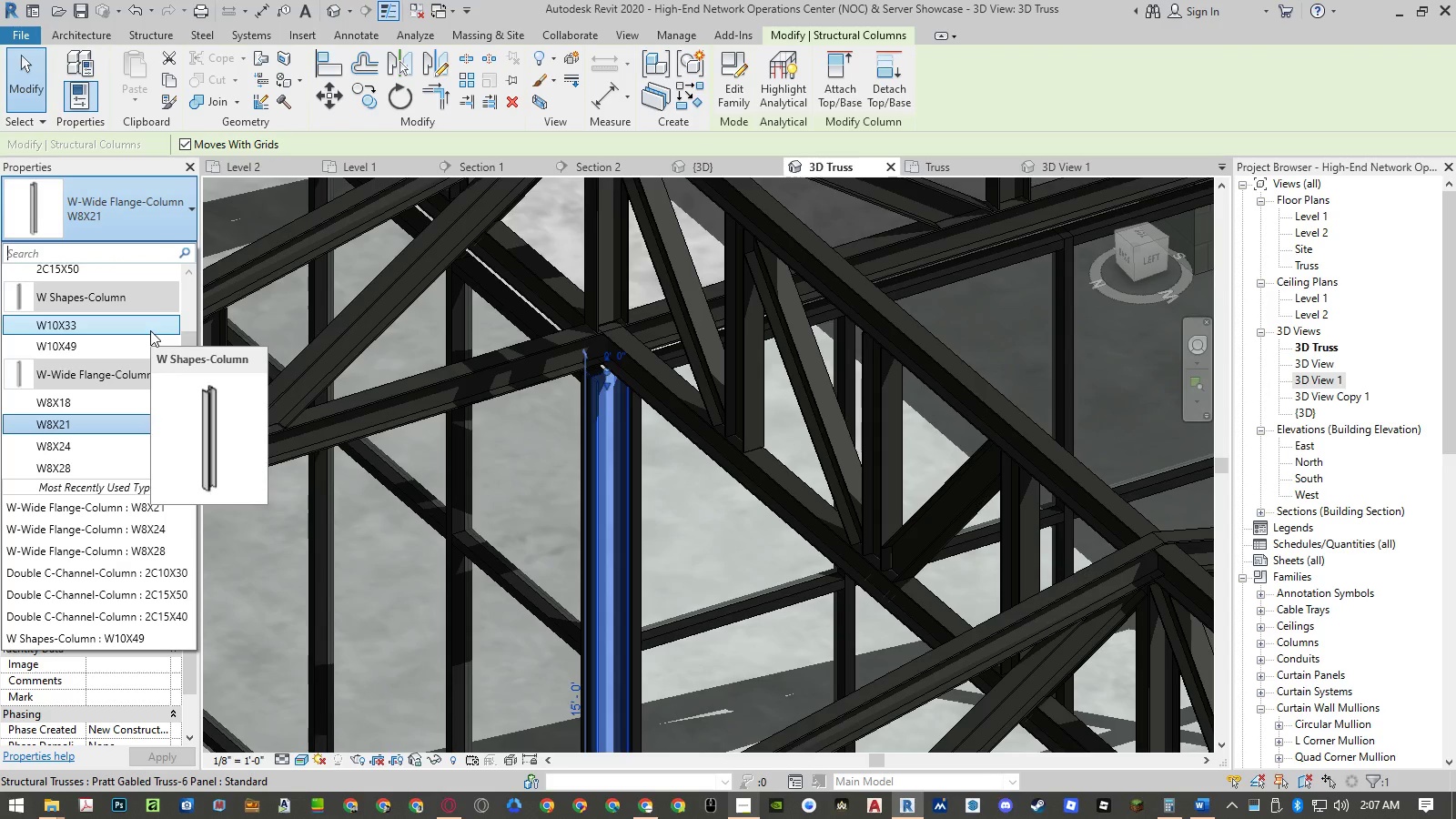 
wait(5.08)
 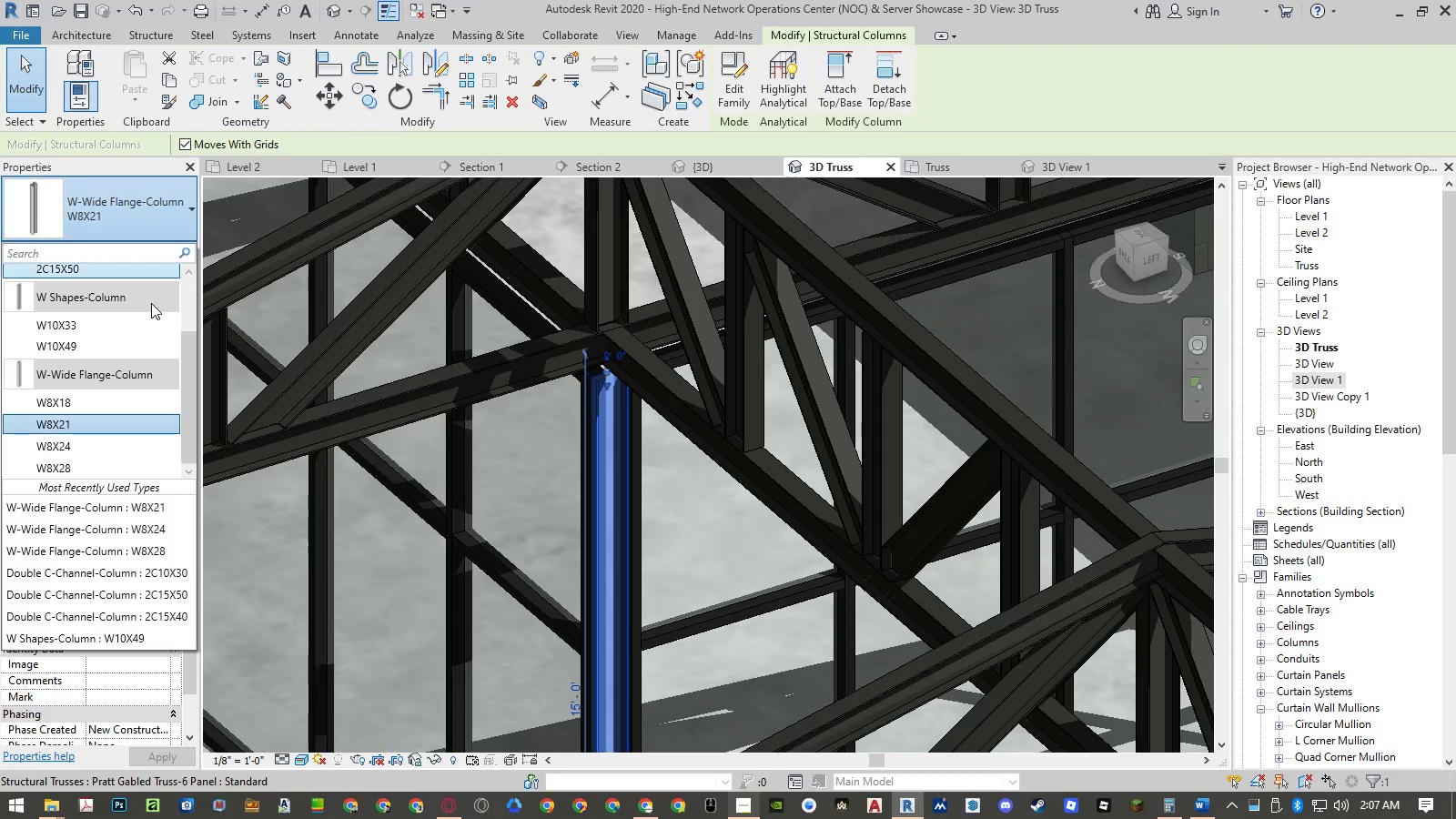 
key(Escape)
 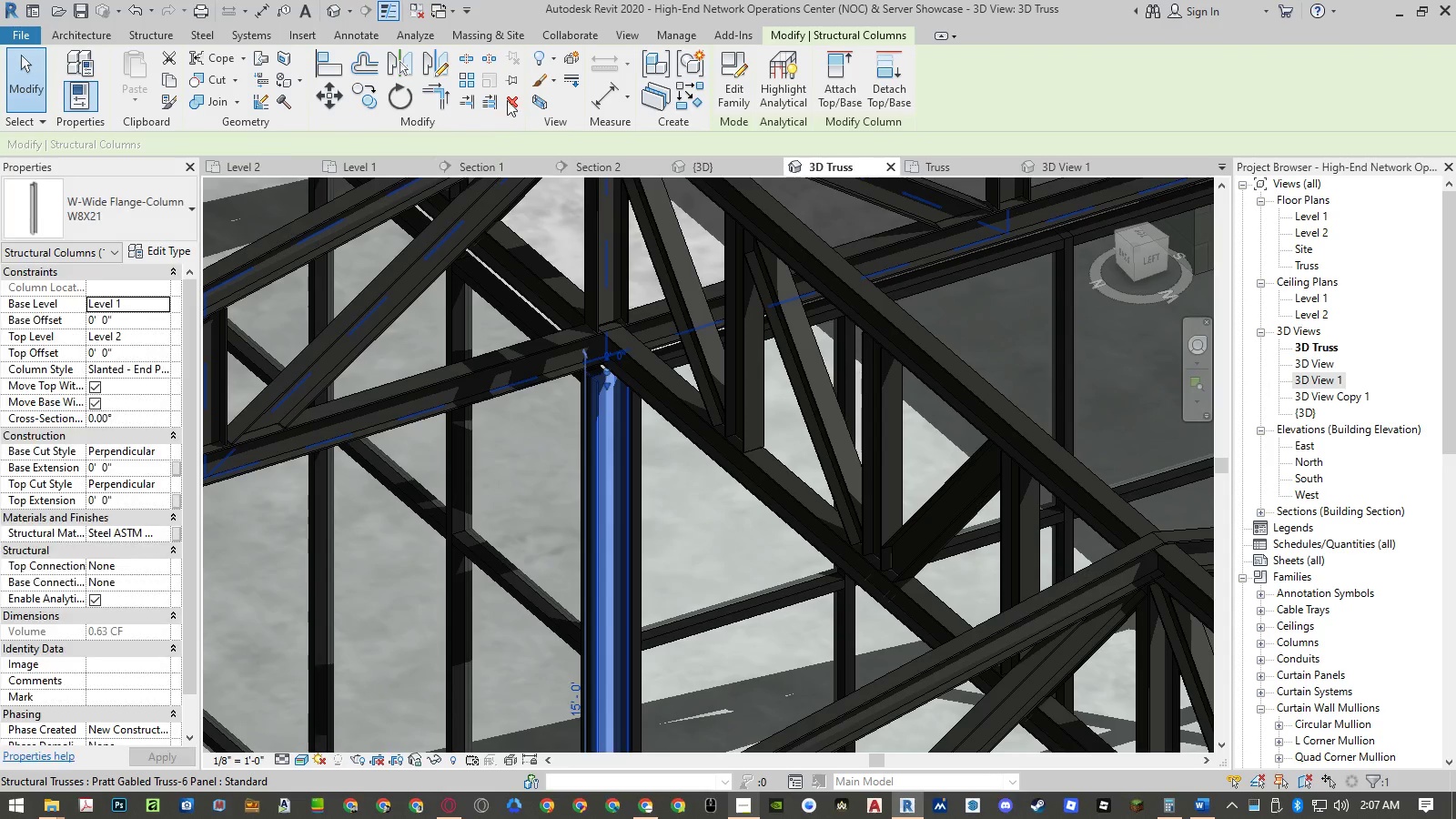 
key(Escape)
 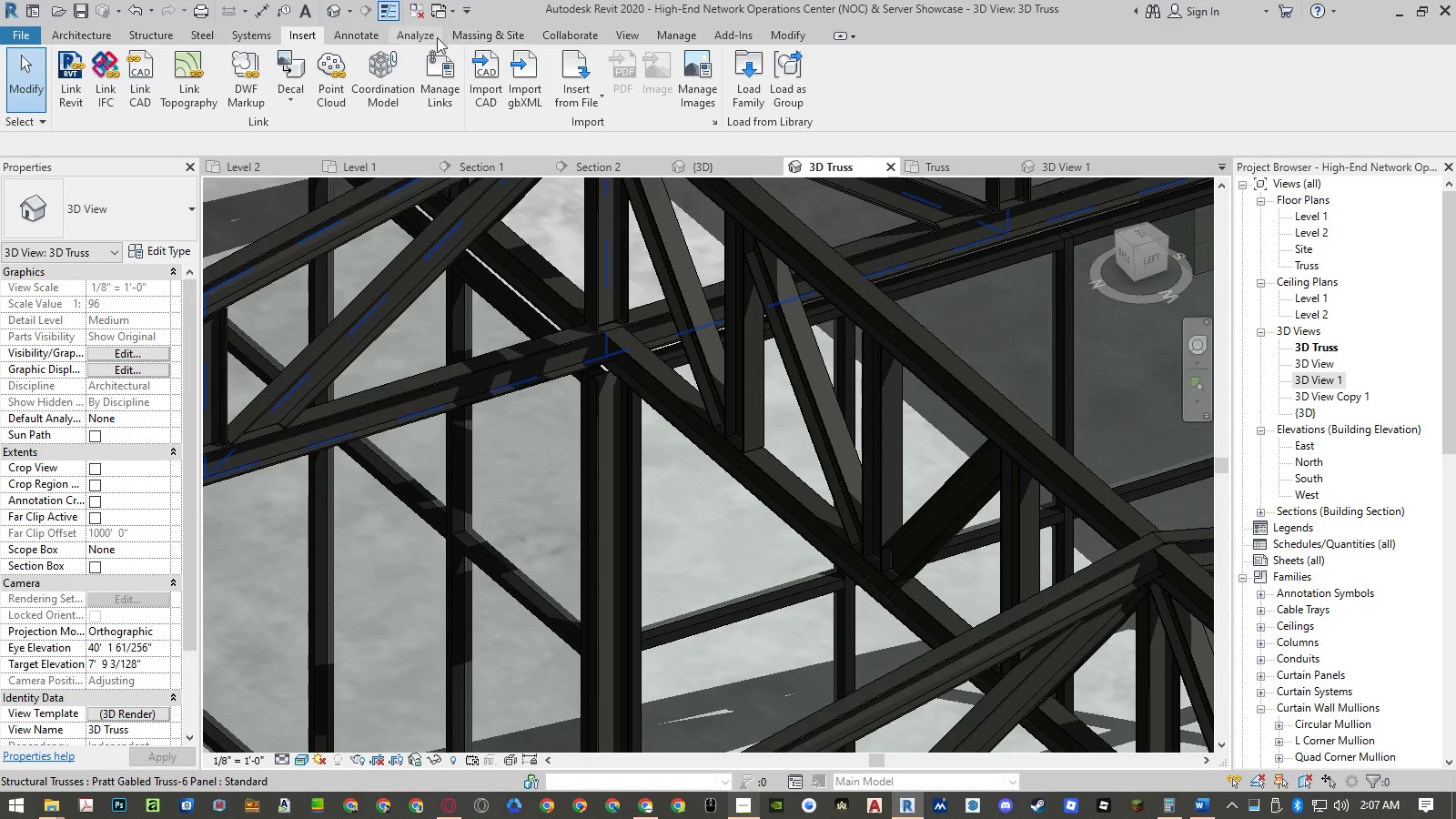 
left_click([753, 92])
 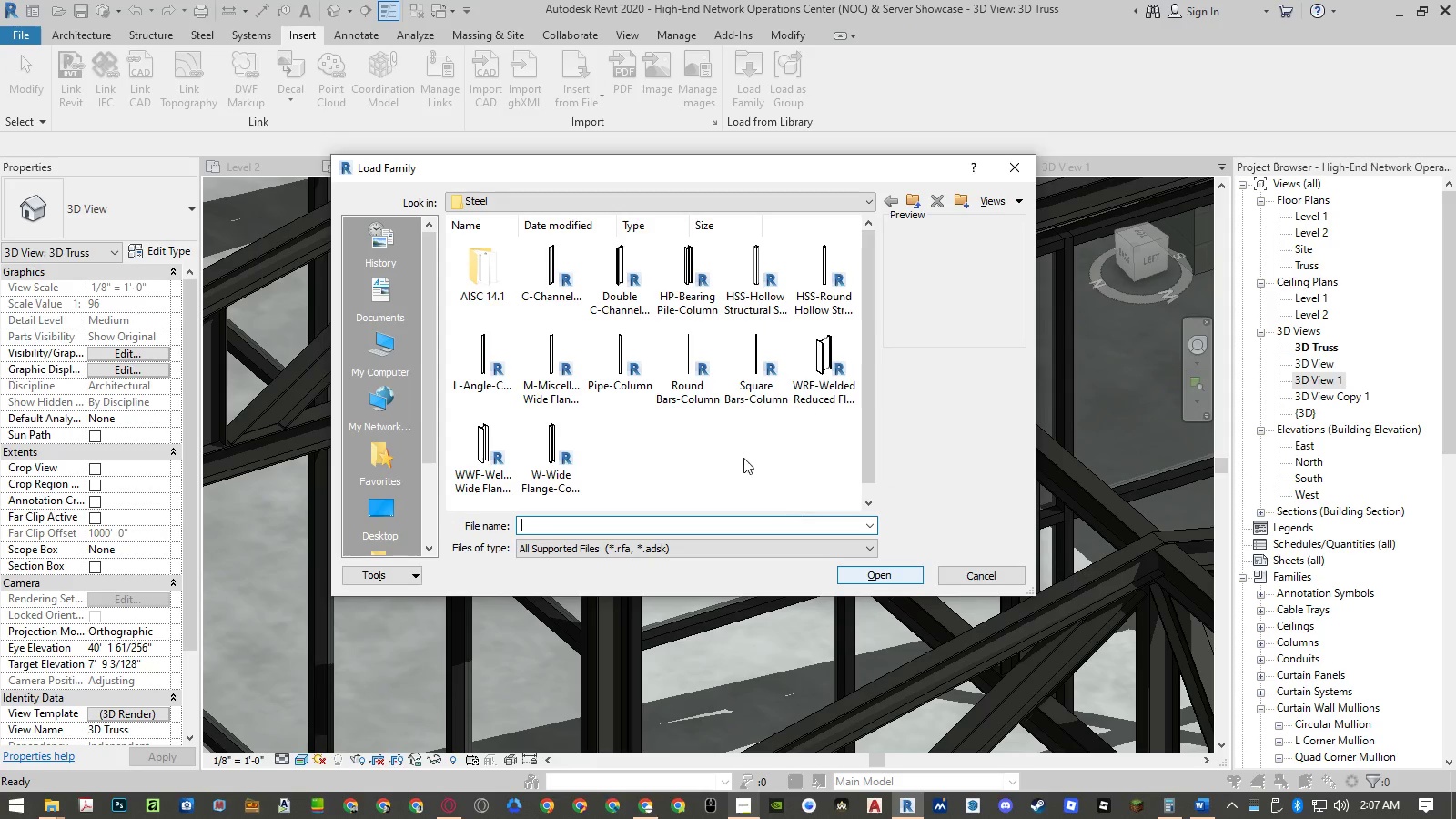 
mouse_move([523, 317])
 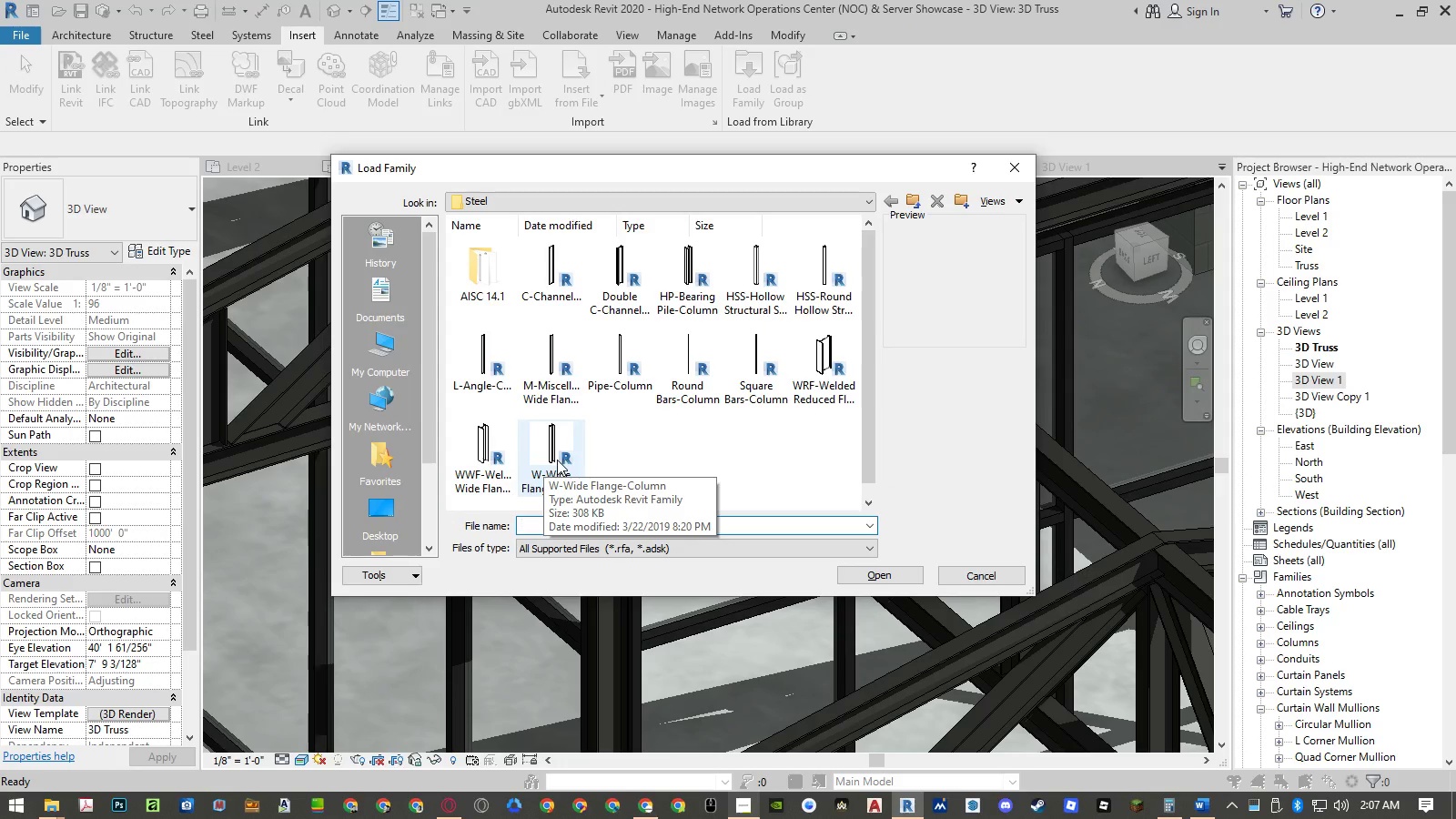 
double_click([557, 460])
 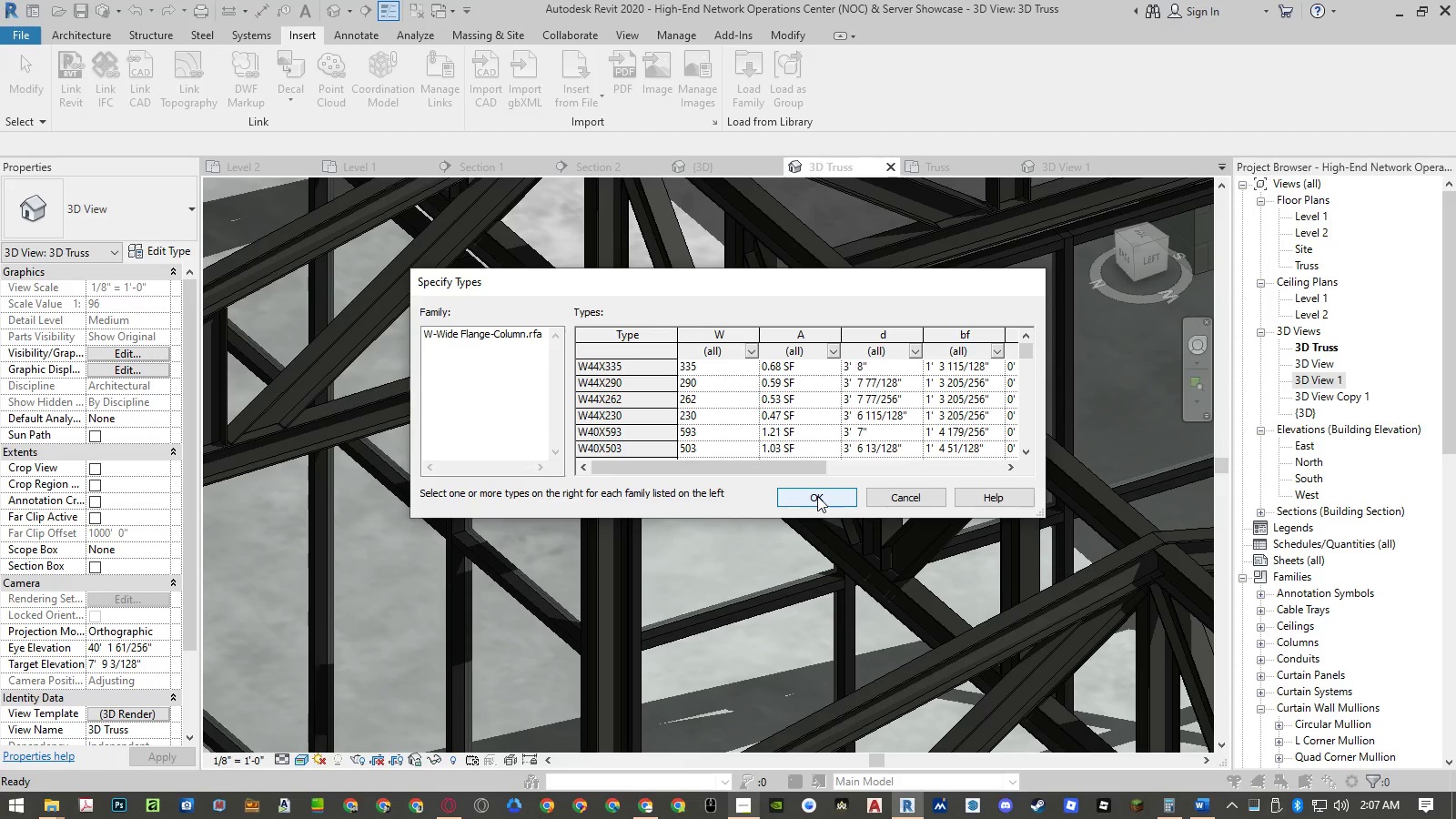 
wait(8.28)
 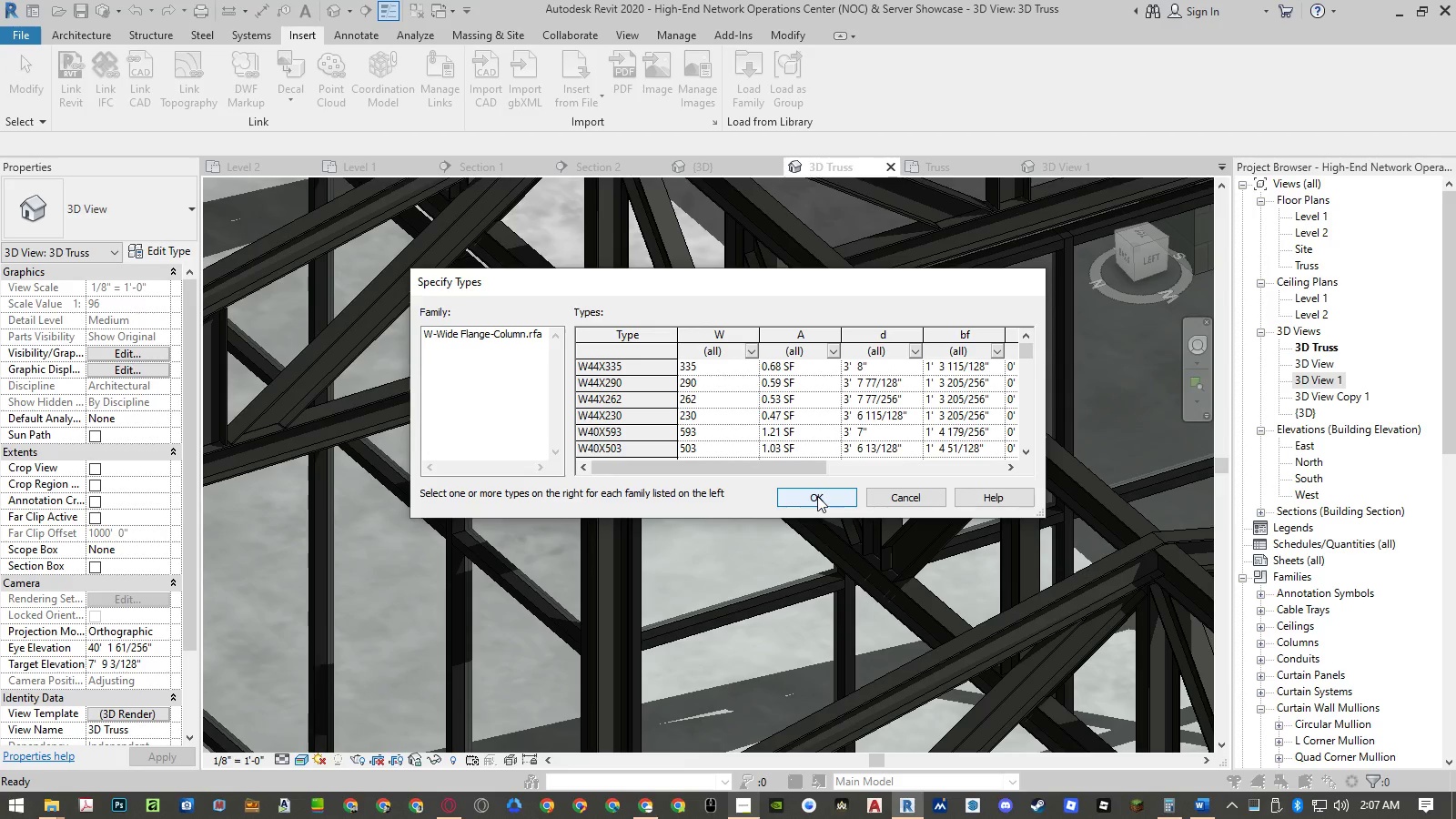 
scroll: coordinate [648, 404], scroll_direction: down, amount: 57.0
 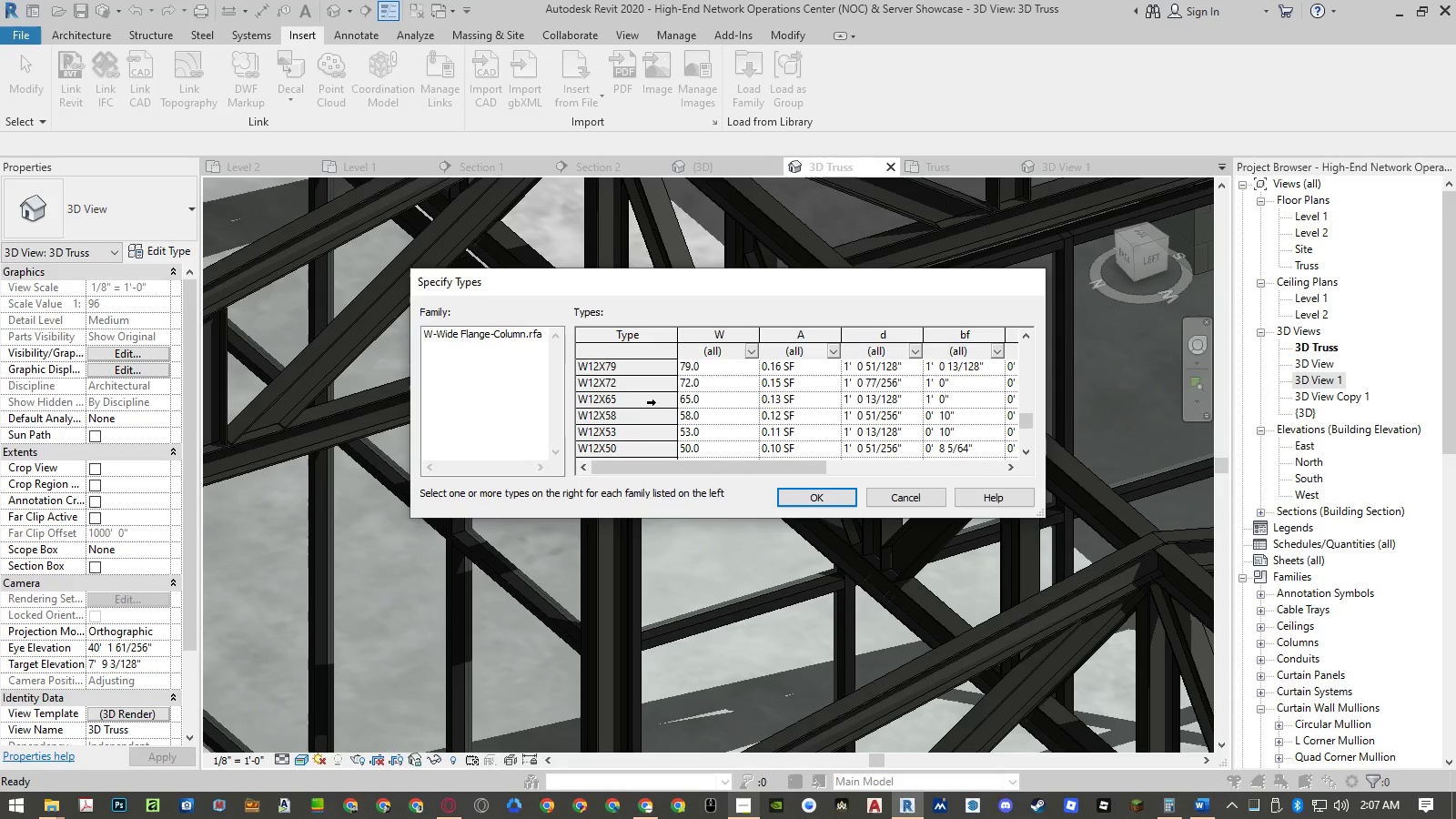 
scroll: coordinate [648, 404], scroll_direction: up, amount: 1.0
 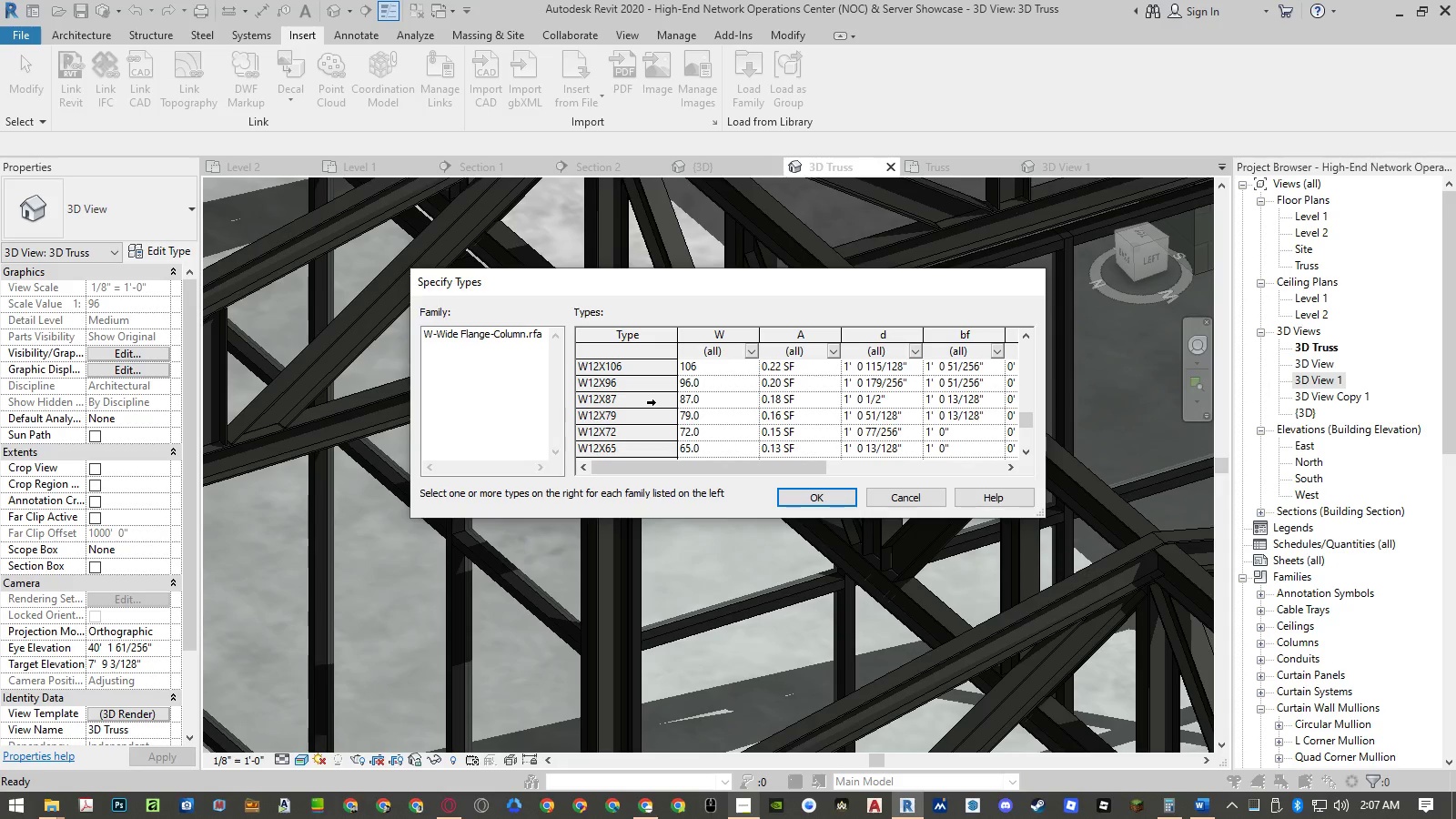 
scroll: coordinate [648, 404], scroll_direction: down, amount: 3.0
 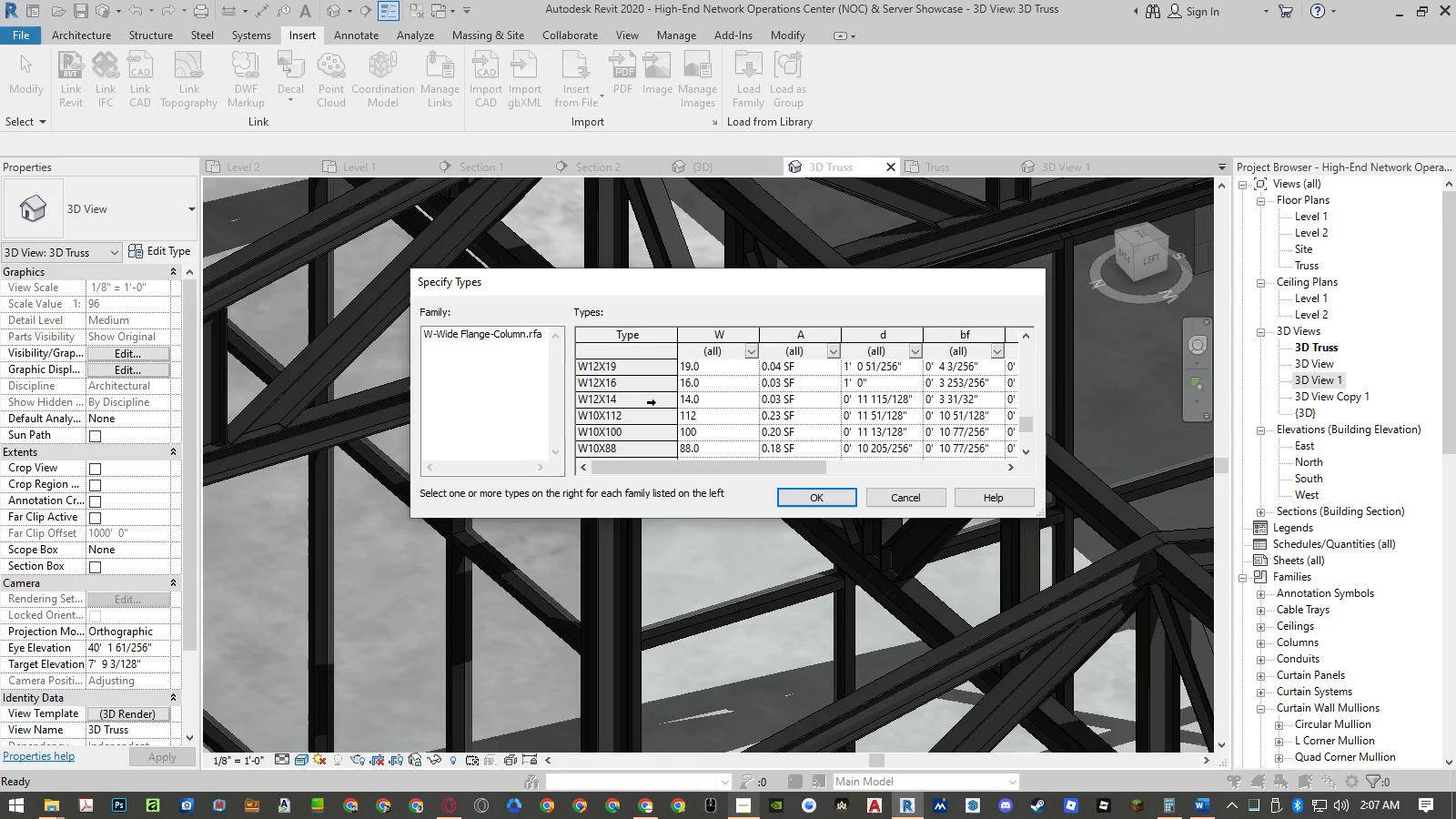 
scroll: coordinate [648, 404], scroll_direction: up, amount: 2.0
 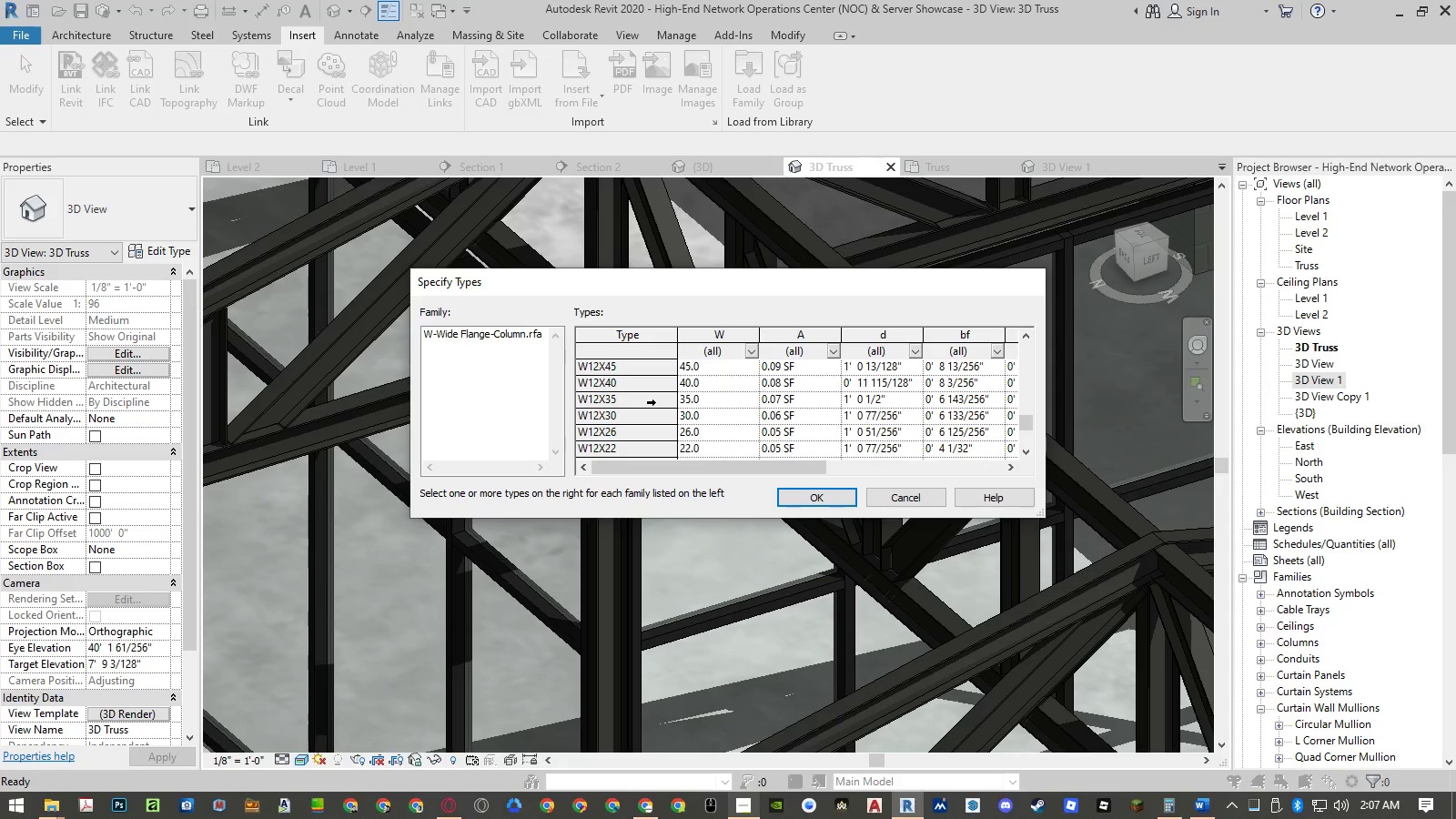 
scroll: coordinate [648, 404], scroll_direction: down, amount: 3.0
 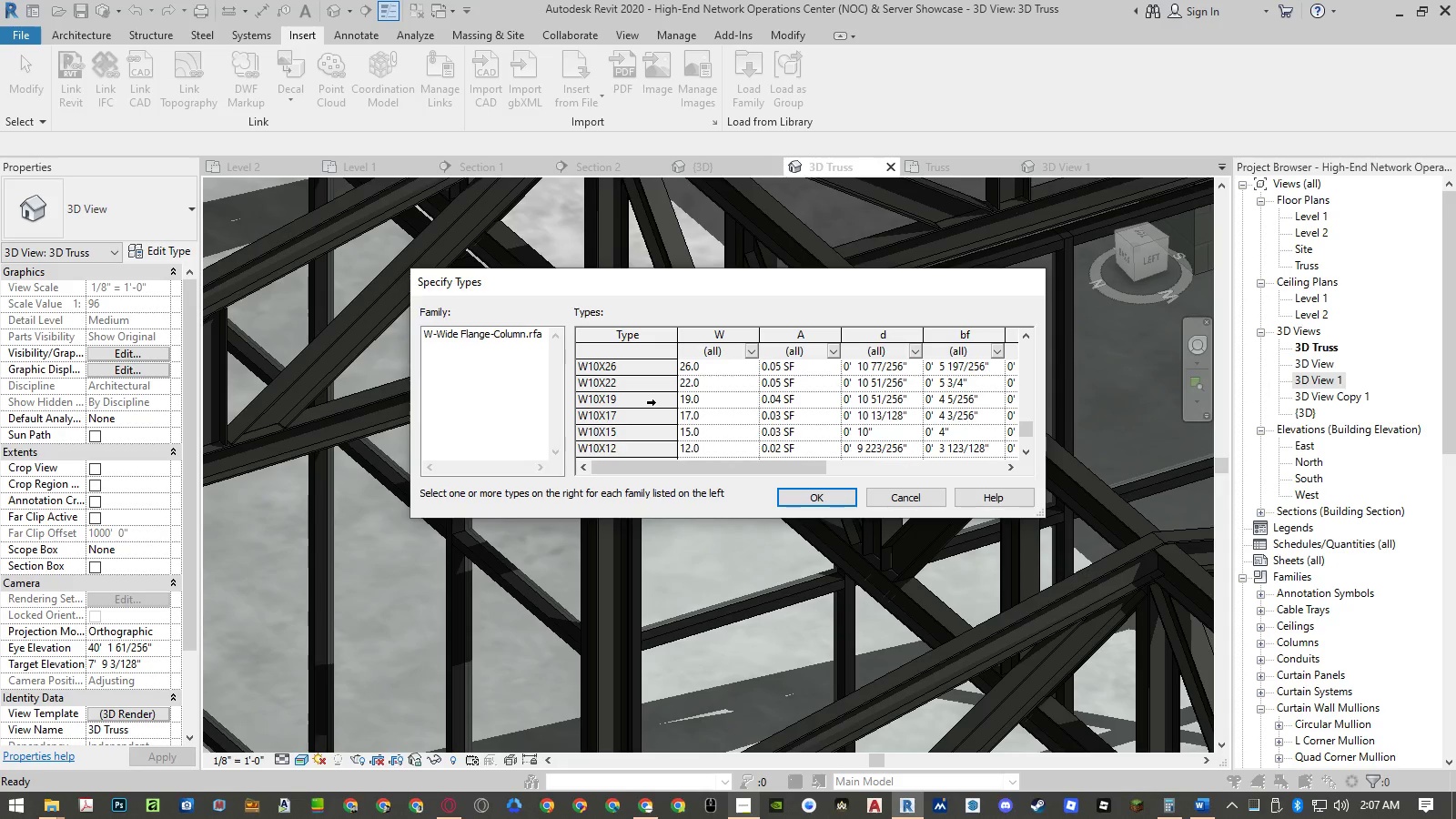 
scroll: coordinate [648, 404], scroll_direction: up, amount: 1.0
 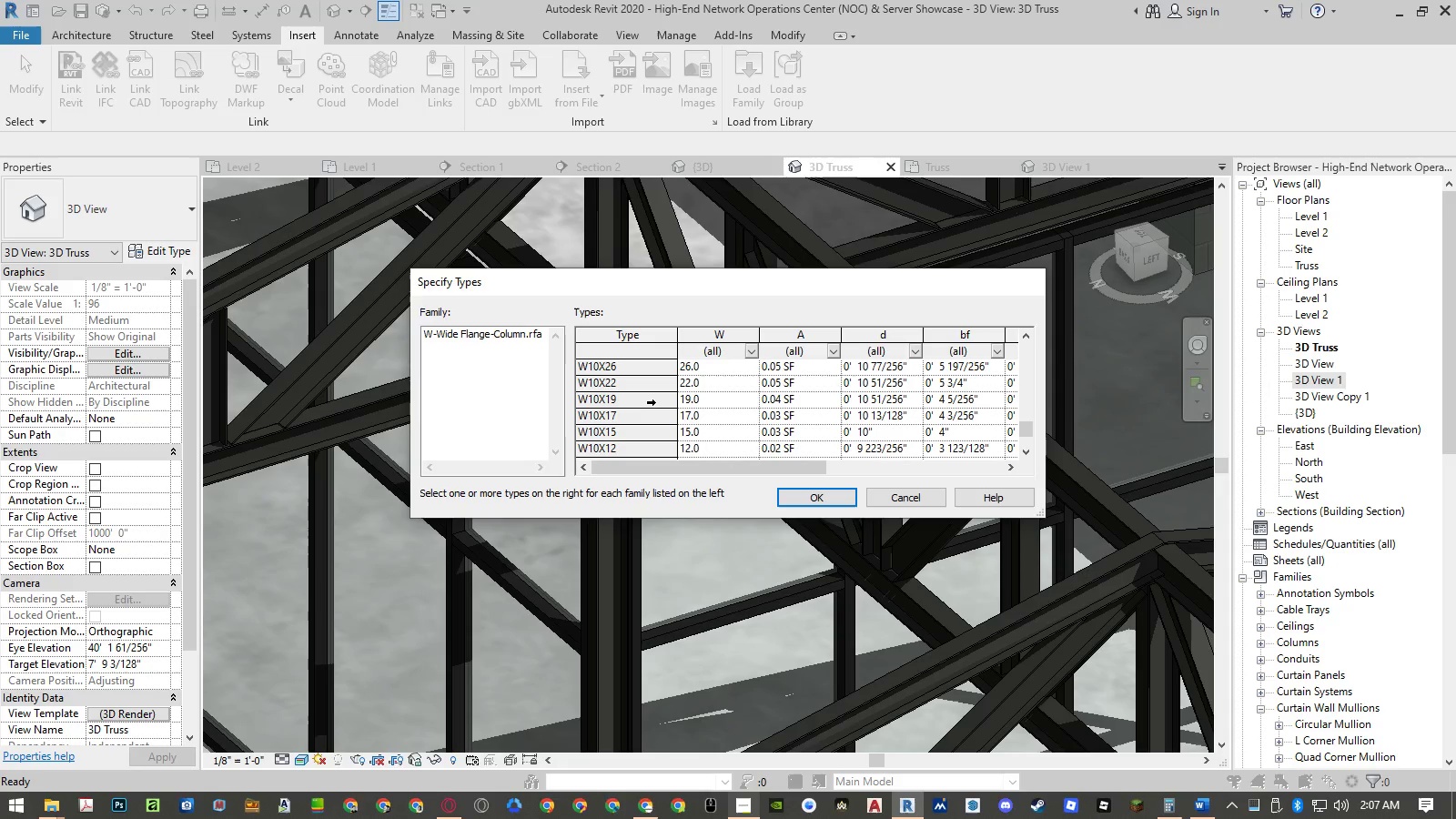 
scroll: coordinate [648, 404], scroll_direction: down, amount: 1.0
 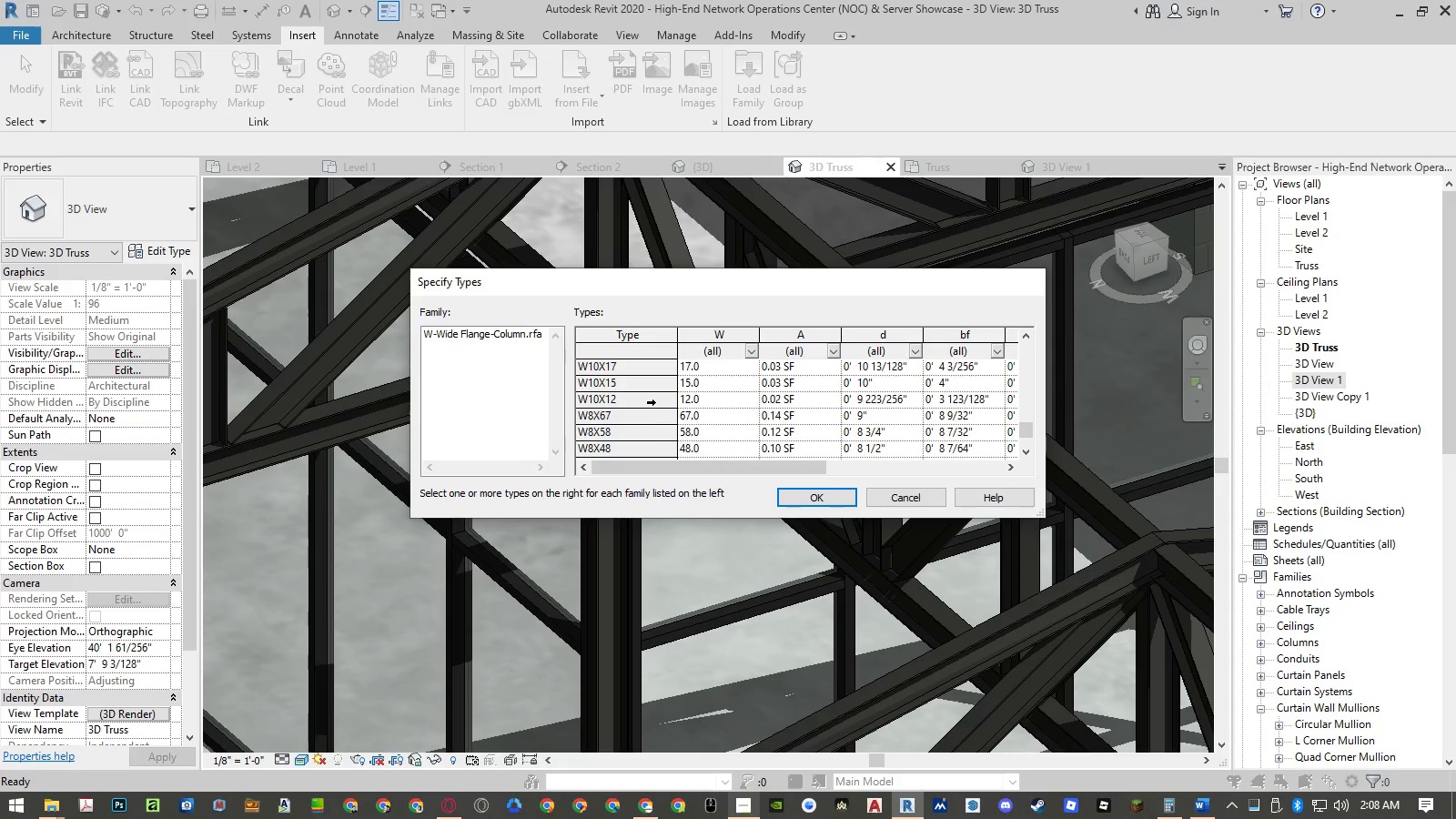 
scroll: coordinate [648, 404], scroll_direction: up, amount: 1.0
 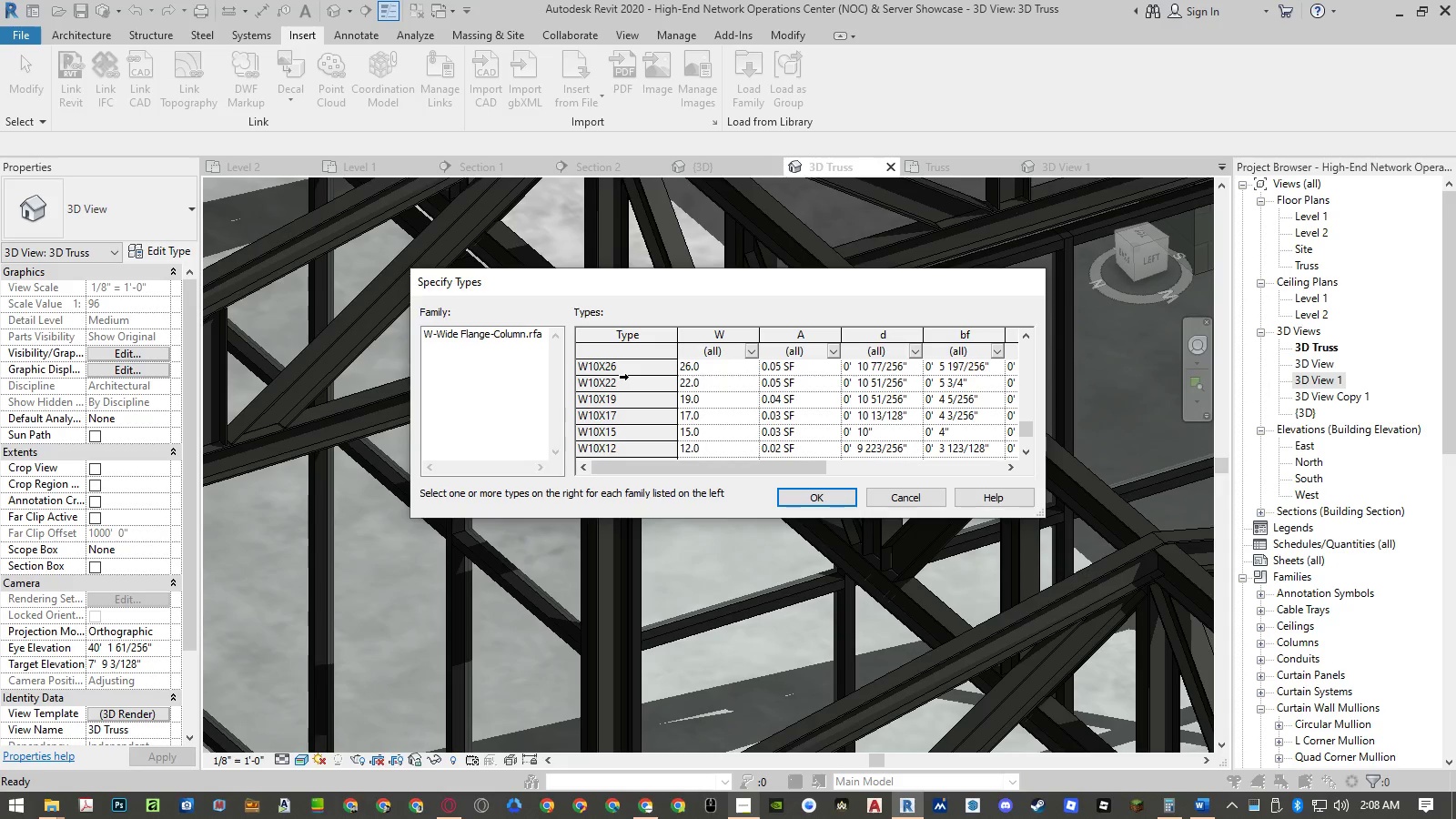 
left_click([619, 382])
 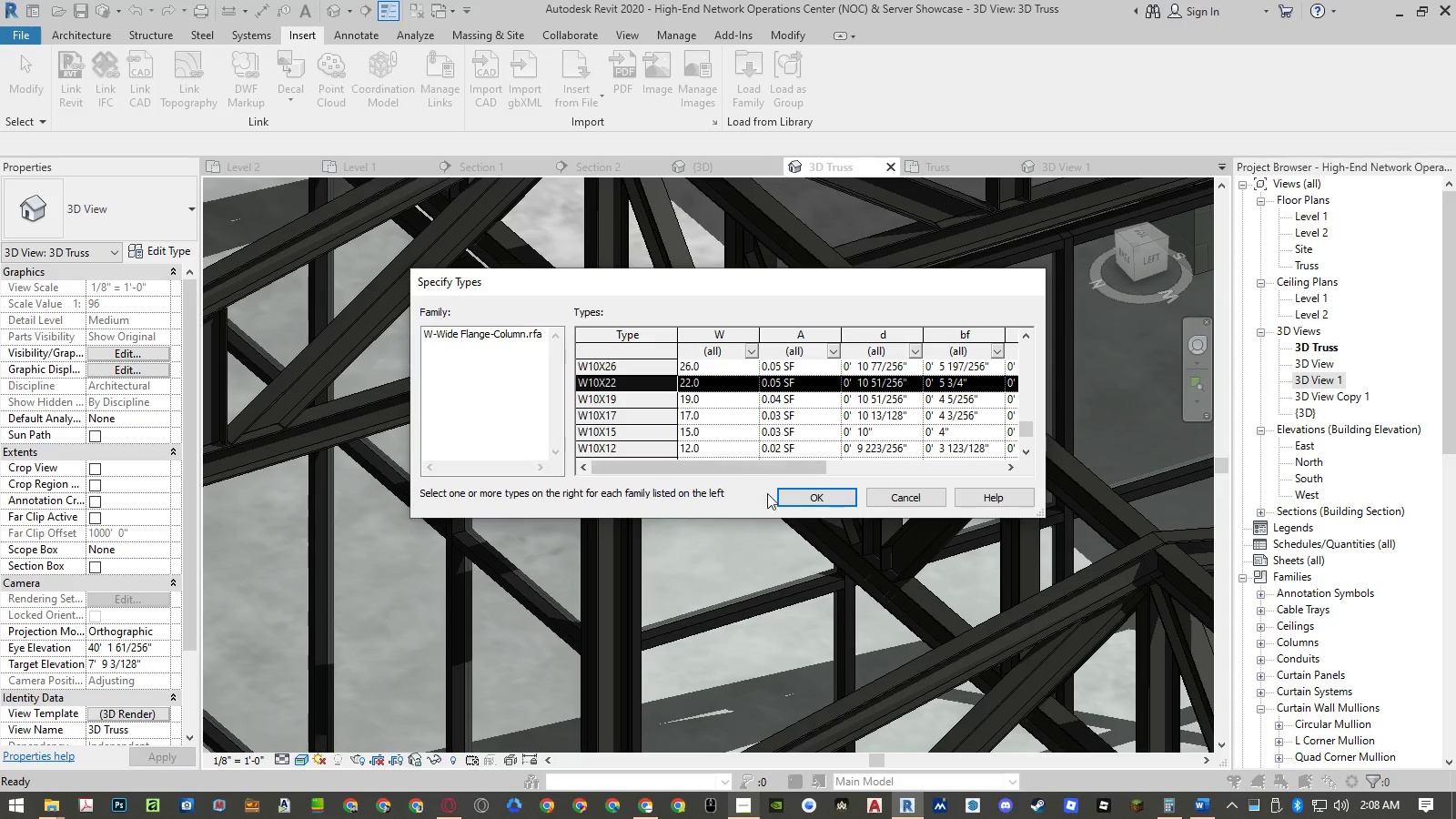 
left_click([804, 503])
 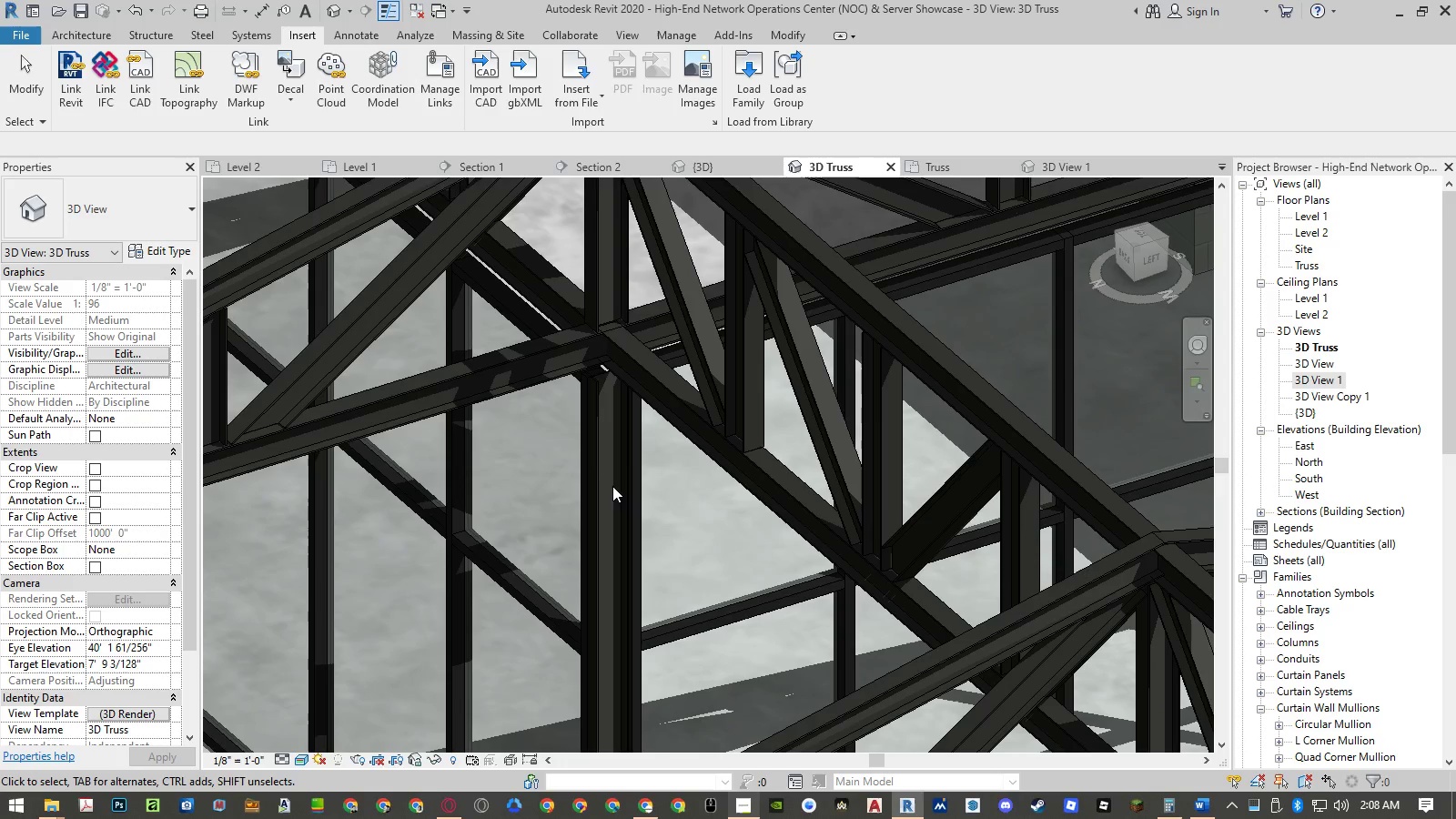 
left_click([622, 486])
 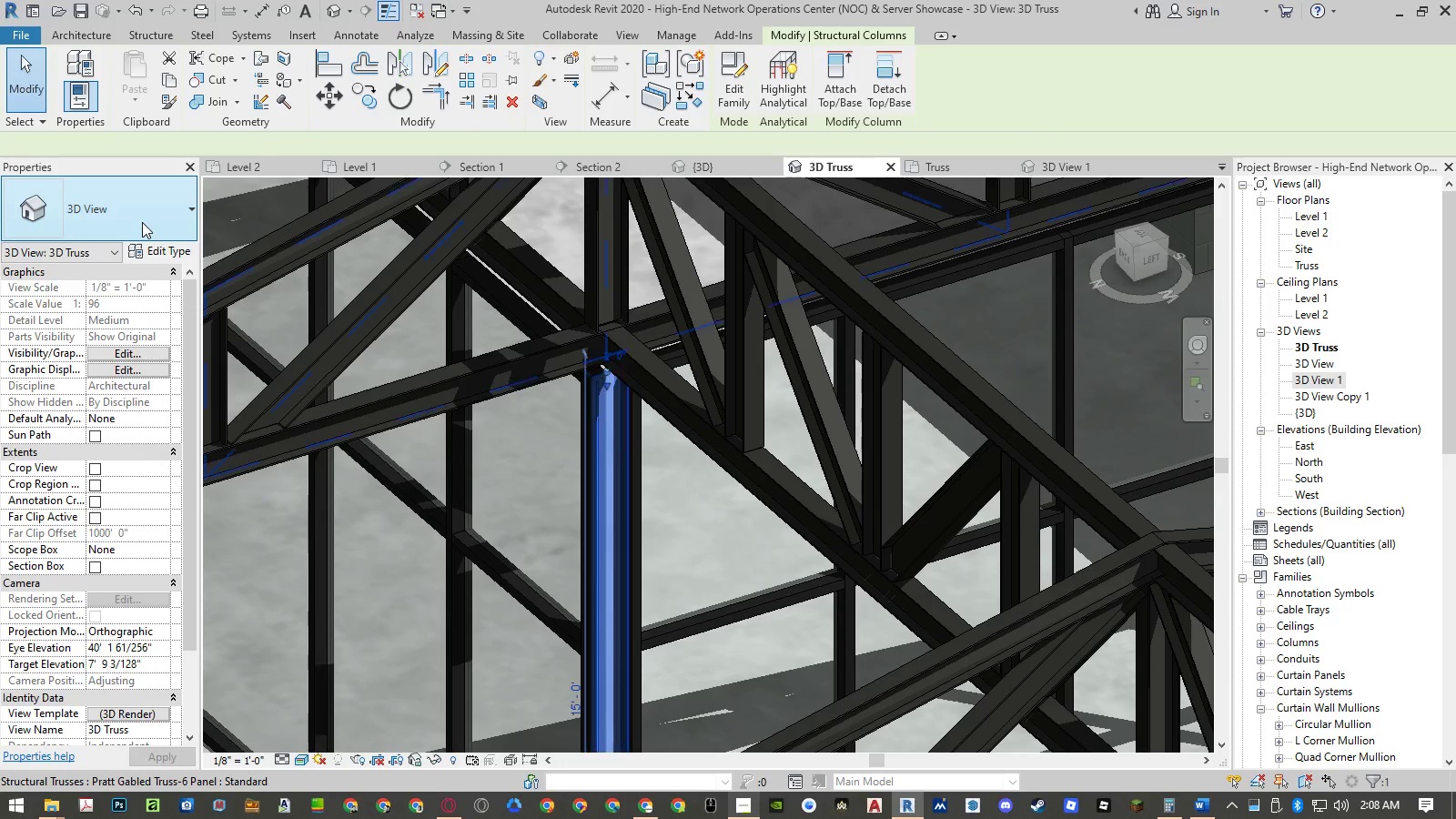 
left_click([142, 222])
 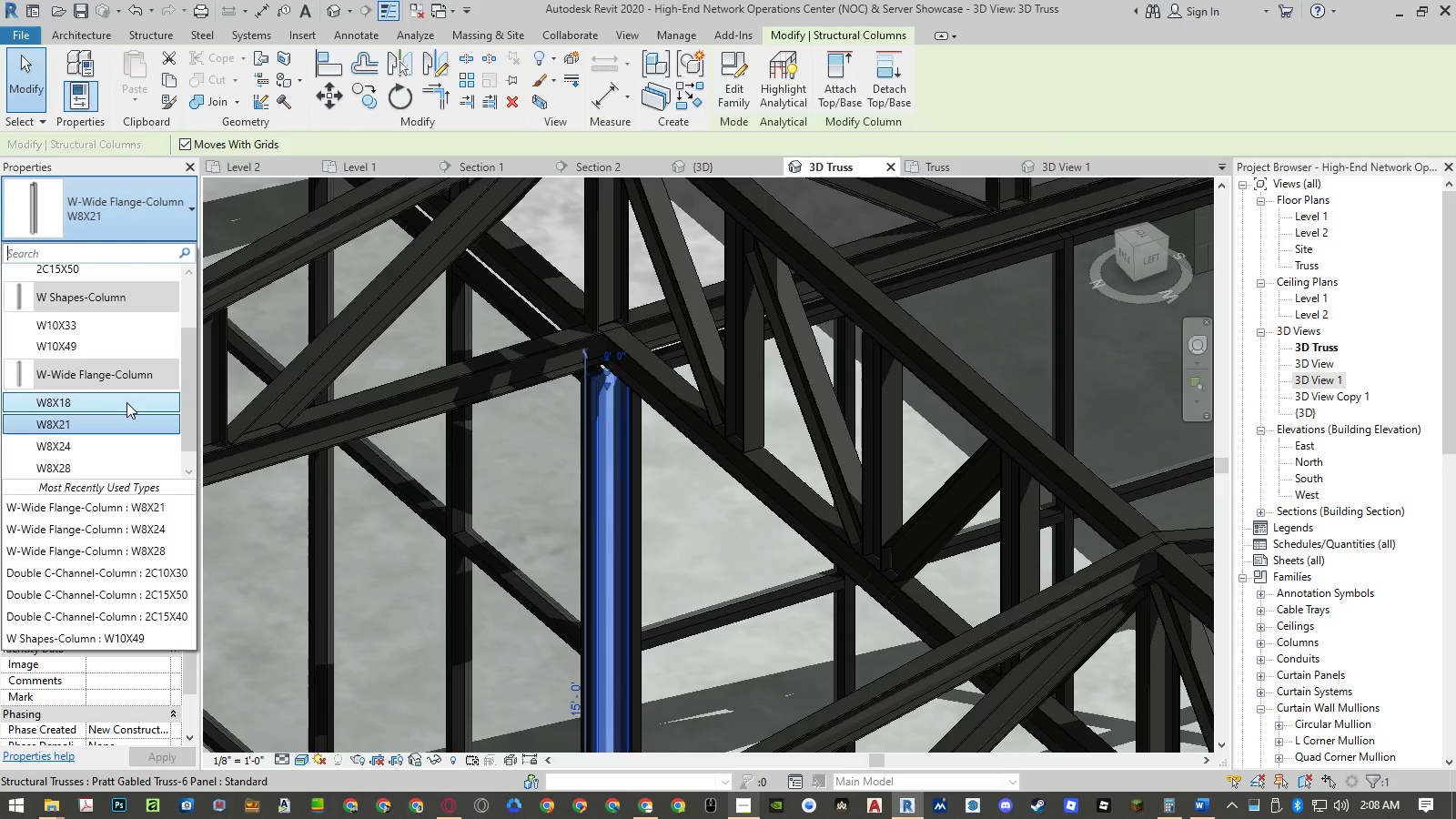 
scroll: coordinate [130, 395], scroll_direction: up, amount: 2.0
 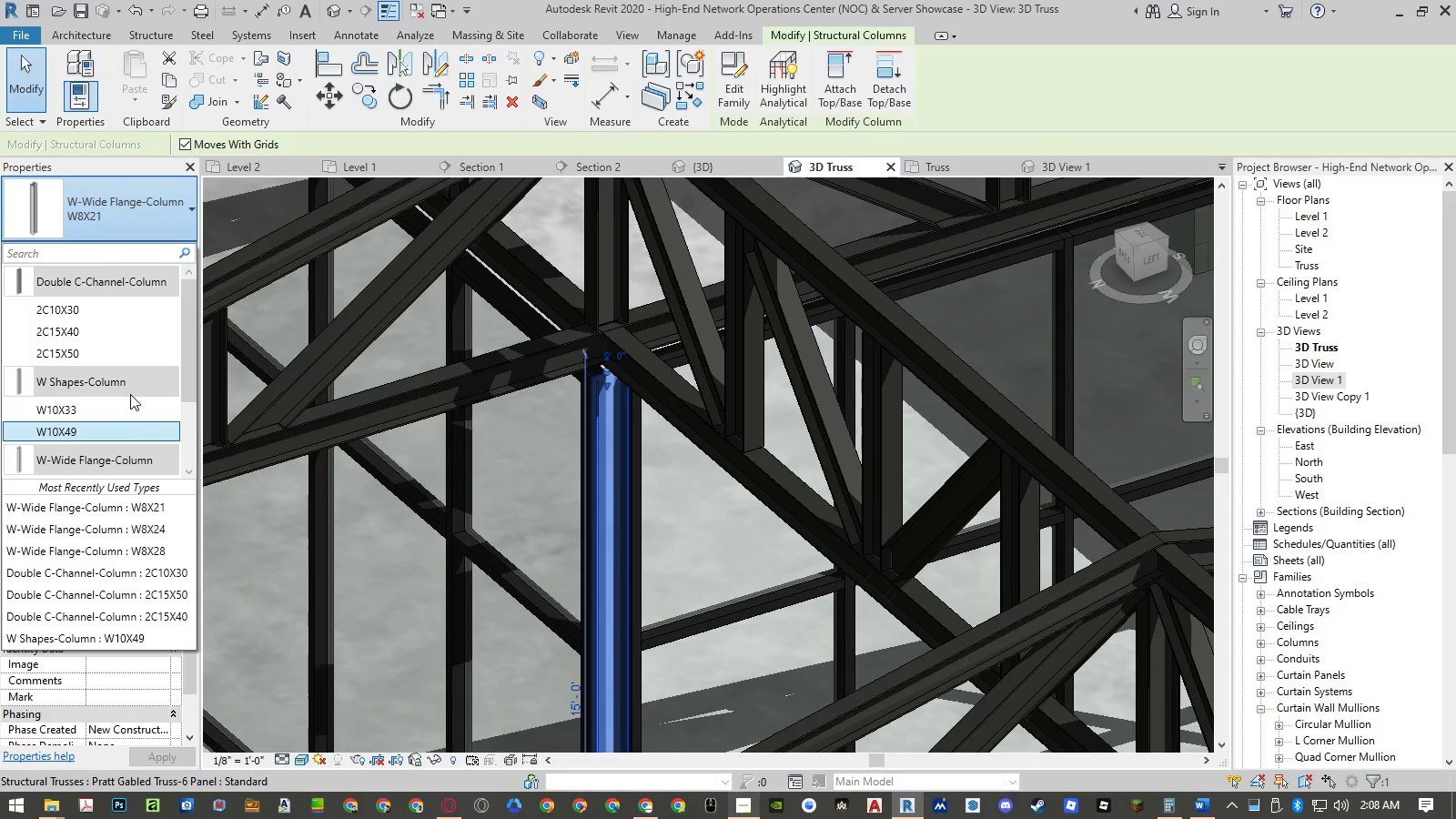 
scroll: coordinate [130, 394], scroll_direction: down, amount: 4.0
 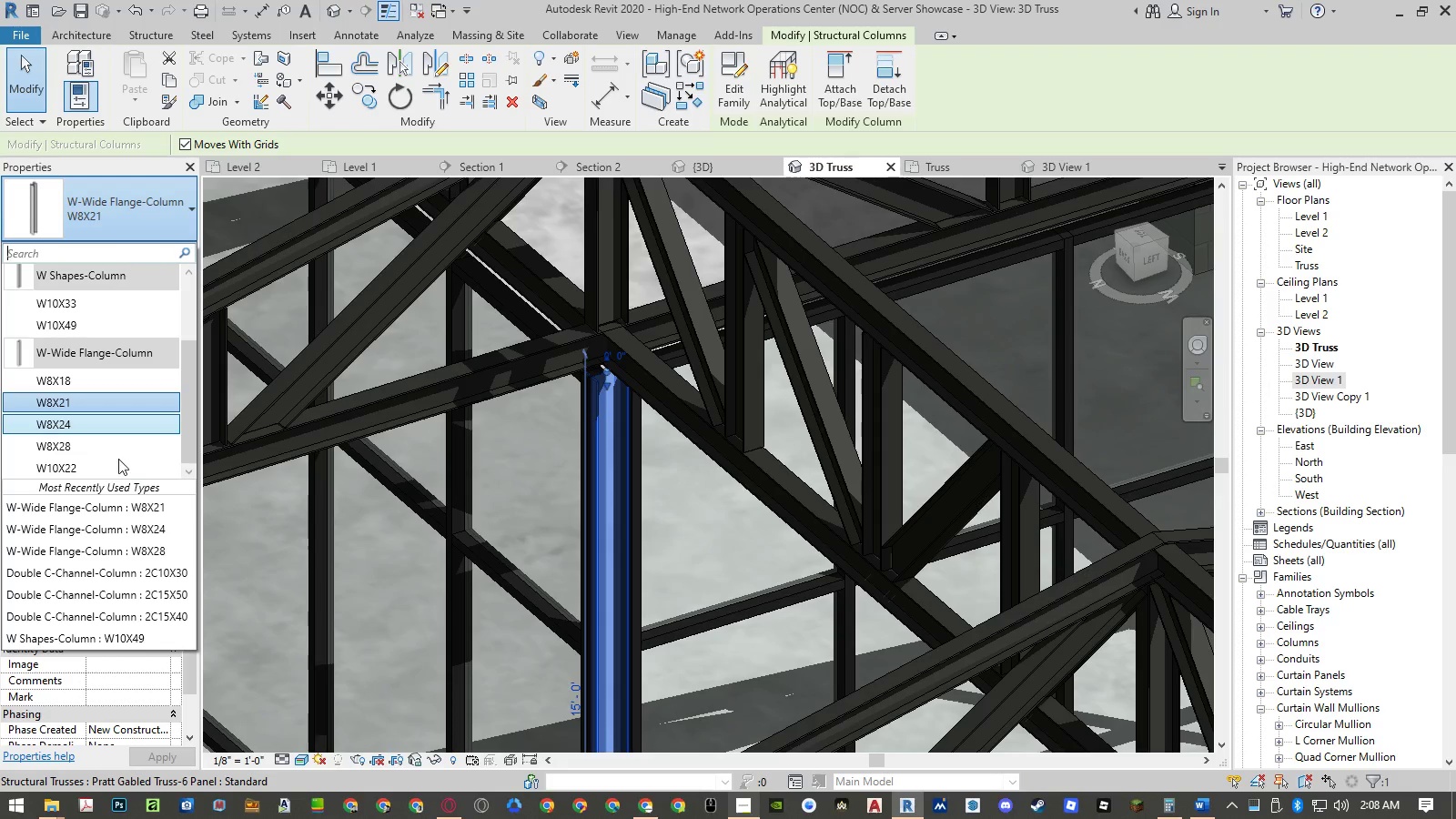 
left_click([117, 464])
 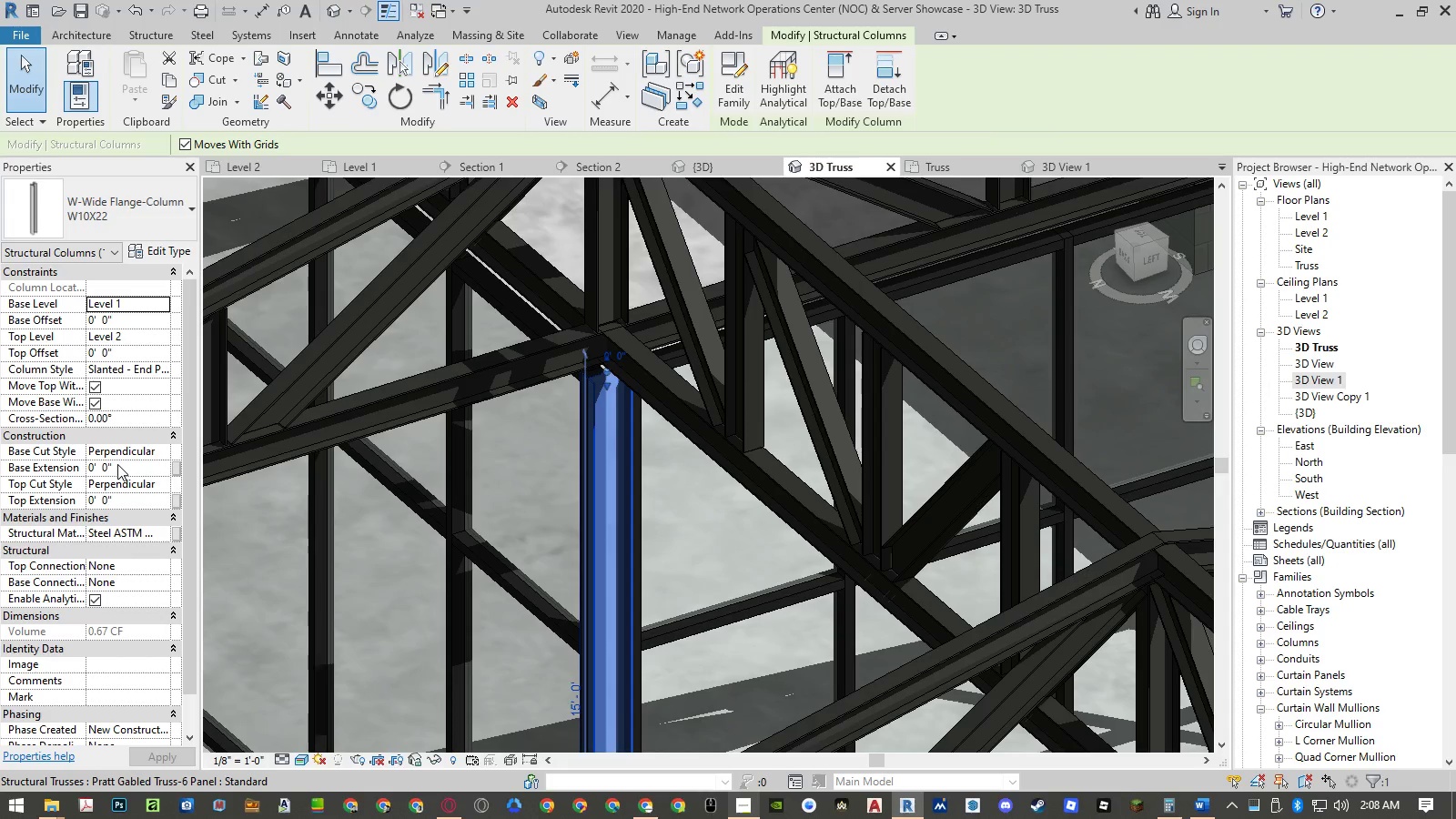 
key(Escape)
 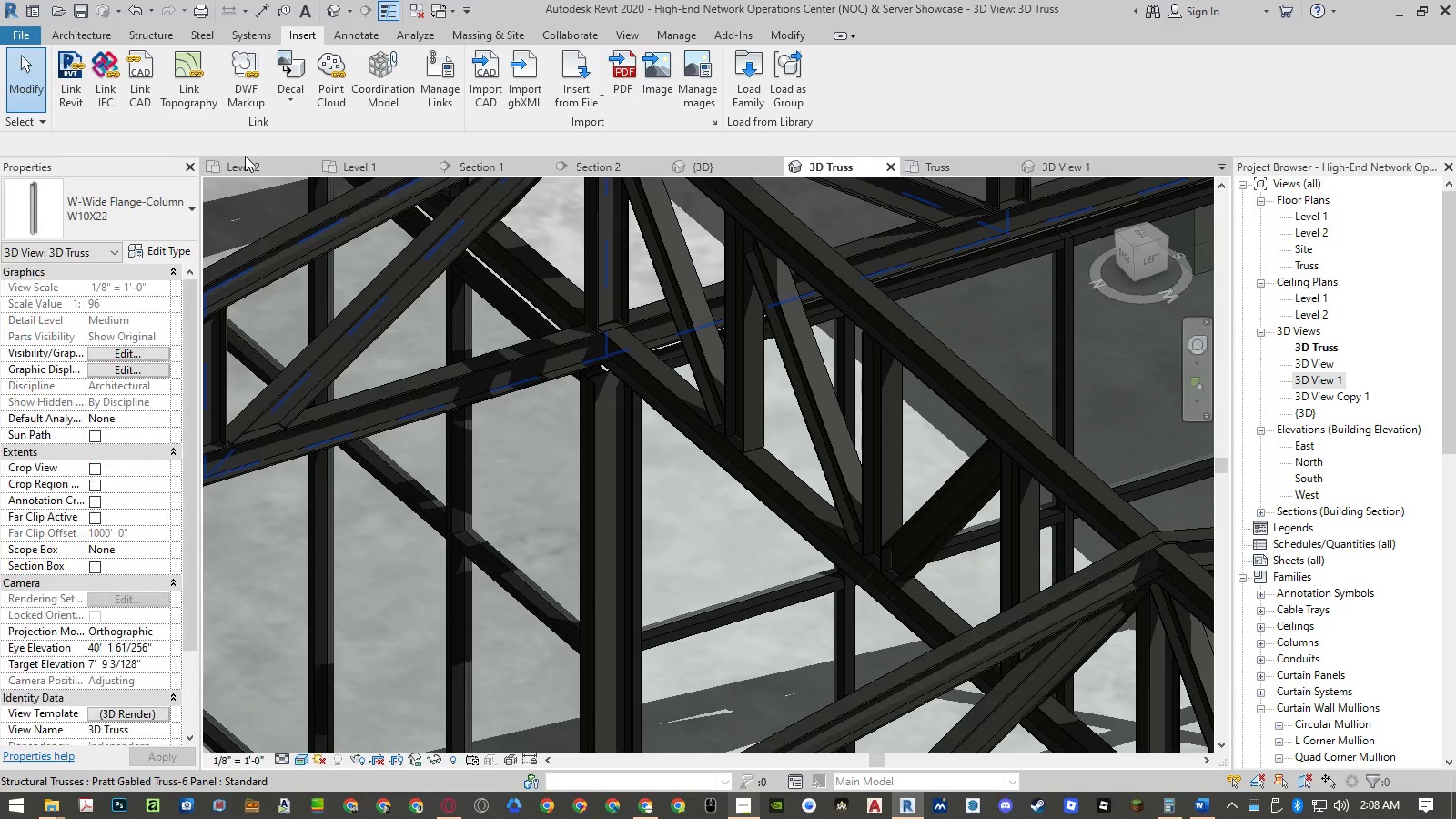 
left_click([355, 160])
 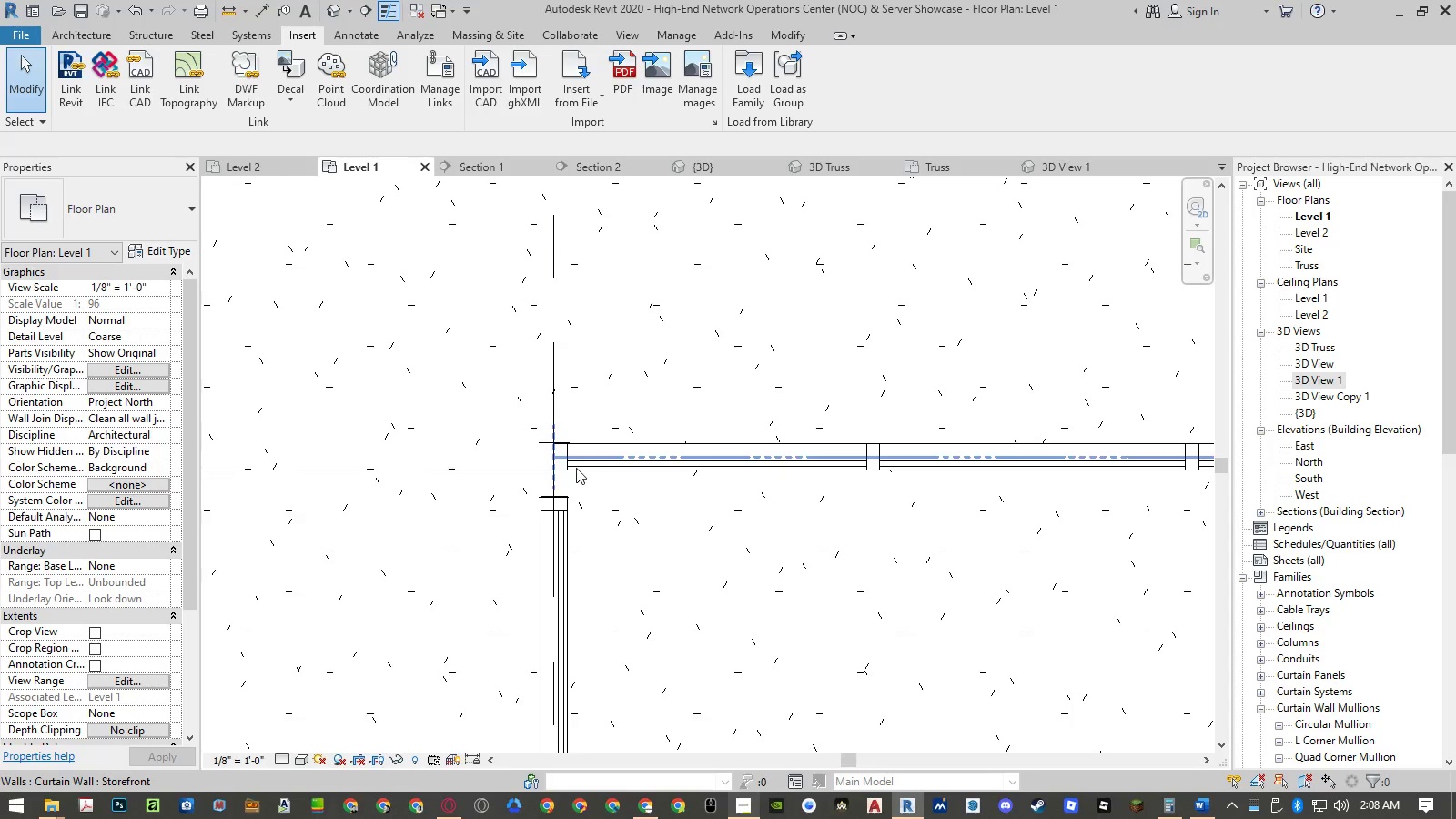 
scroll: coordinate [572, 474], scroll_direction: up, amount: 3.0
 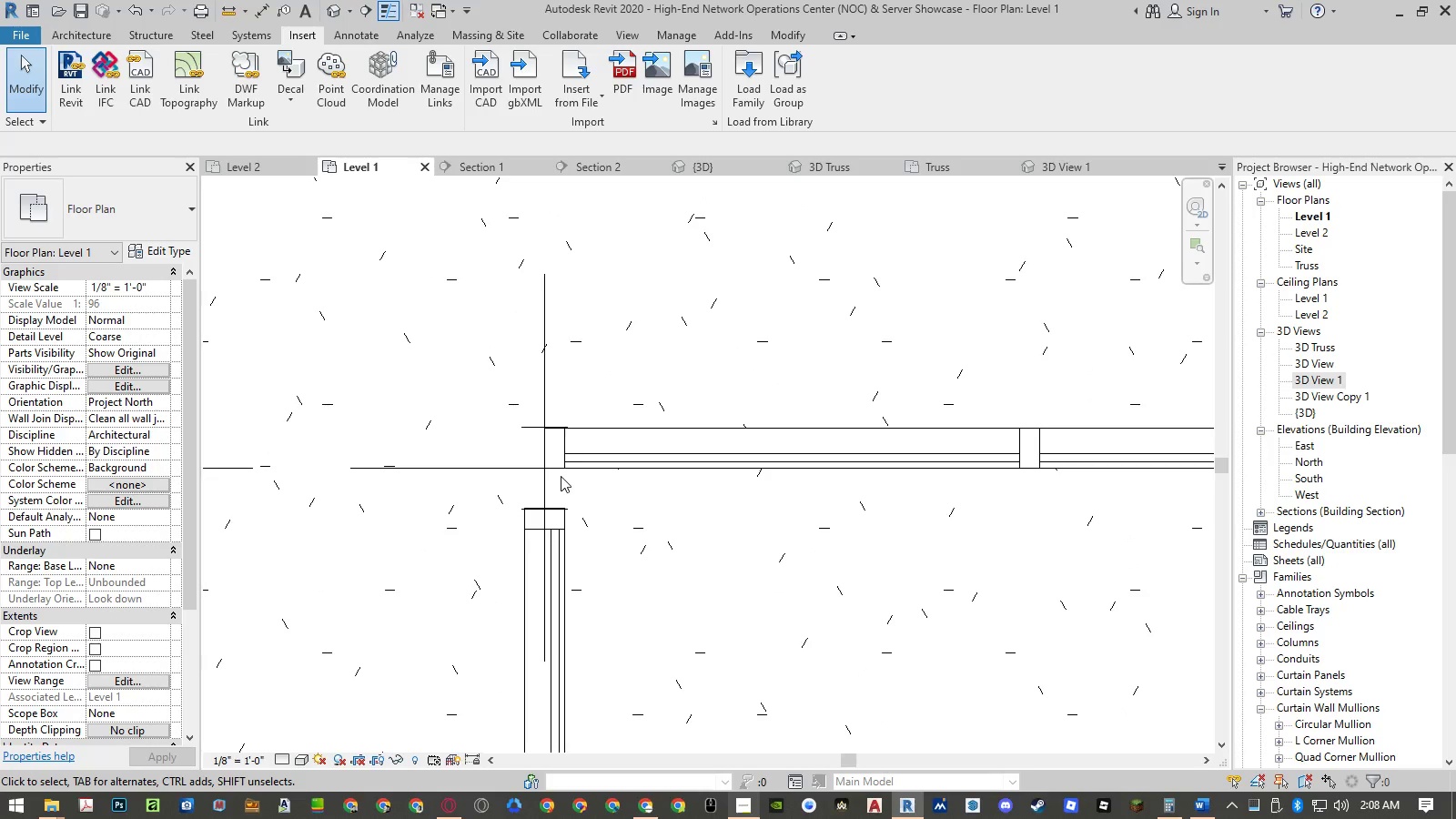 
left_click([542, 473])
 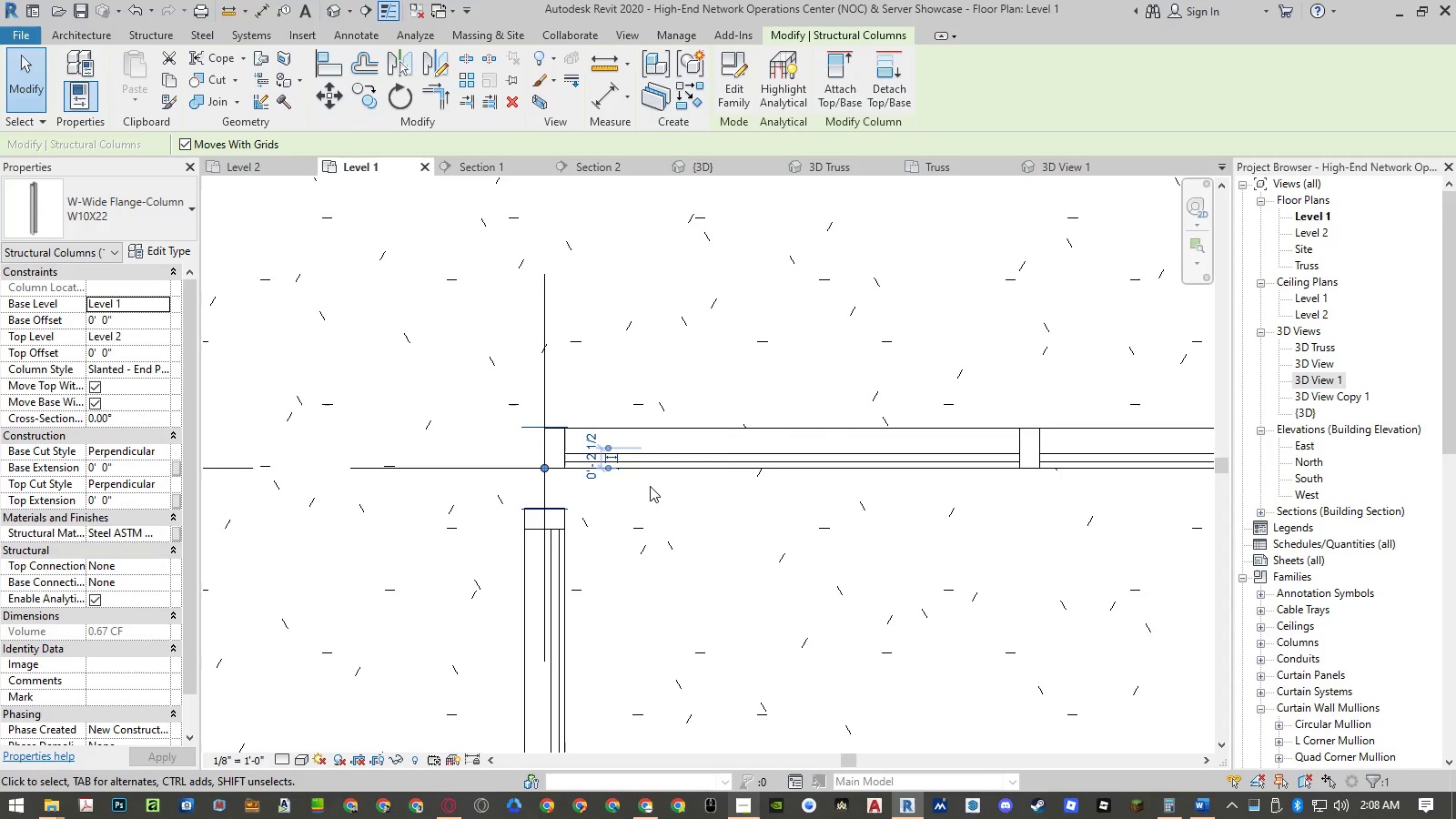 
type(co)
 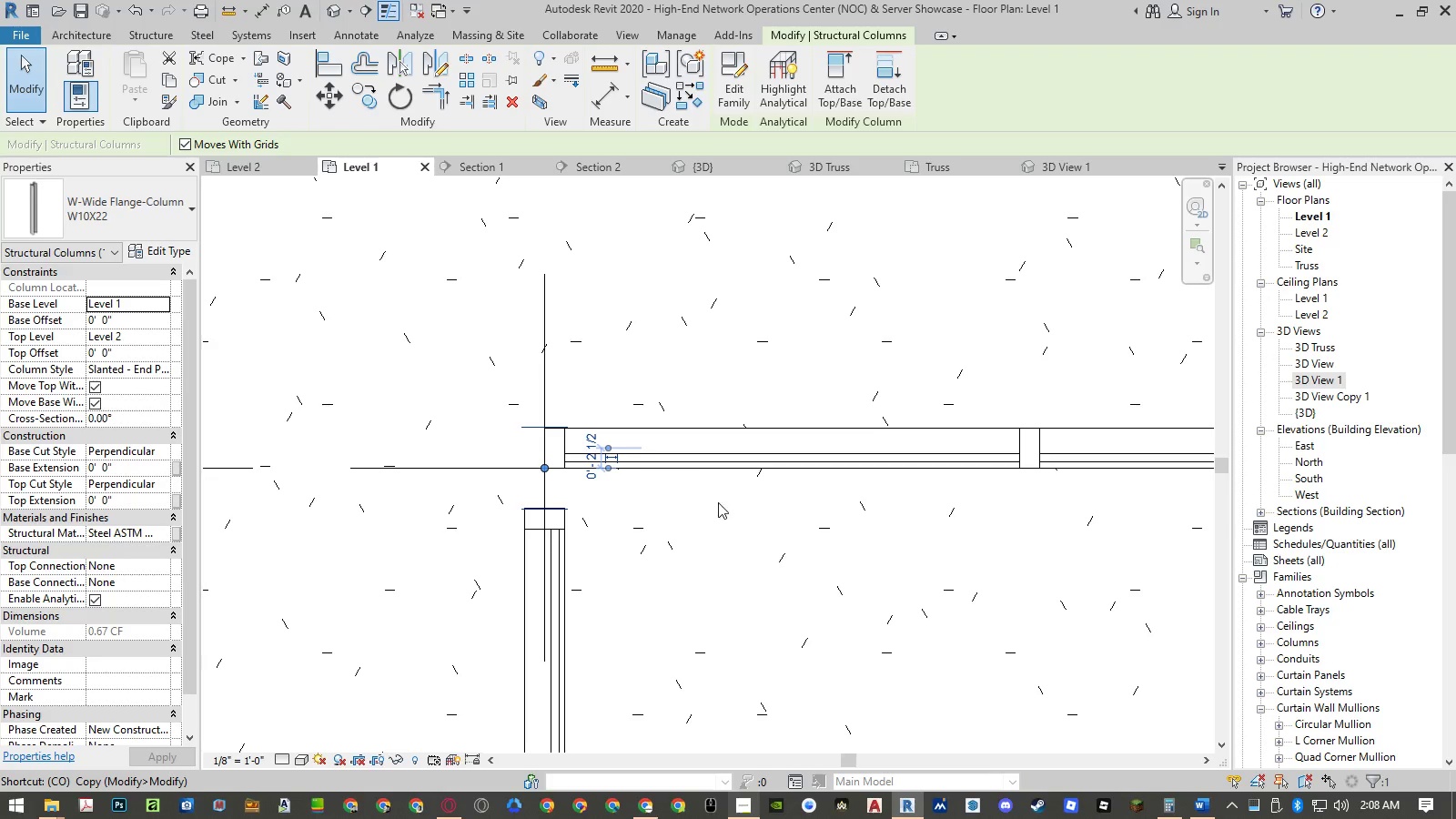 
scroll: coordinate [747, 493], scroll_direction: down, amount: 18.0
 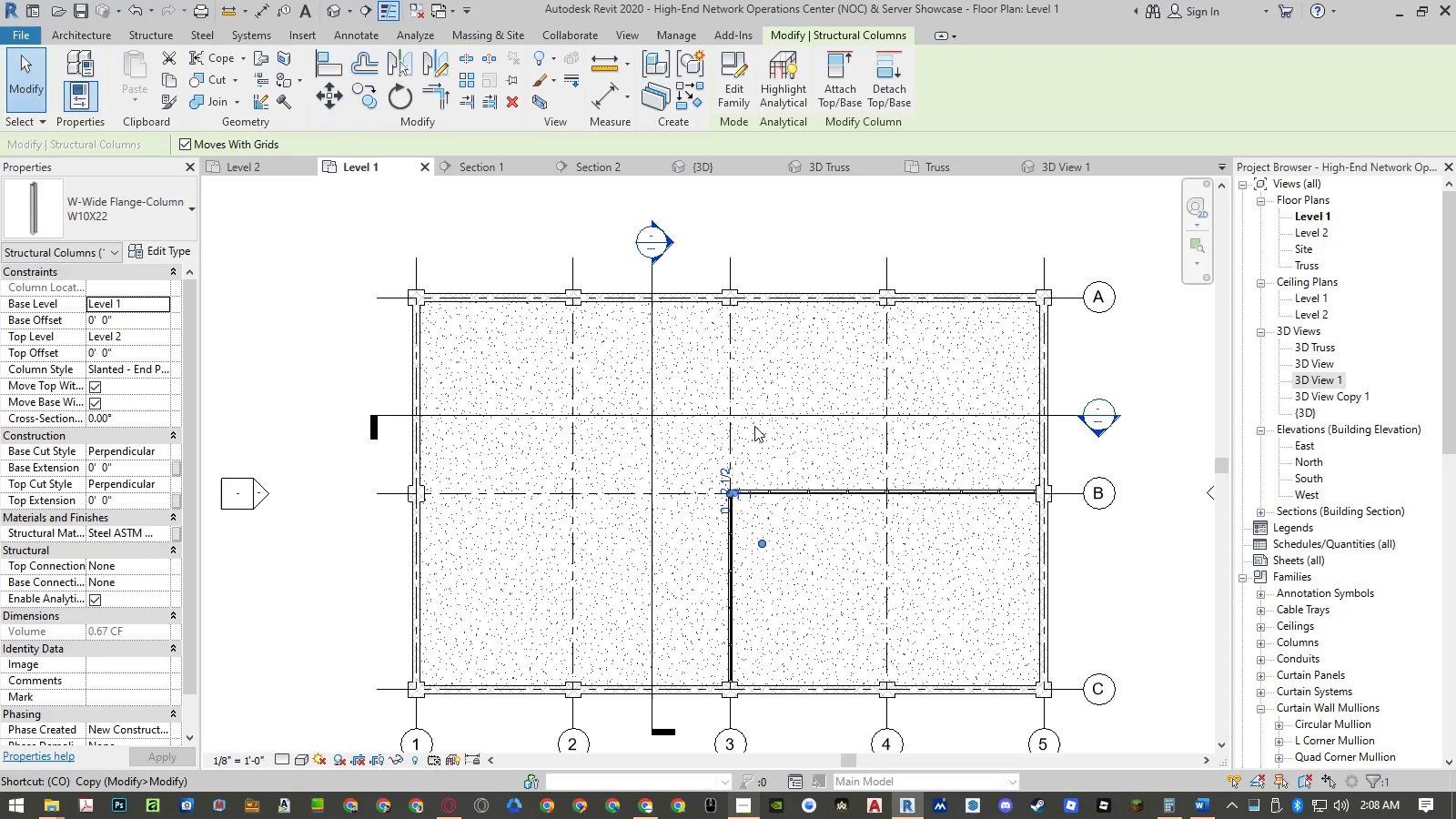 
key(Space)
 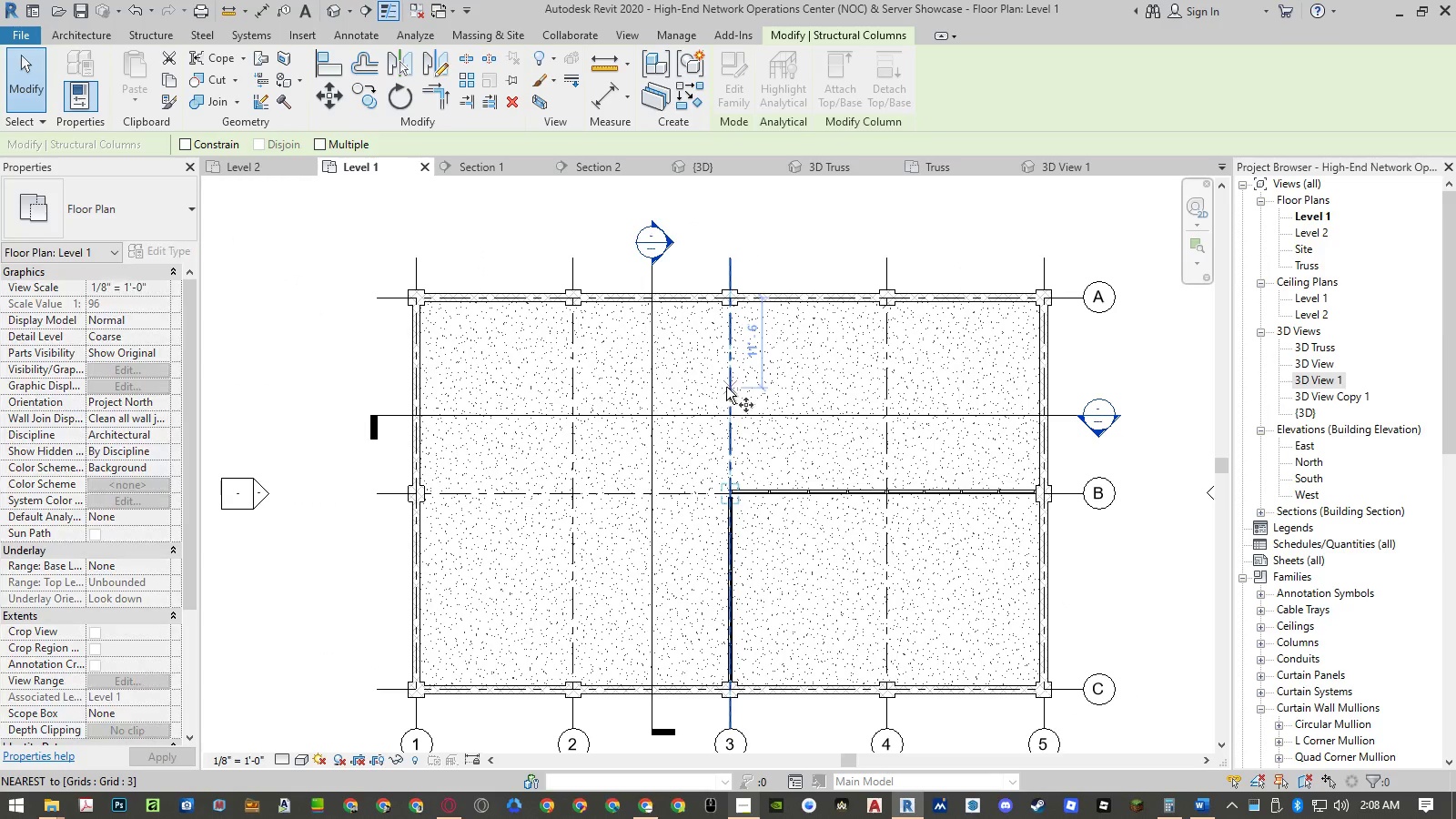 
left_click([727, 386])
 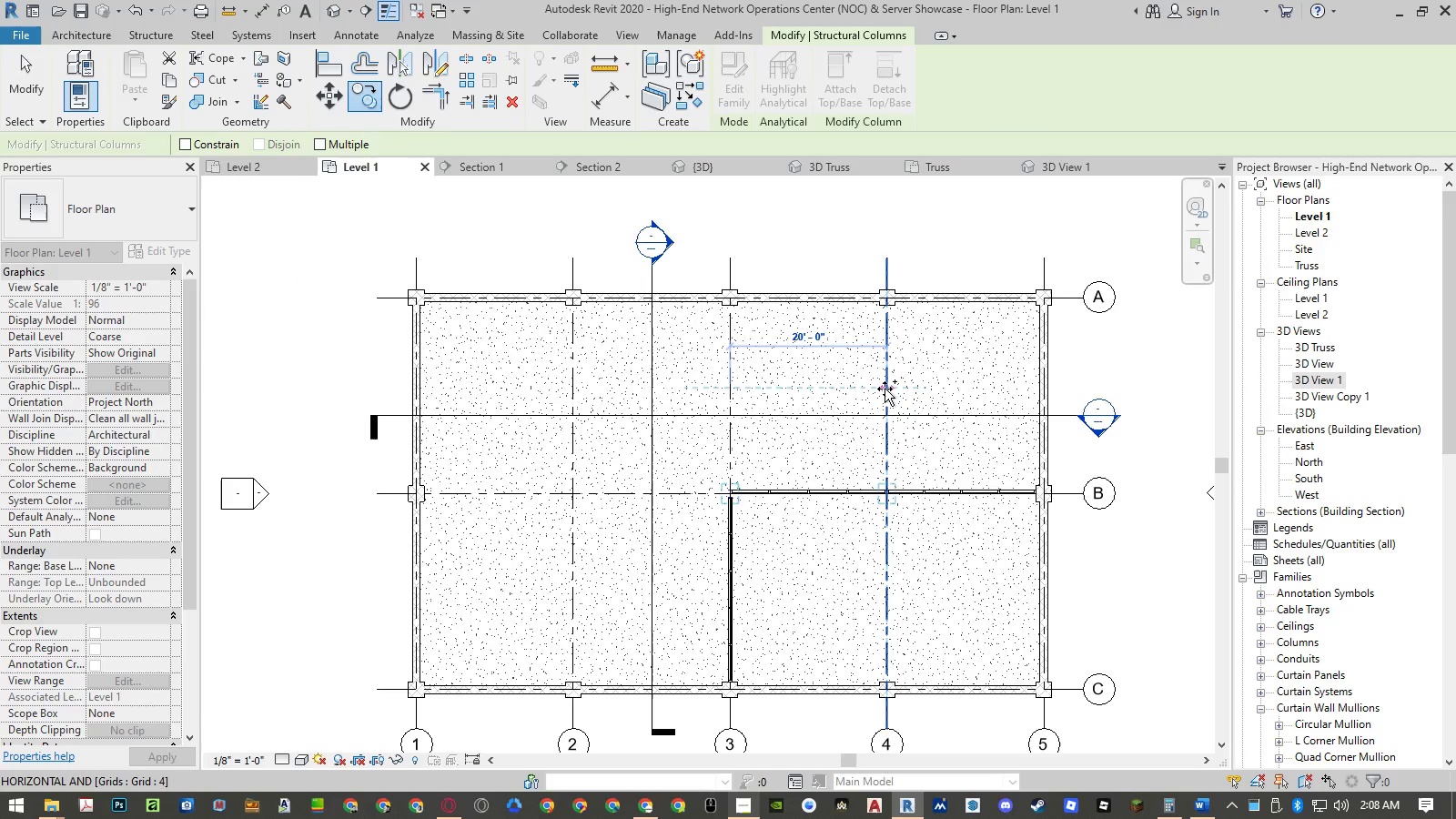 
left_click([885, 389])
 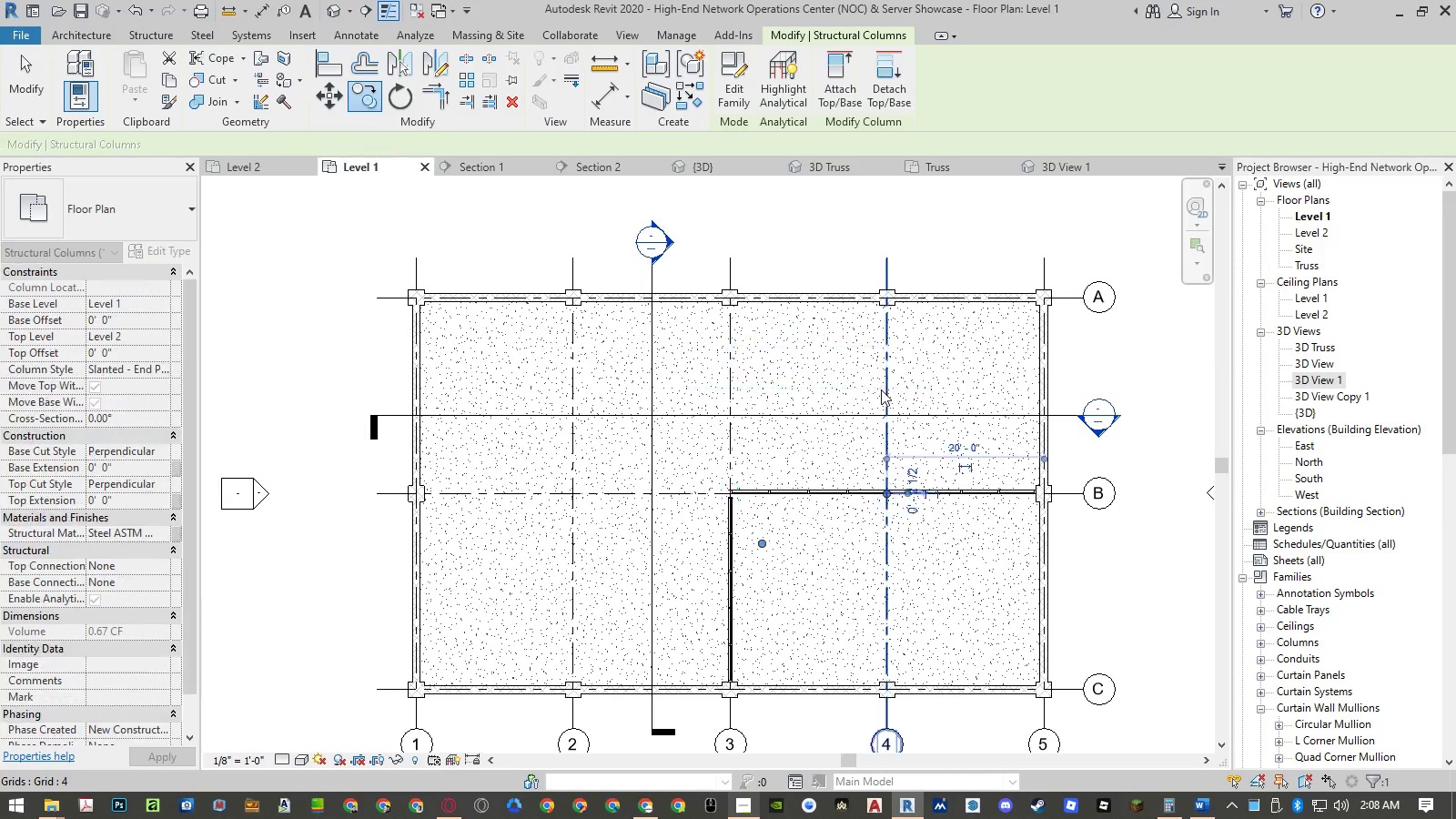 
type(co)
 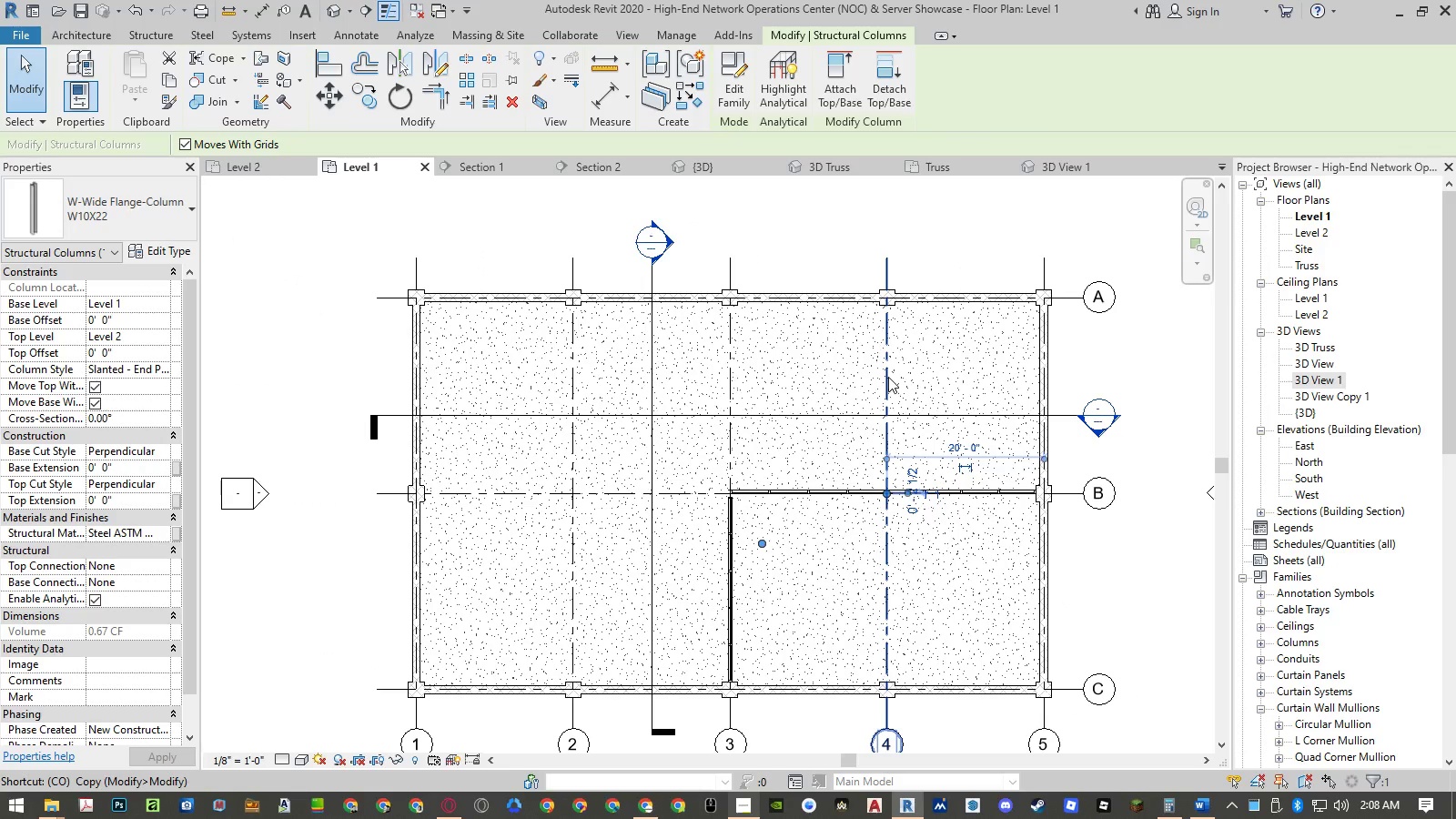 
key(Space)
 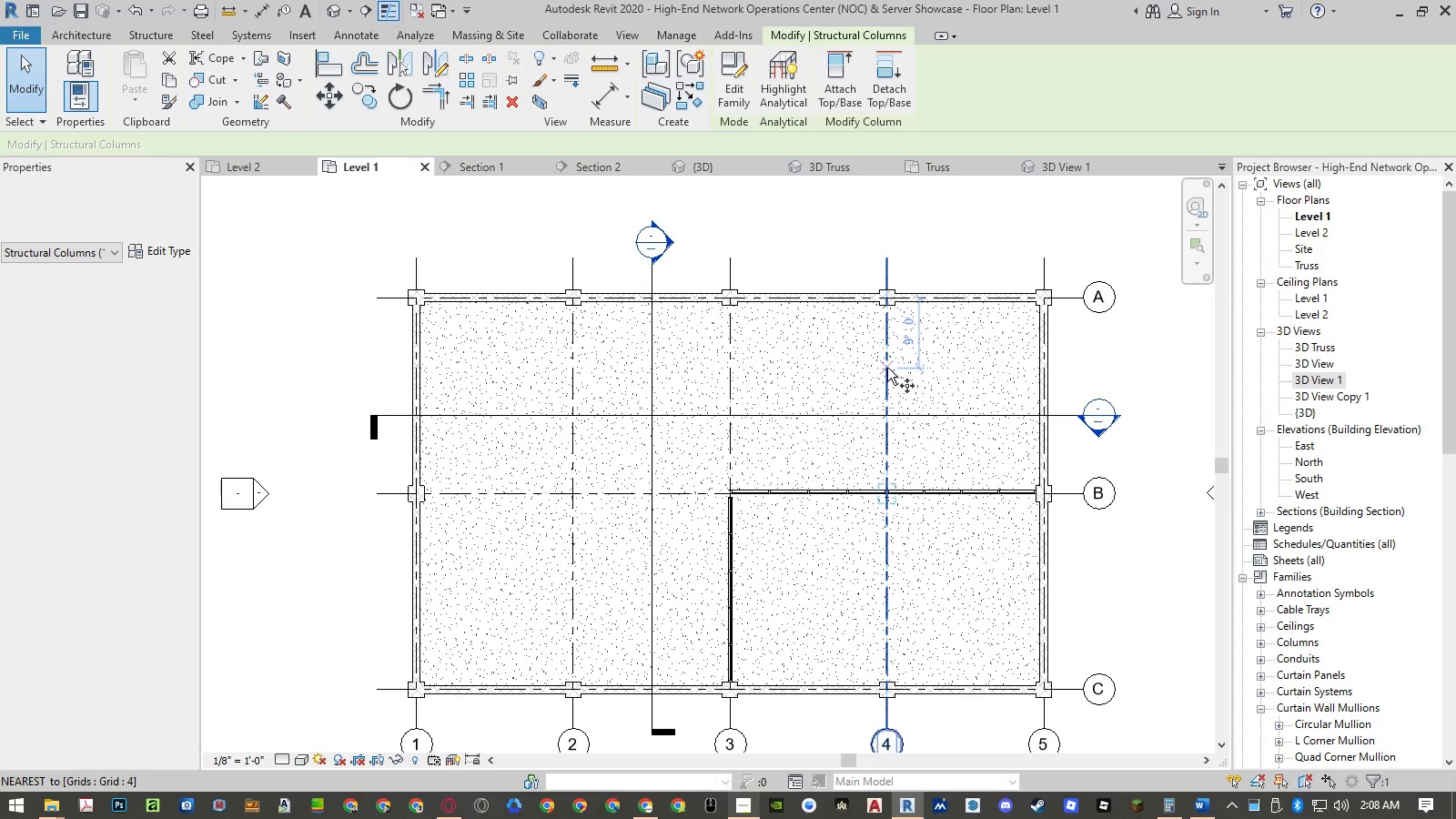 
left_click([886, 368])
 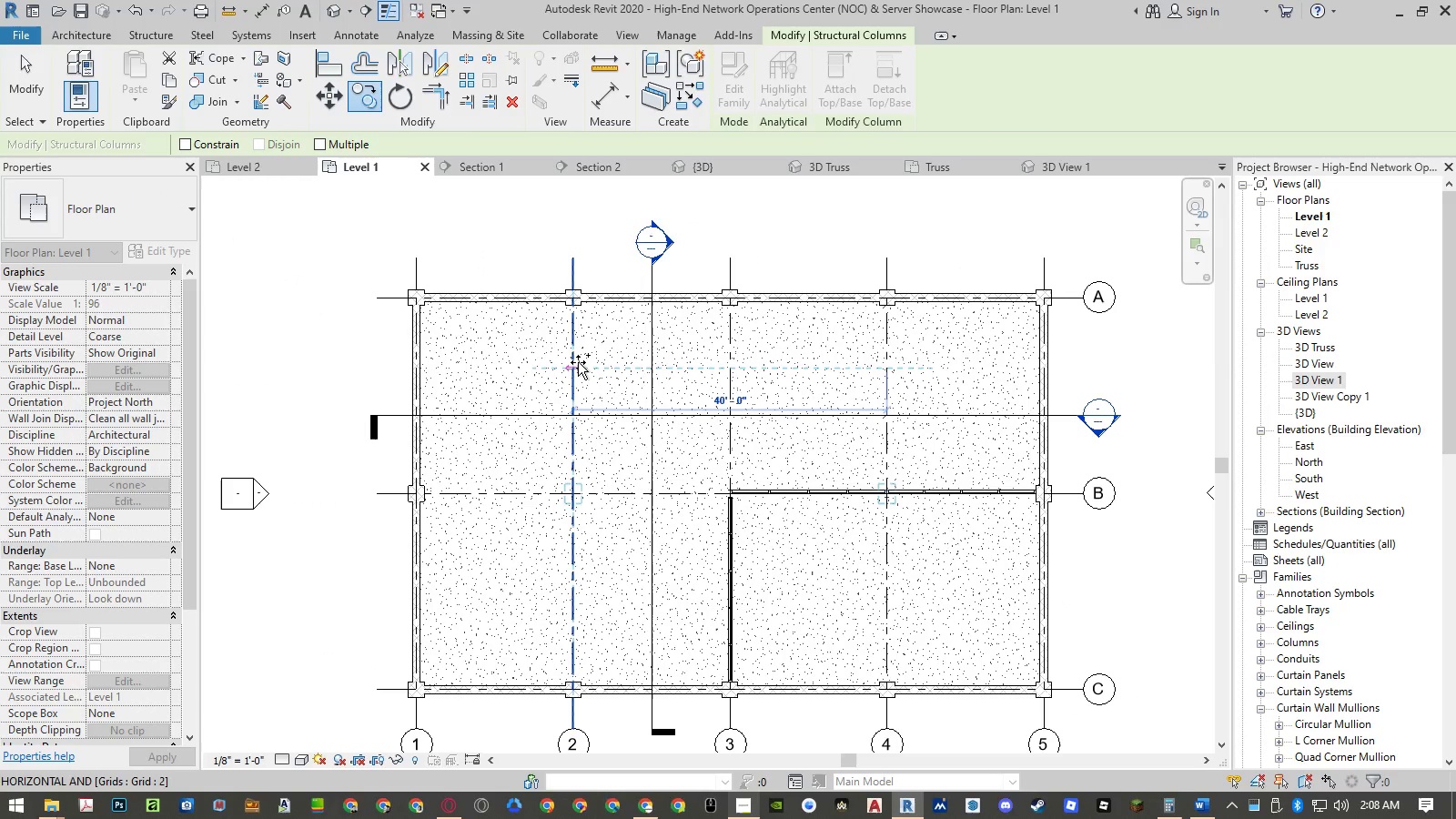 
right_click([0, 818])
 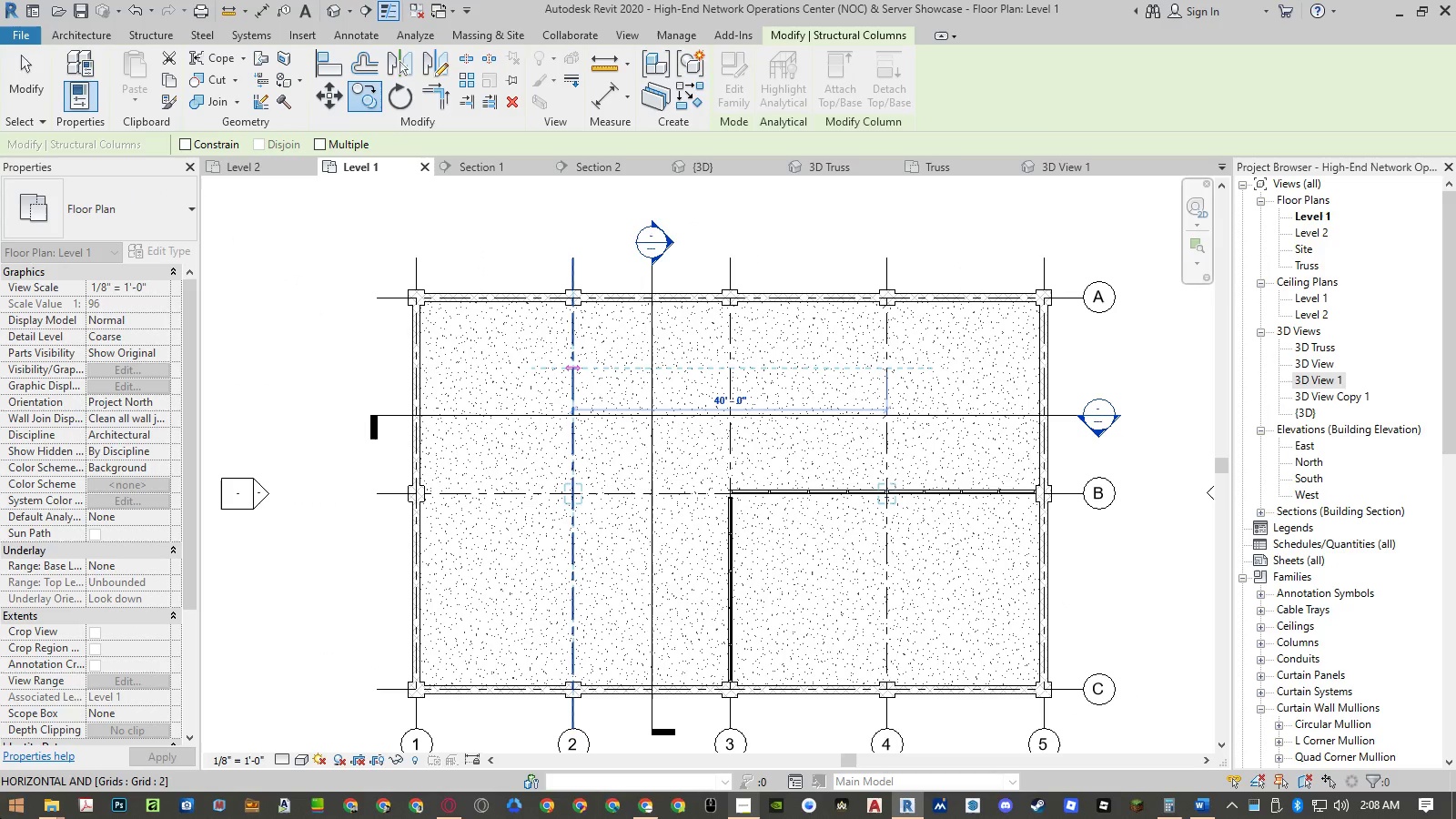 
left_click_drag(start_coordinate=[577, 362], to_coordinate=[0, 818])
 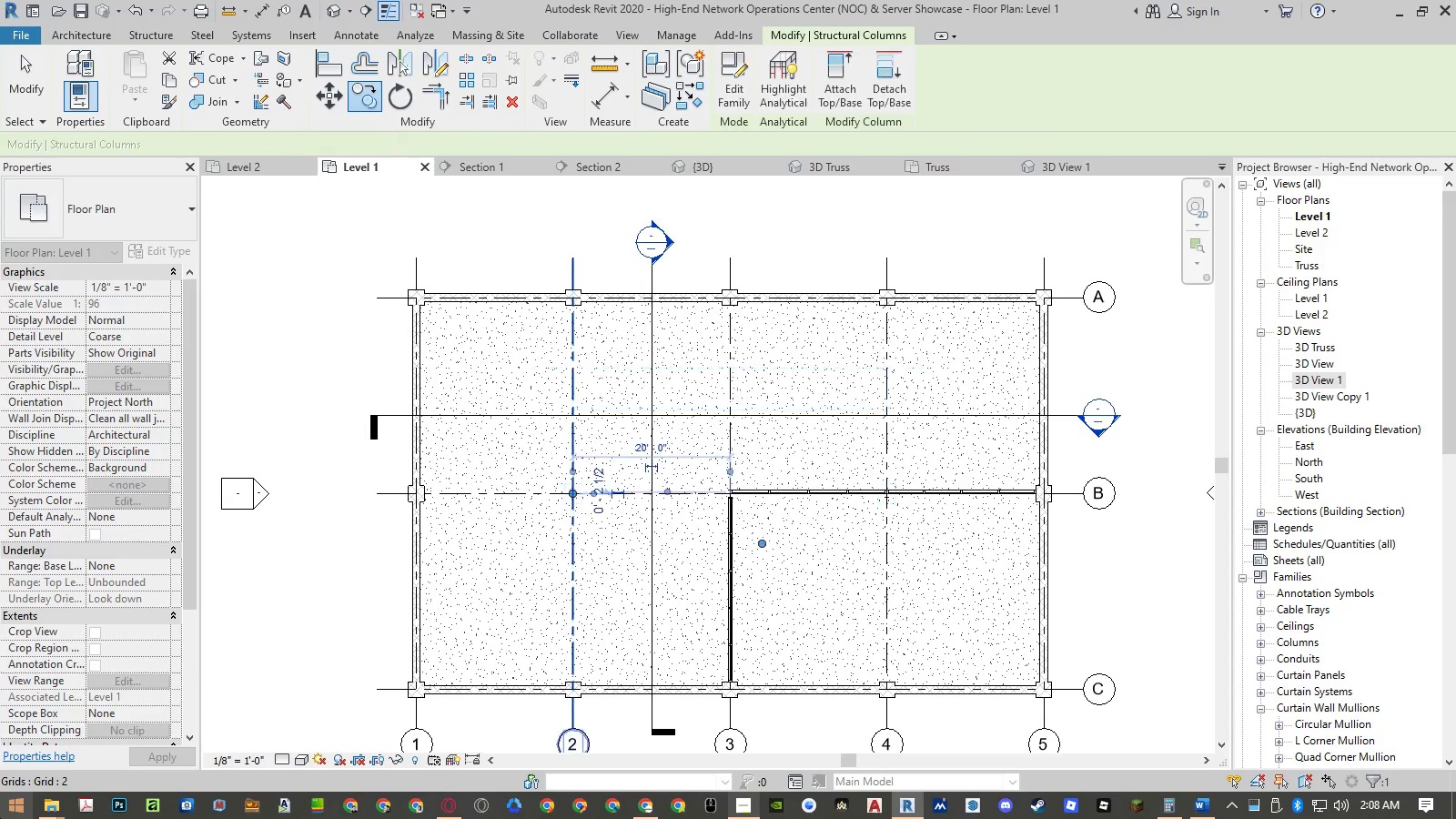 
 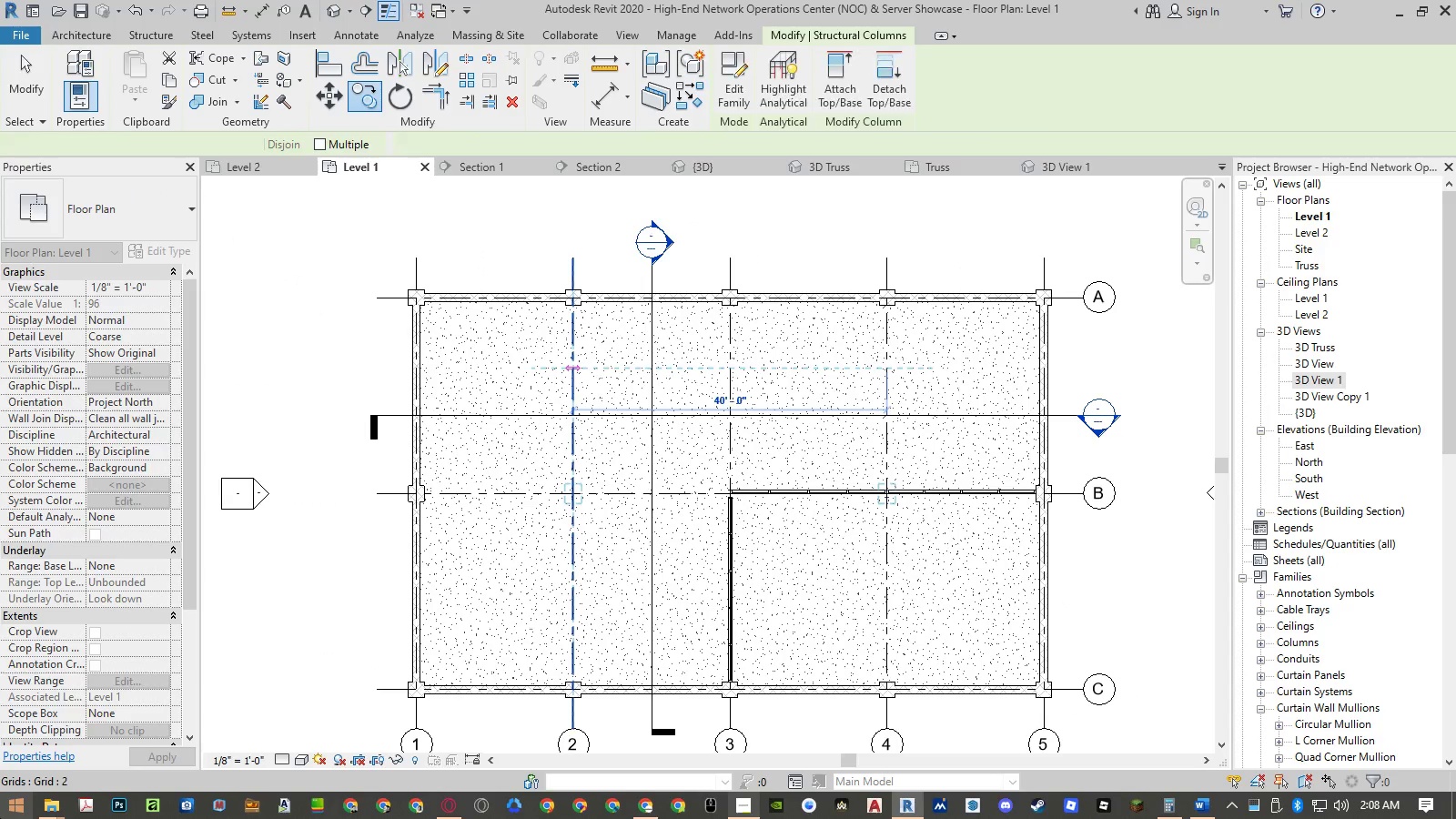 
 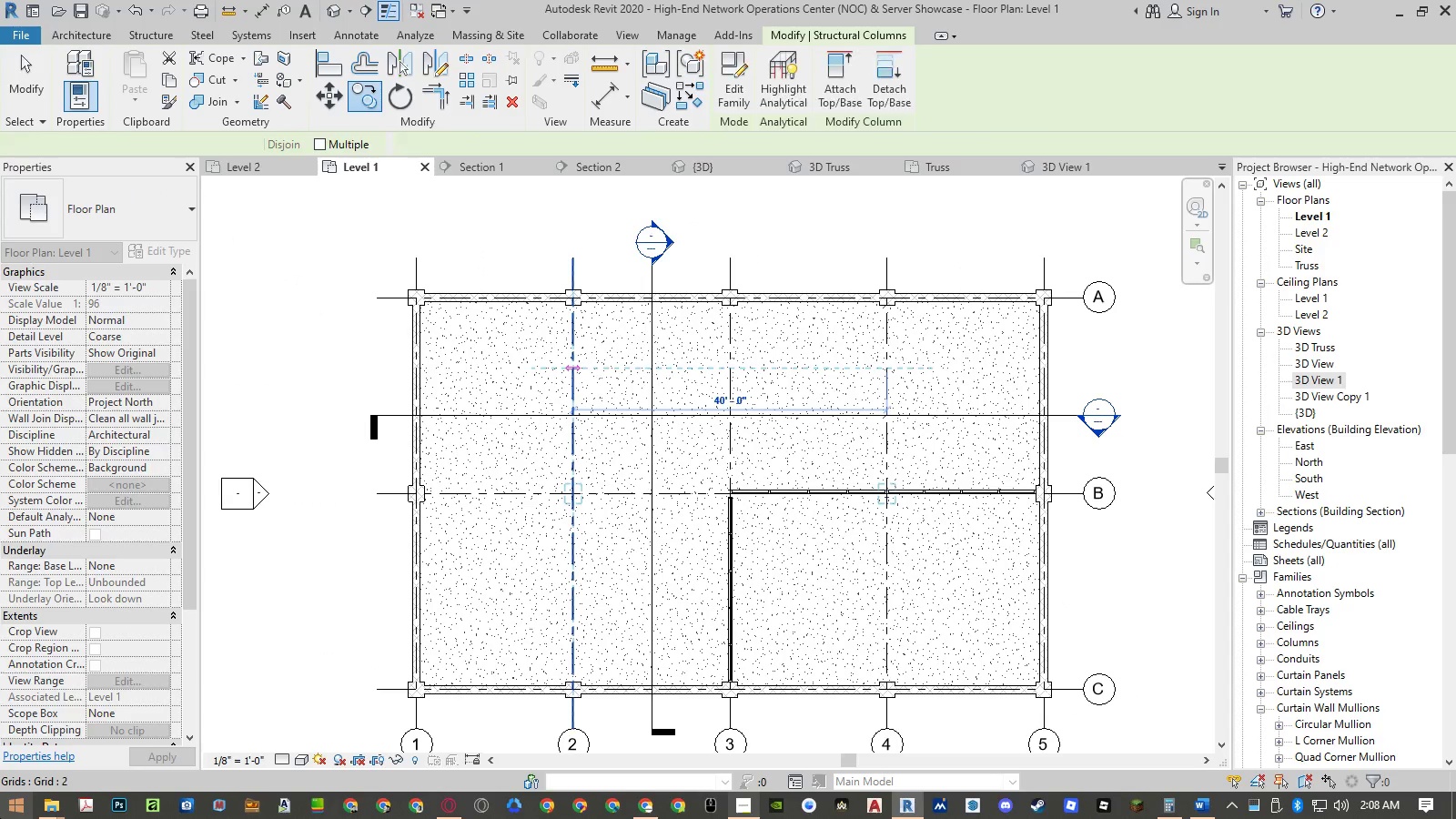 
left_click([0, 818])
 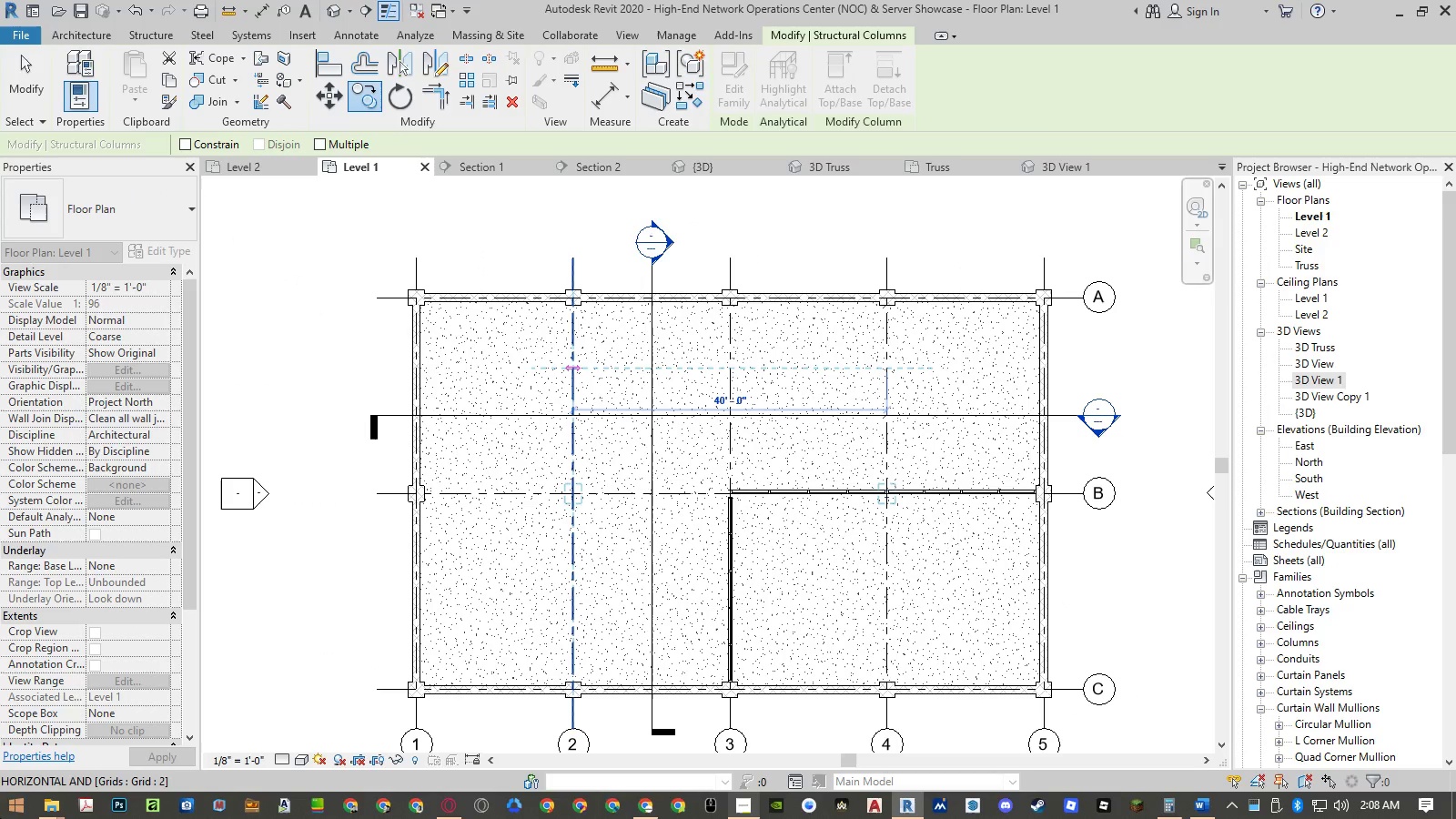 
scroll: coordinate [0, 818], scroll_direction: down, amount: 1.0
 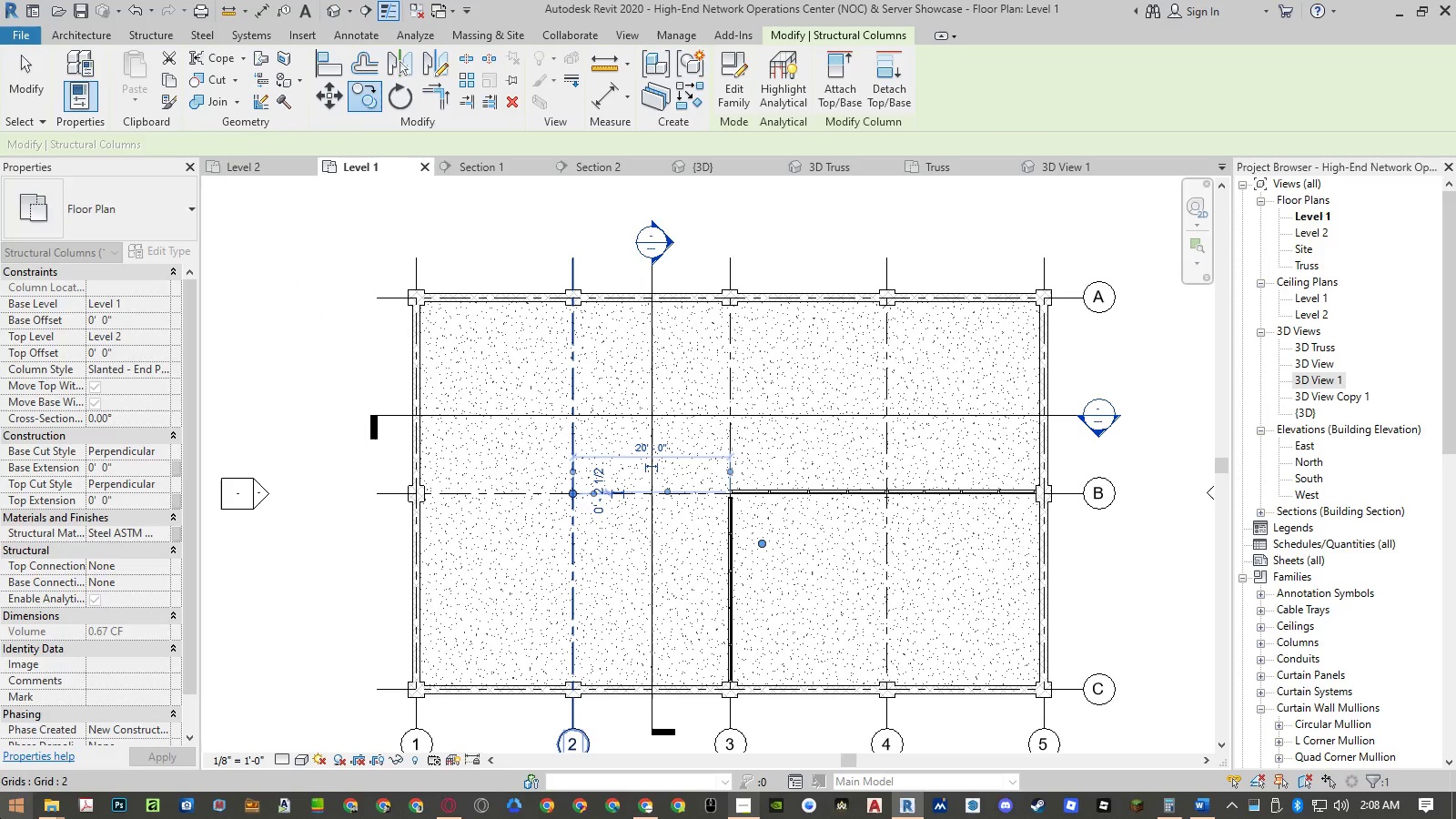 
key(Escape)
 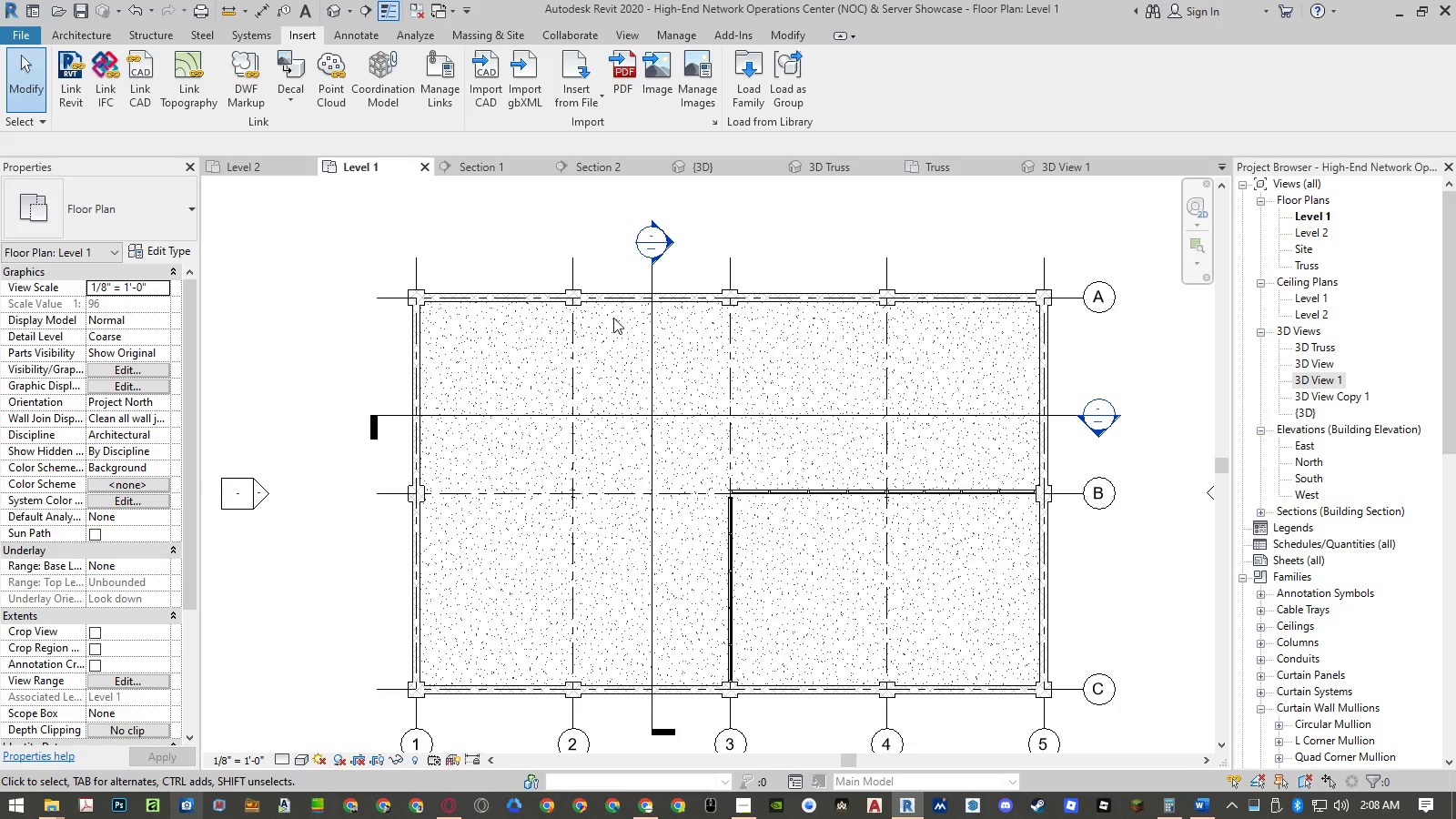 
left_click([848, 167])
 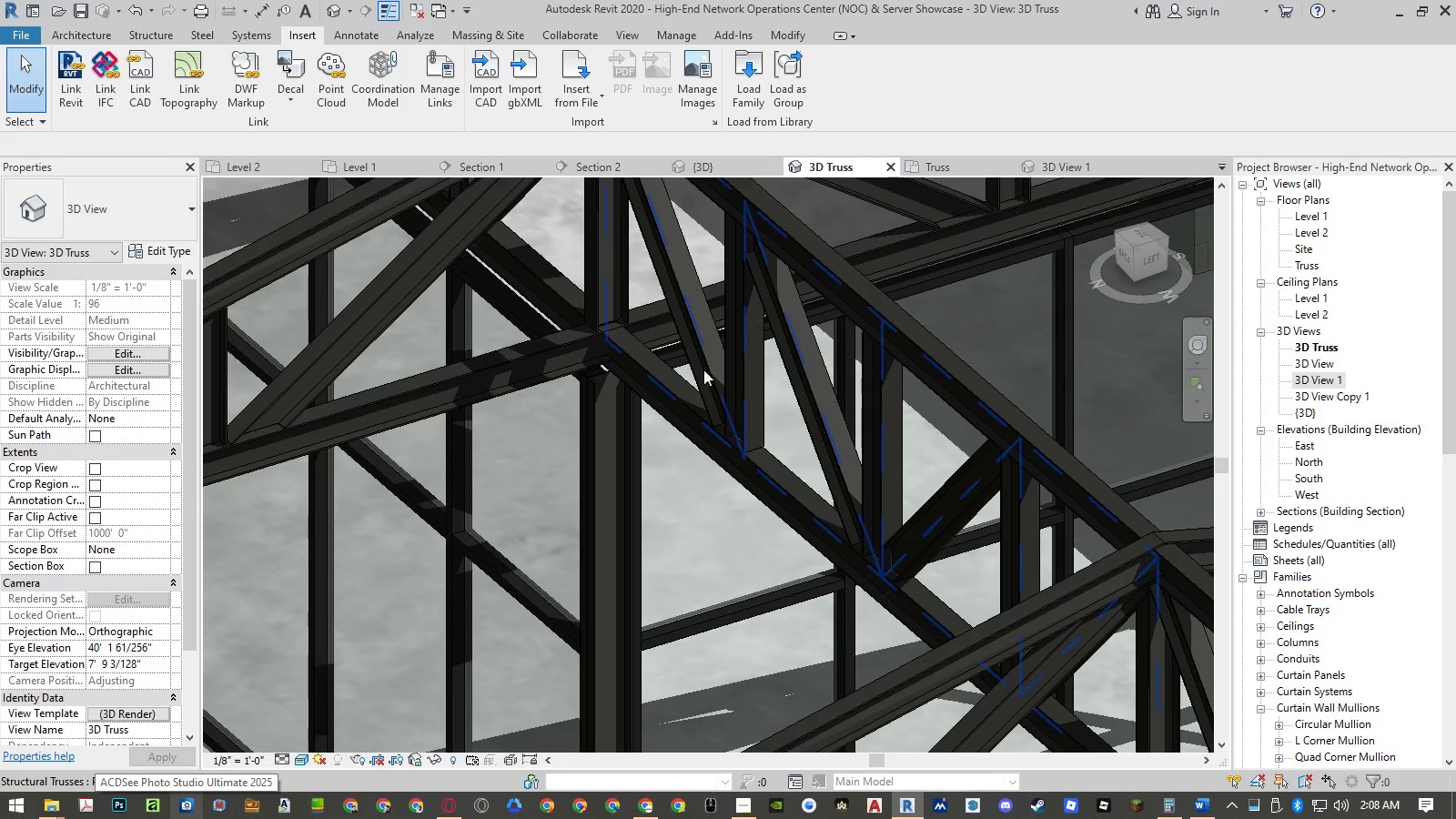 
scroll: coordinate [711, 442], scroll_direction: down, amount: 8.0
 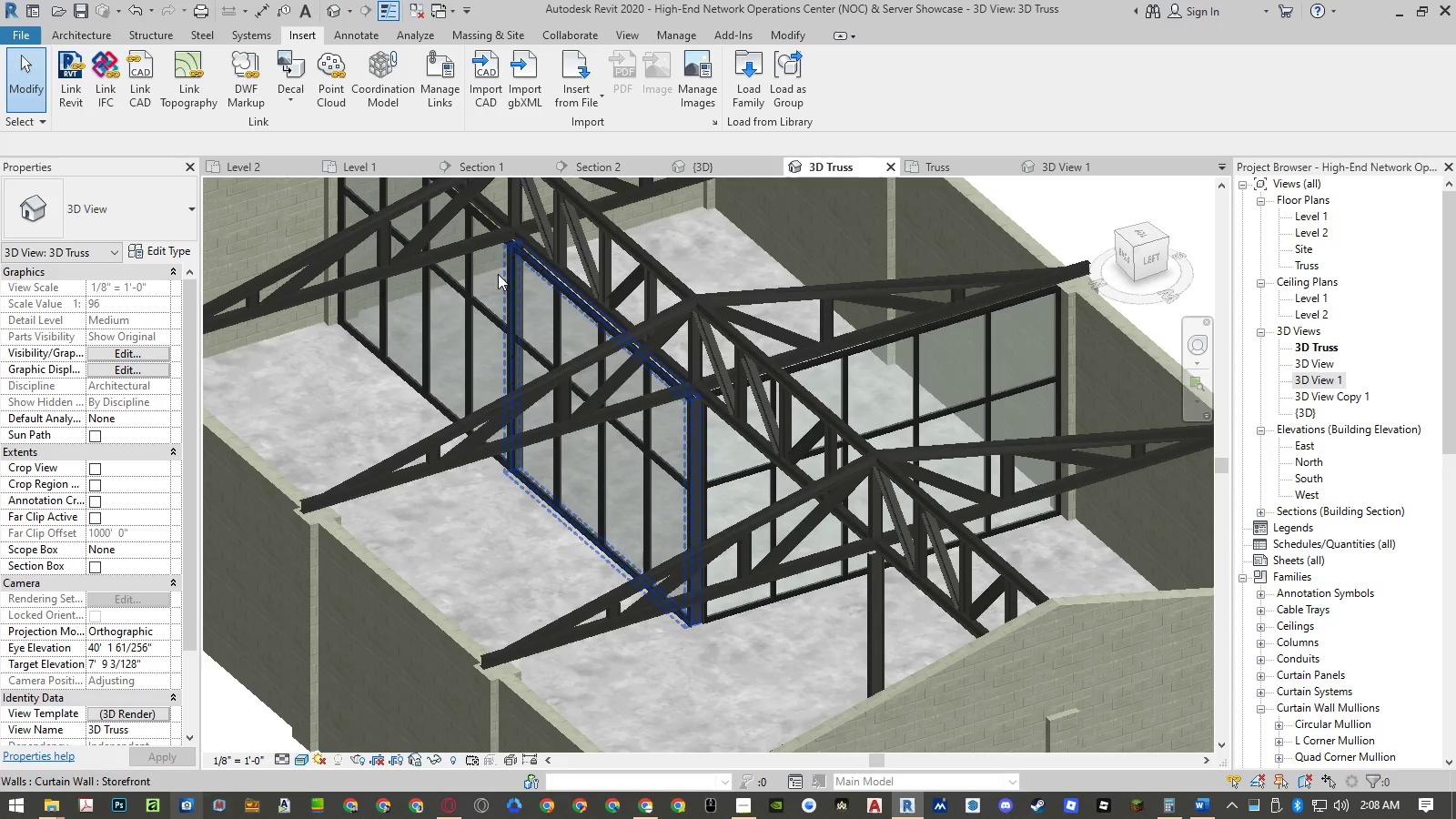 
scroll: coordinate [507, 213], scroll_direction: up, amount: 9.0
 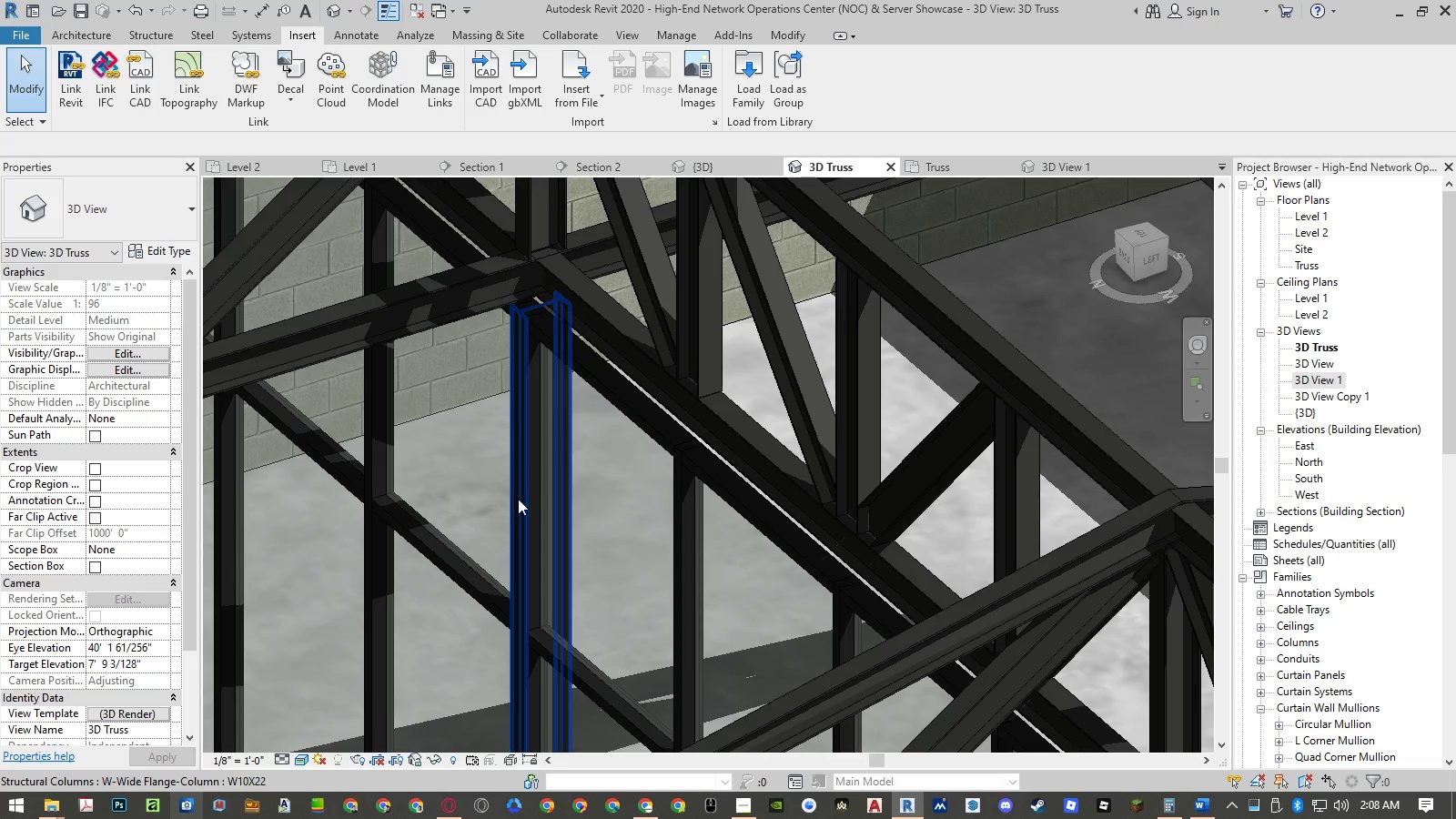 
wait(6.28)
 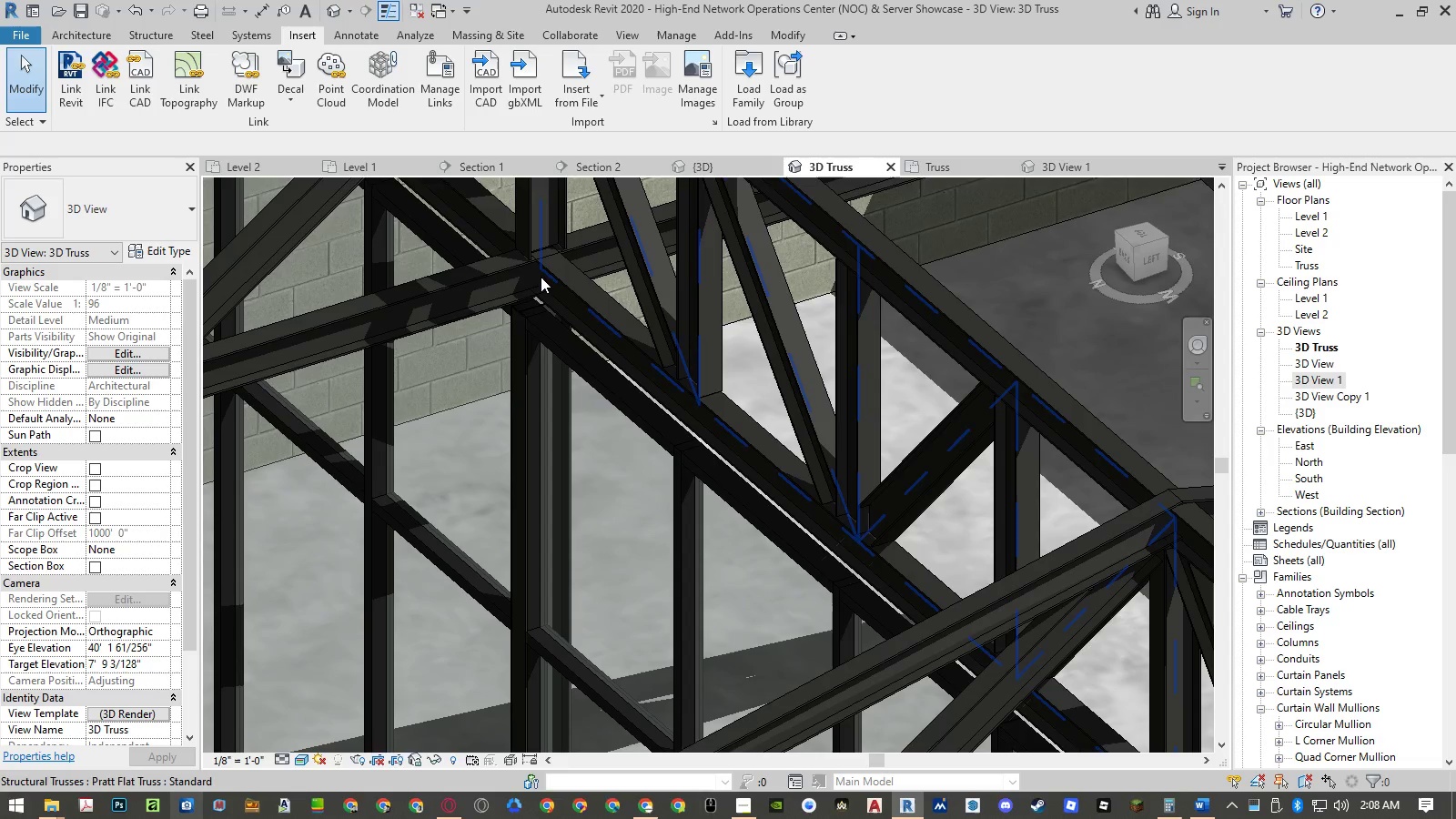 
left_click([515, 426])
 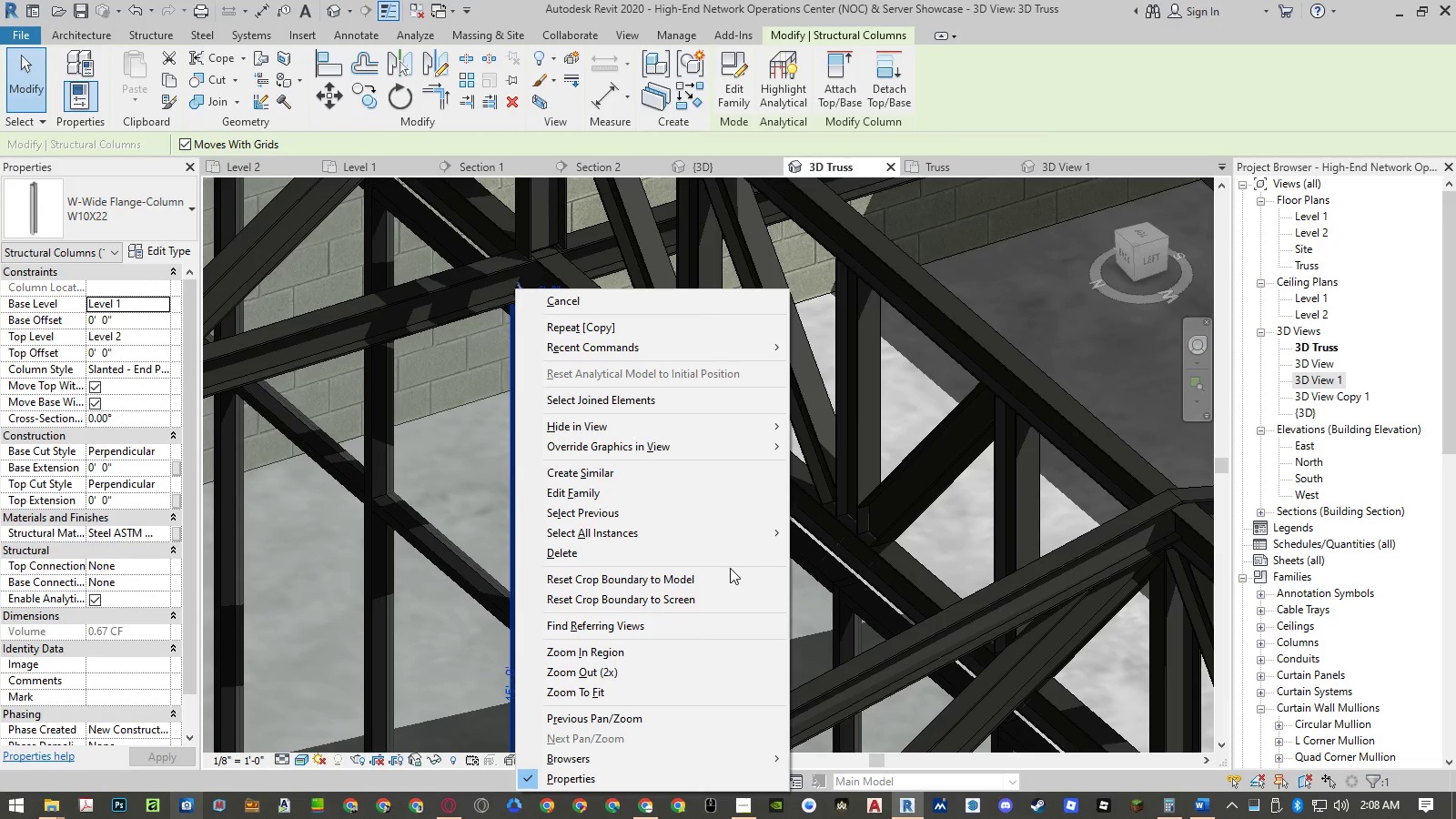 
left_click([727, 529])
 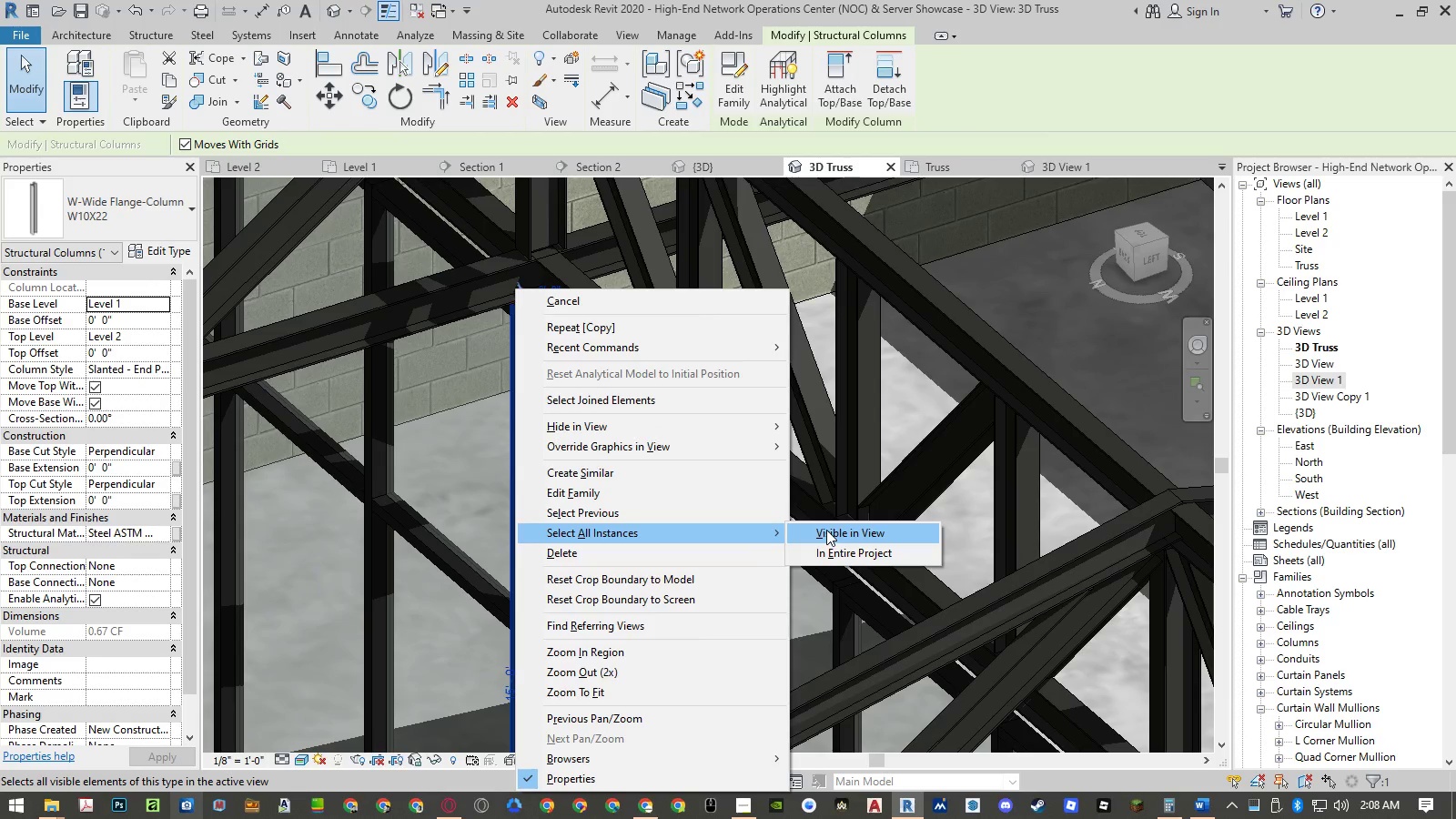 
left_click([826, 530])
 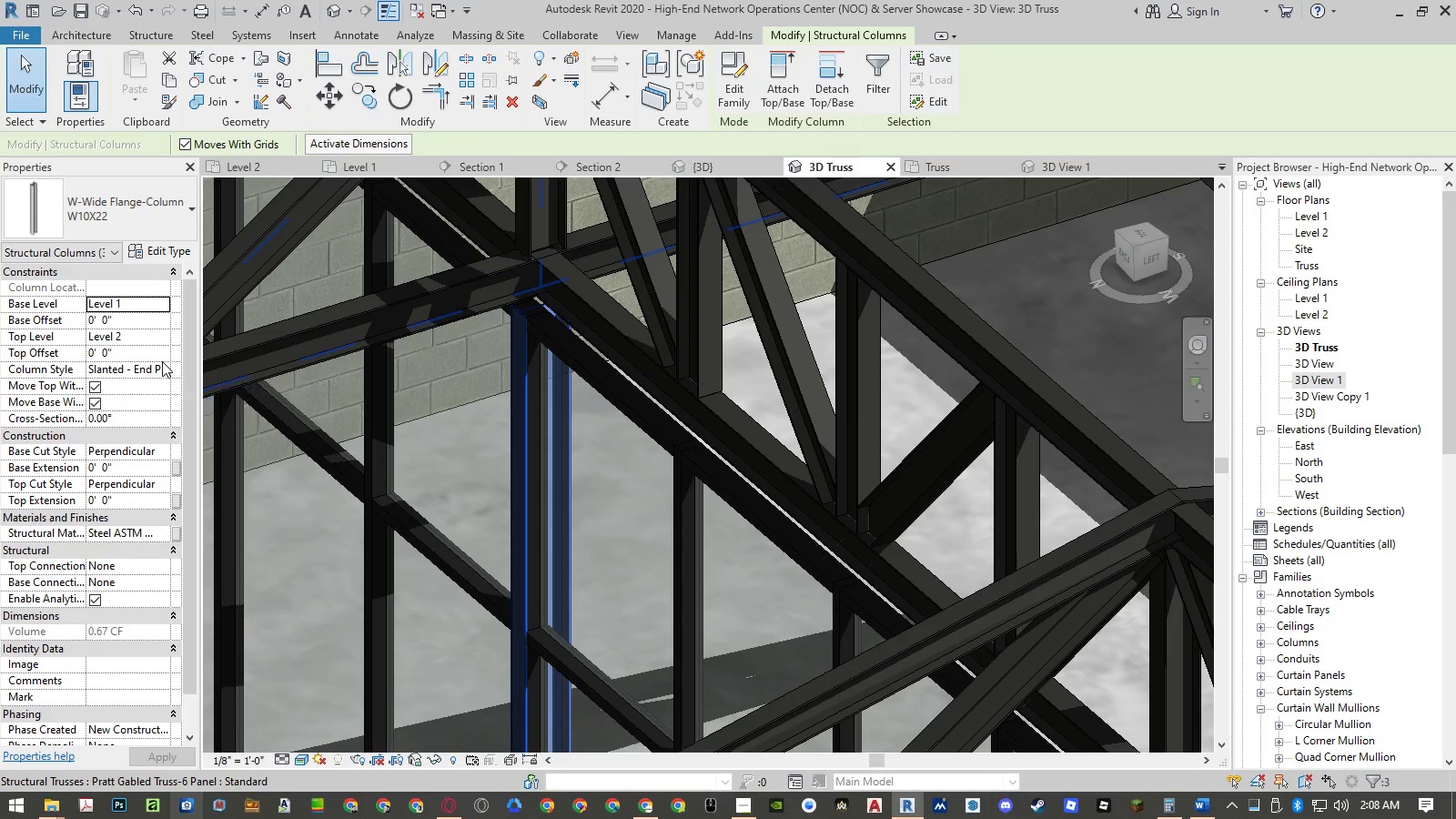 
wait(10.27)
 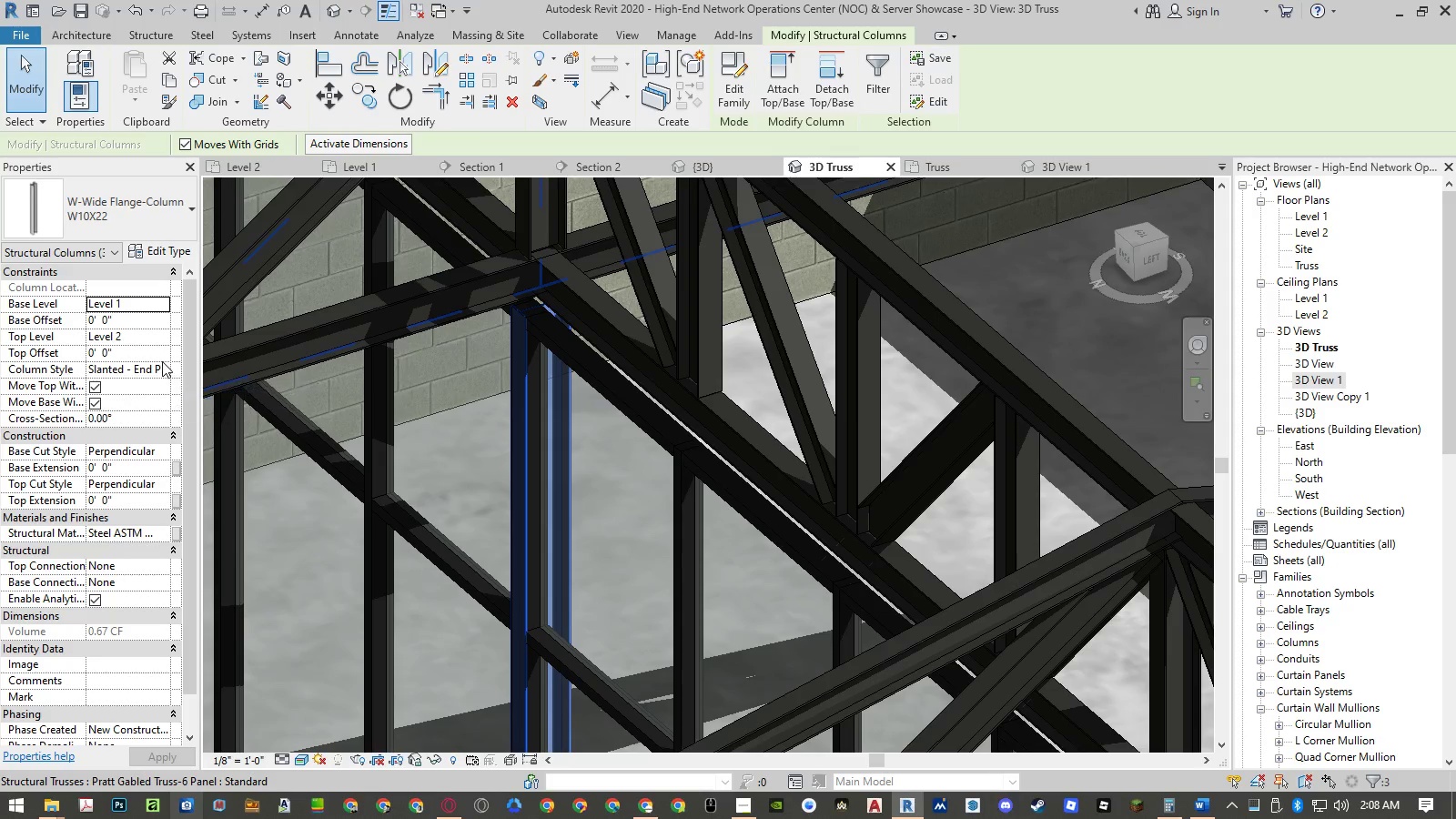 
scroll: coordinate [519, 271], scroll_direction: up, amount: 5.0
 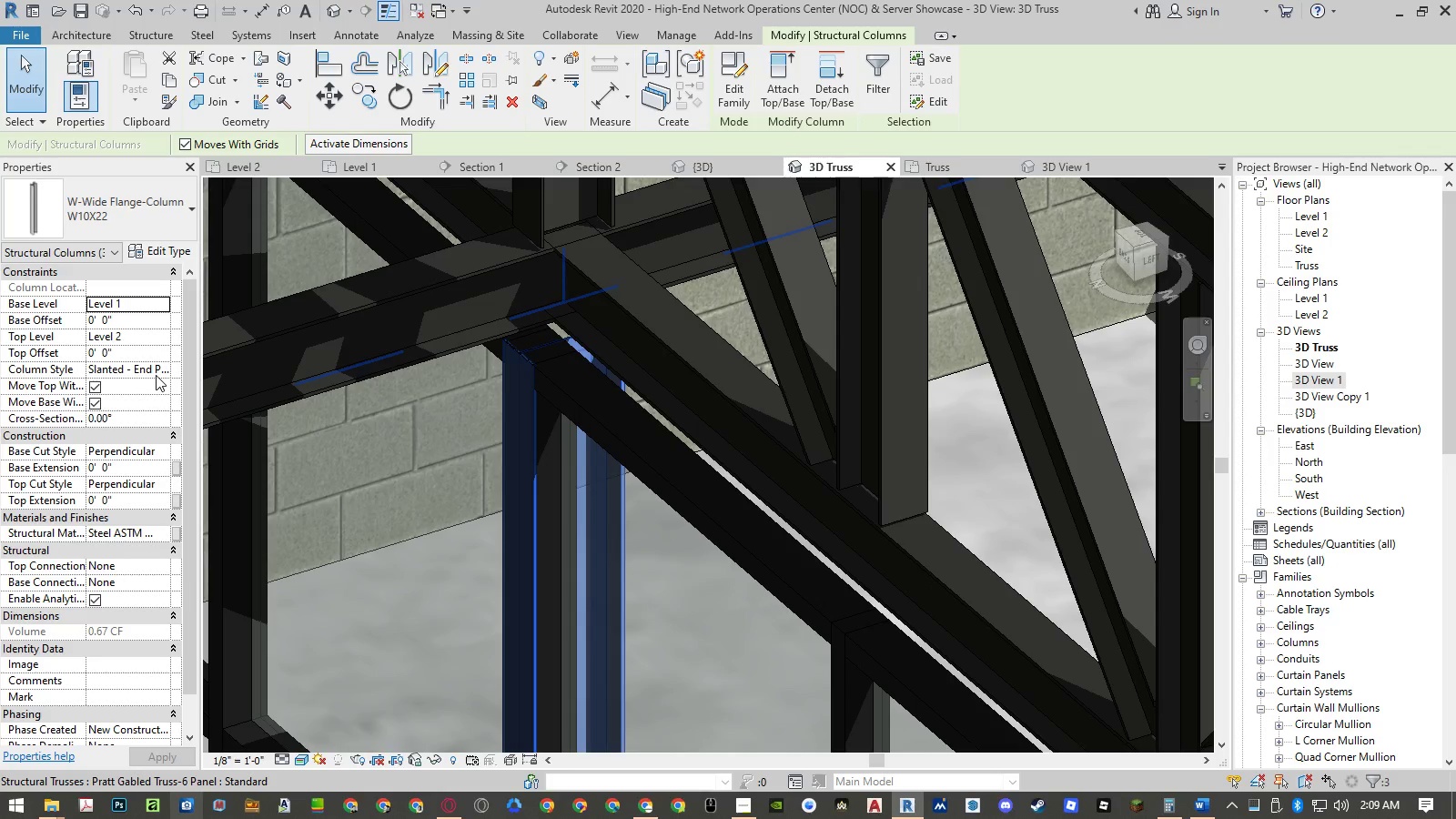 
left_click([157, 371])
 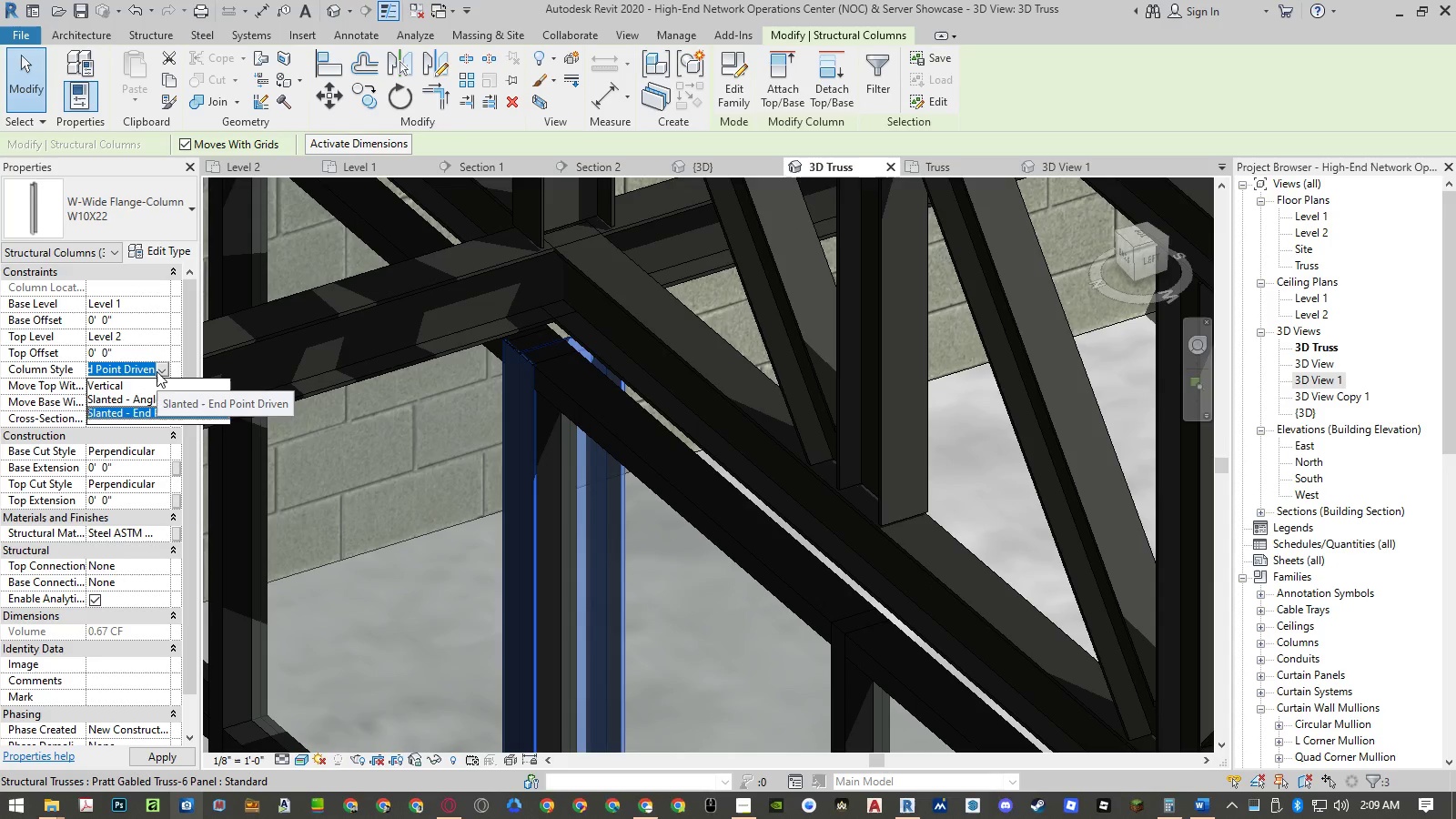 
left_click([157, 369])
 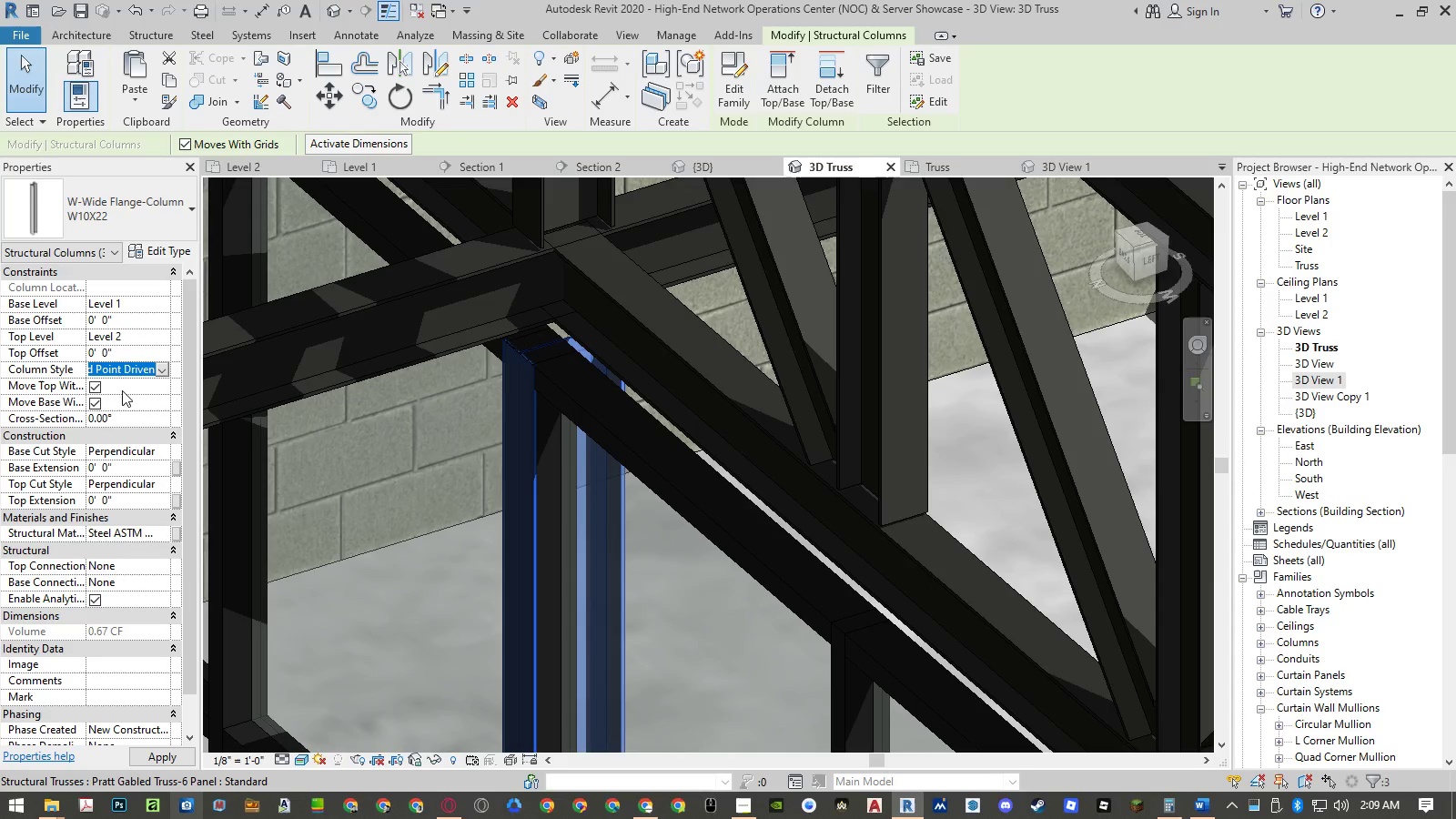 
left_click([124, 355])
 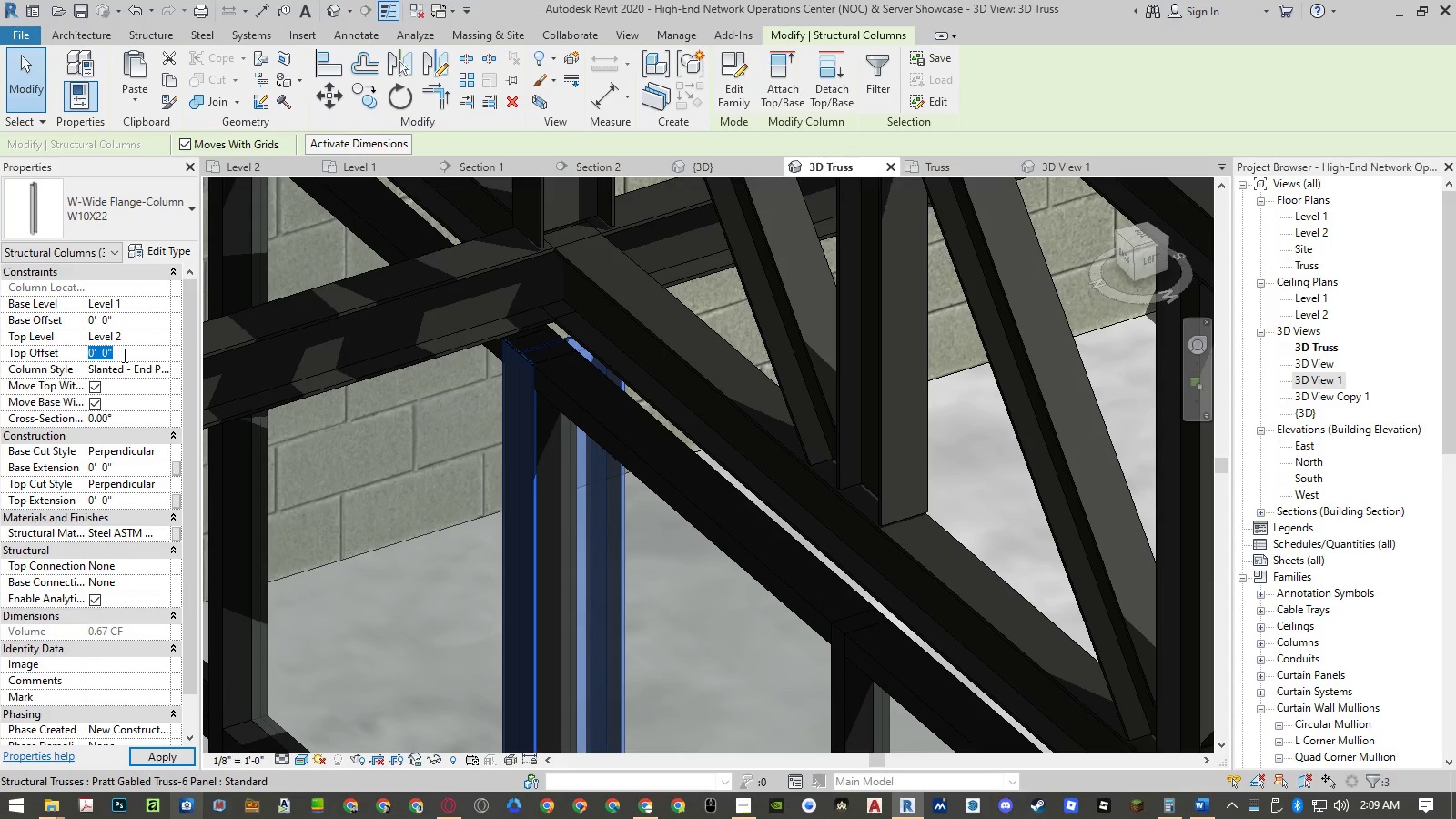 
key(Numpad1)
 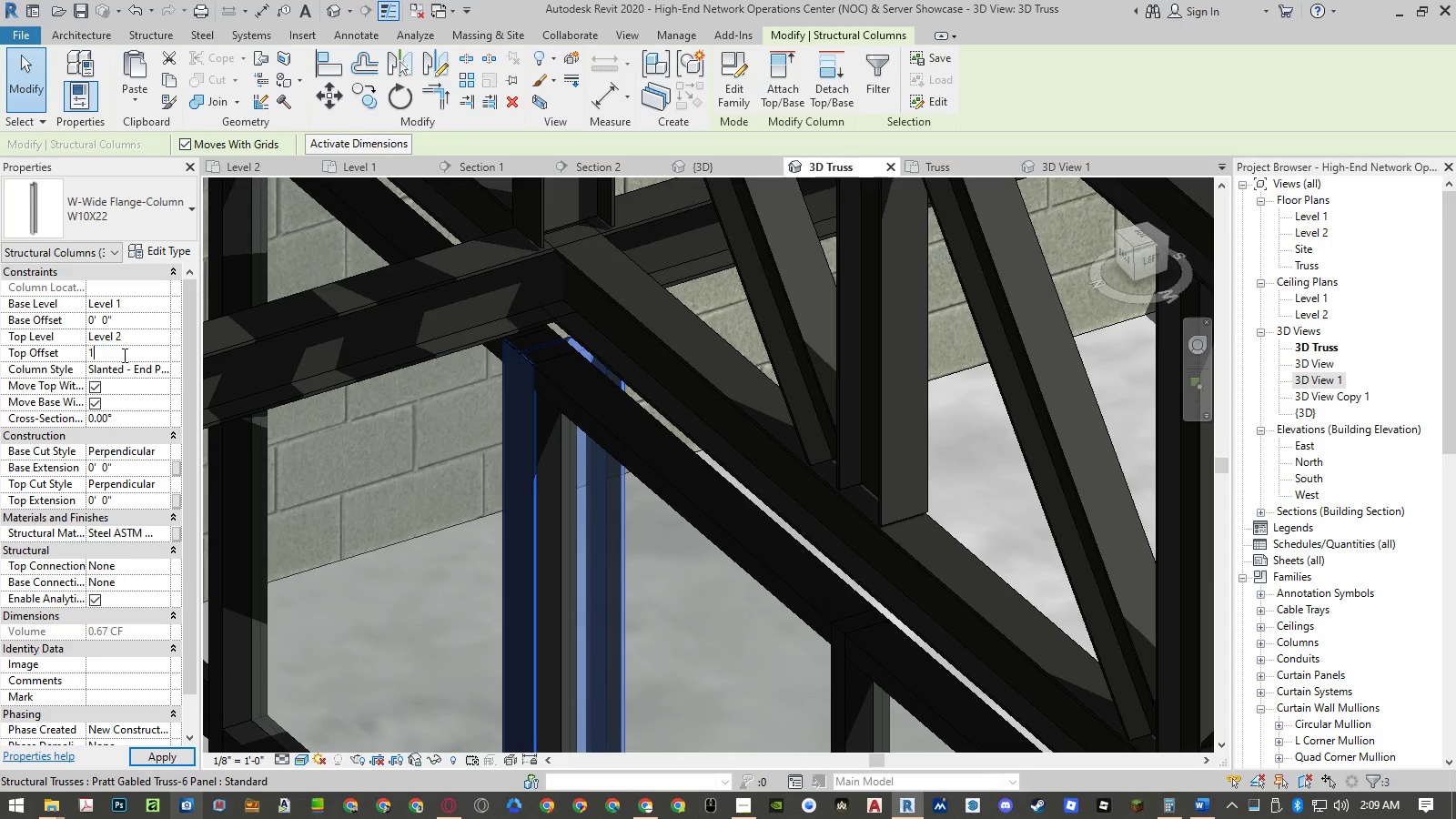 
key(NumpadEnter)
 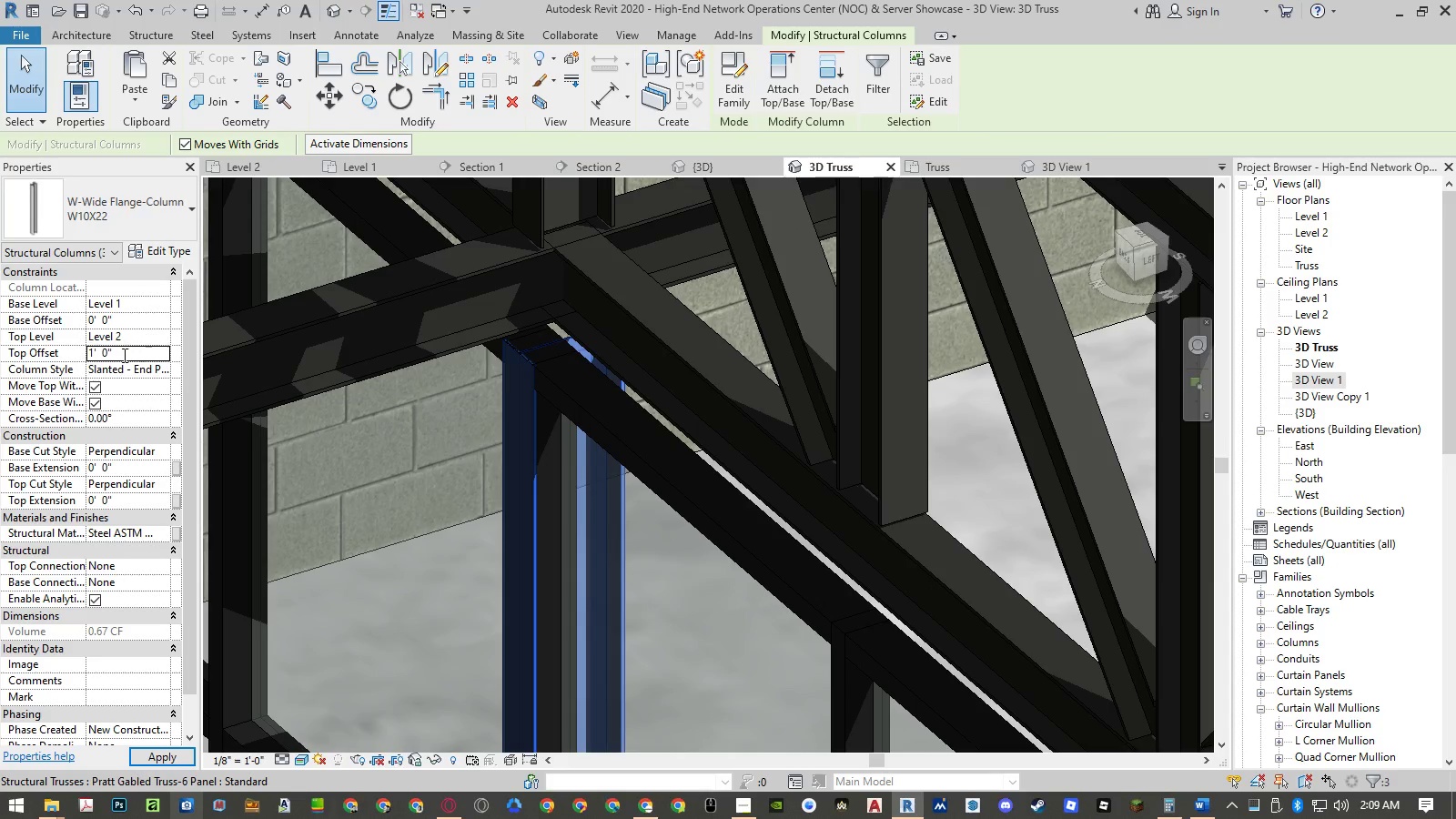 
key(NumpadEnter)
 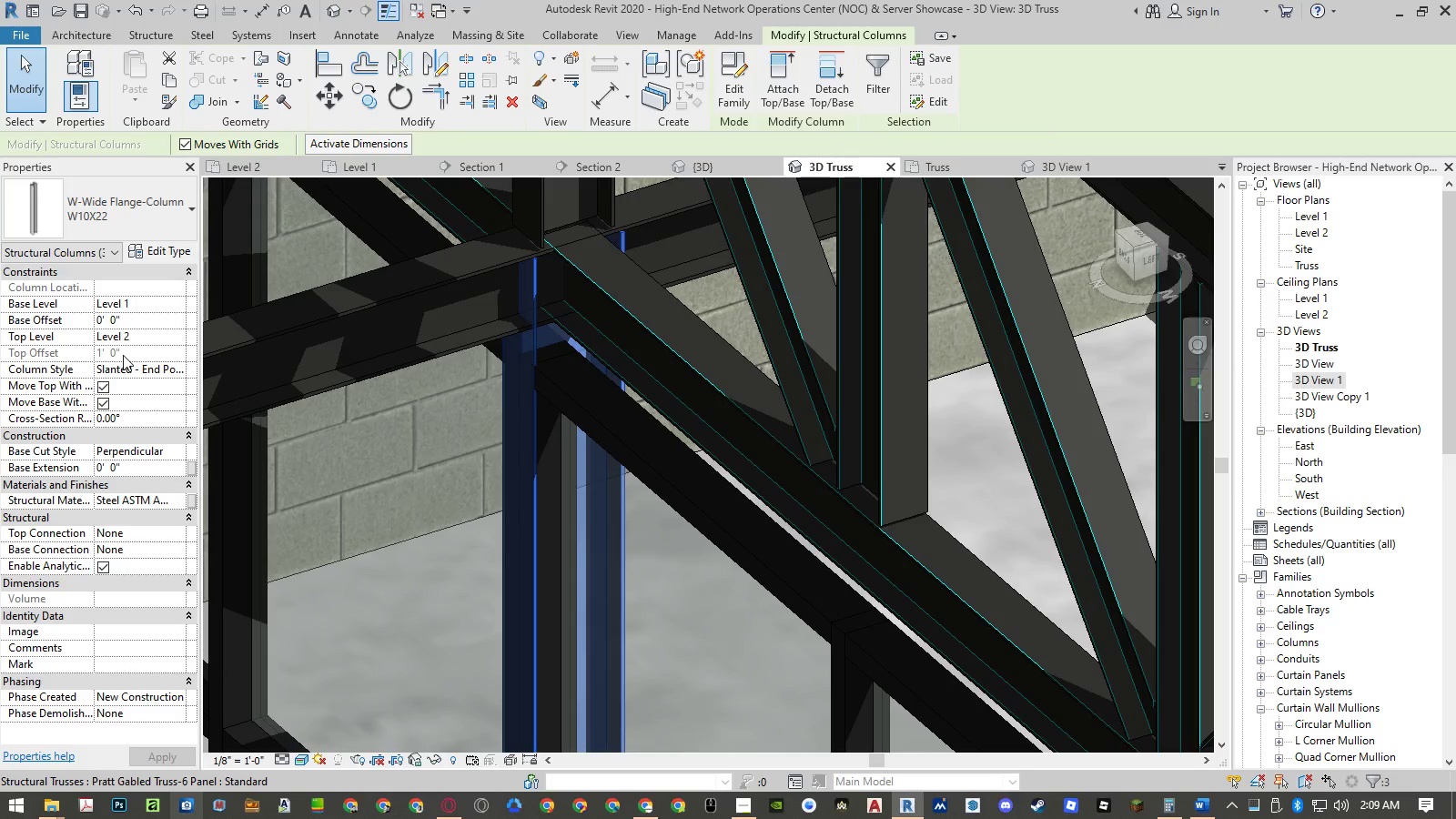 
left_click([137, 347])
 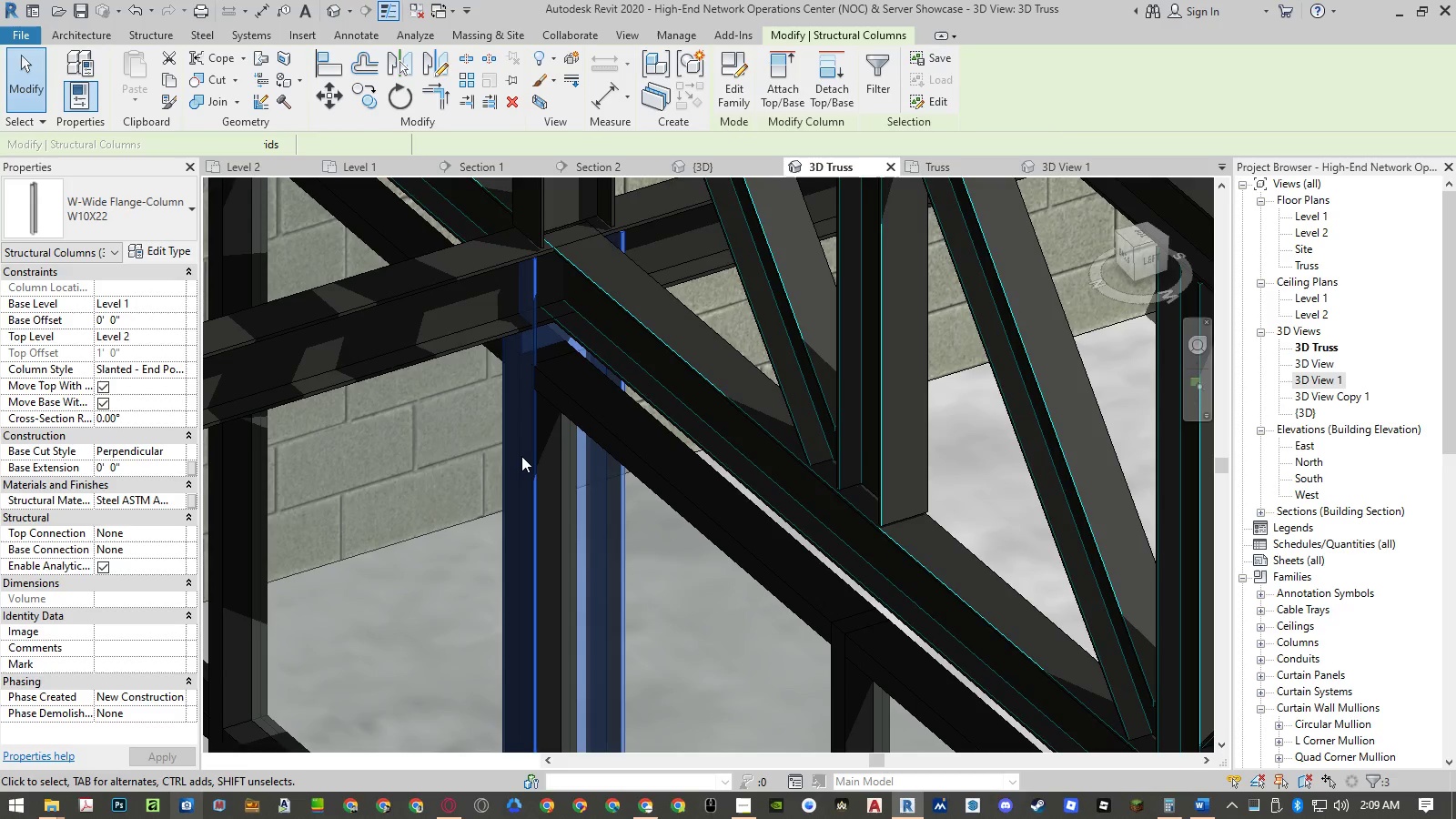 
left_click([522, 456])
 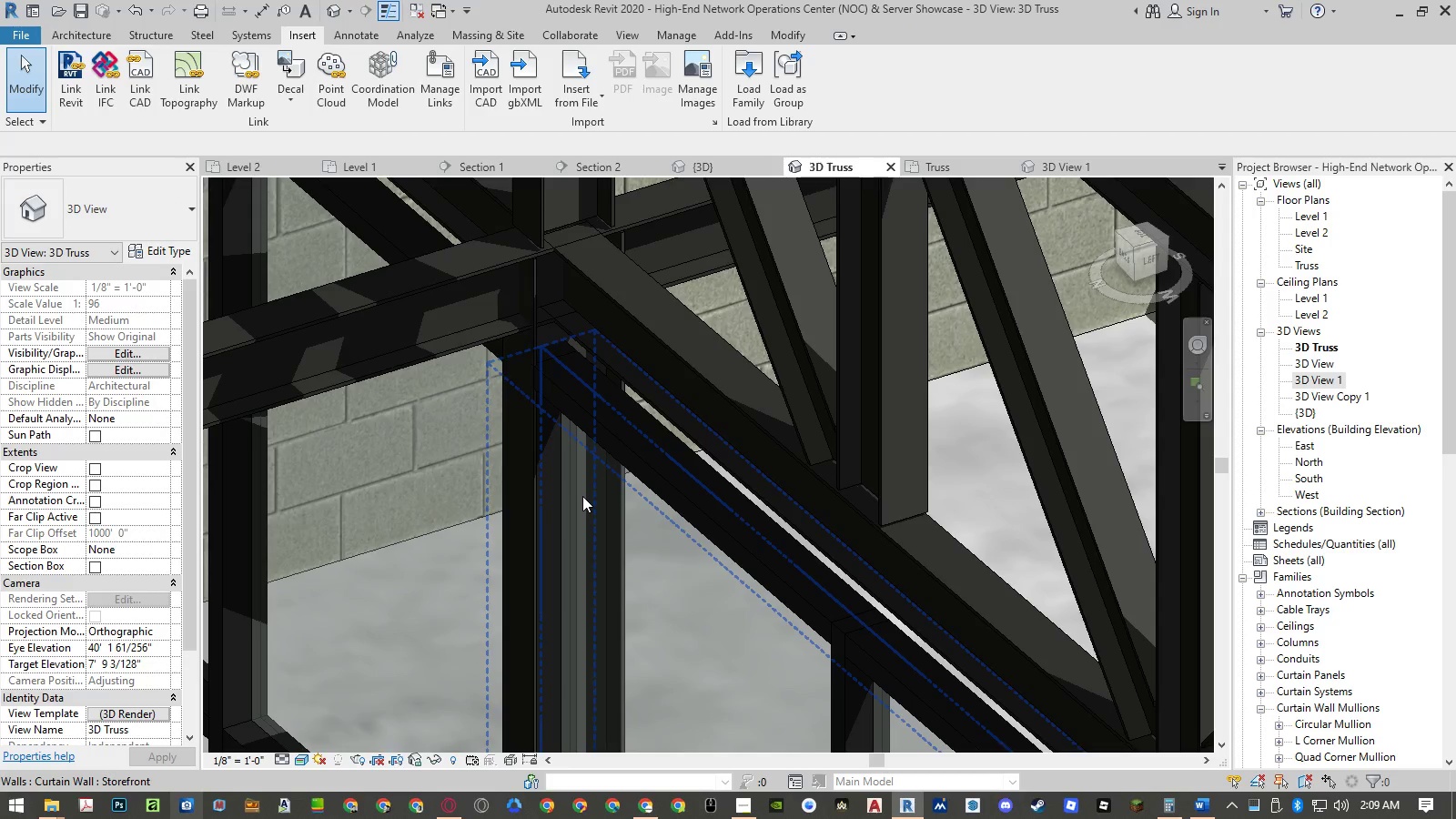 
key(Control+Z)
 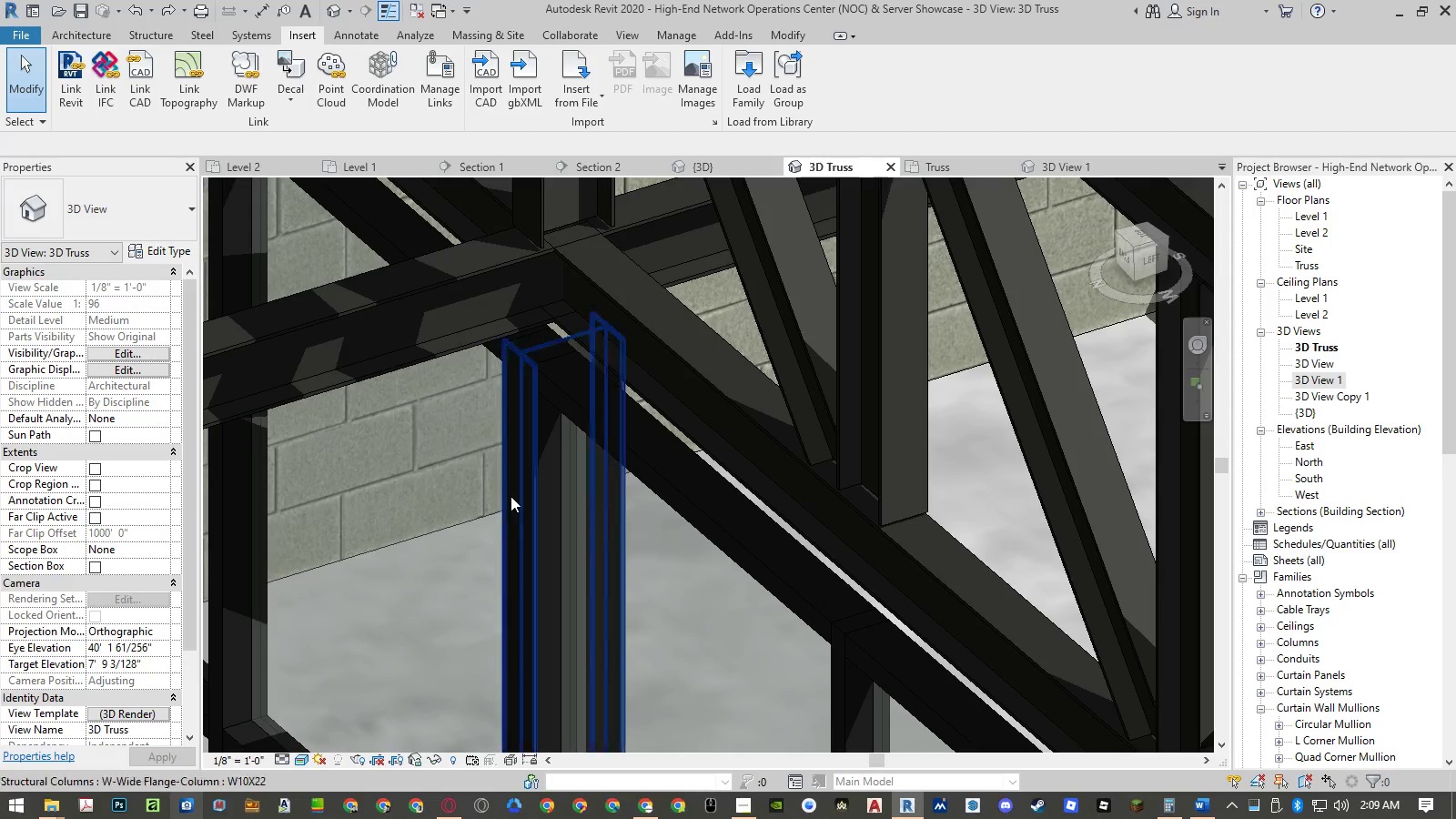 
scroll: coordinate [616, 435], scroll_direction: down, amount: 16.0
 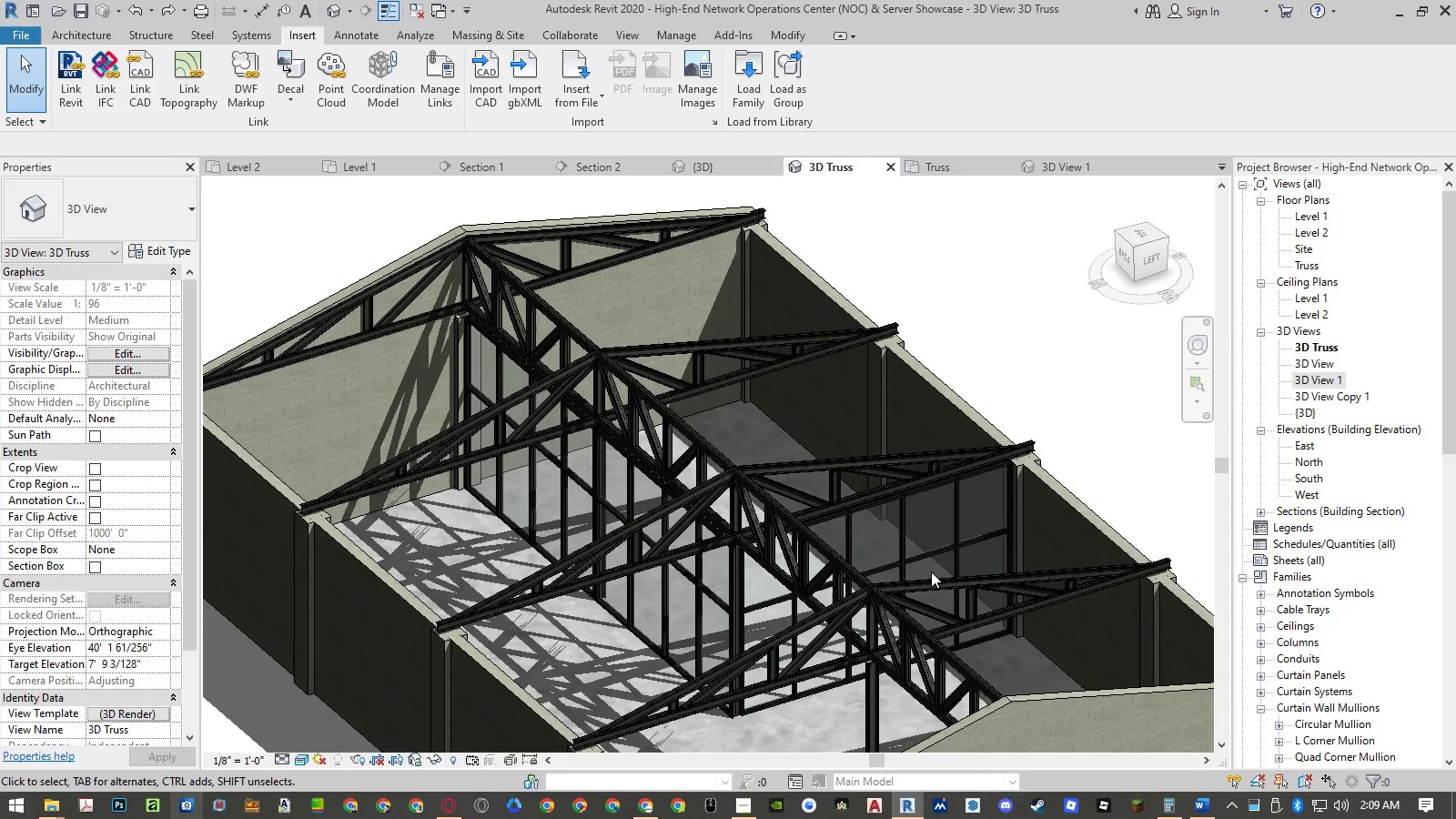 
left_click([933, 561])
 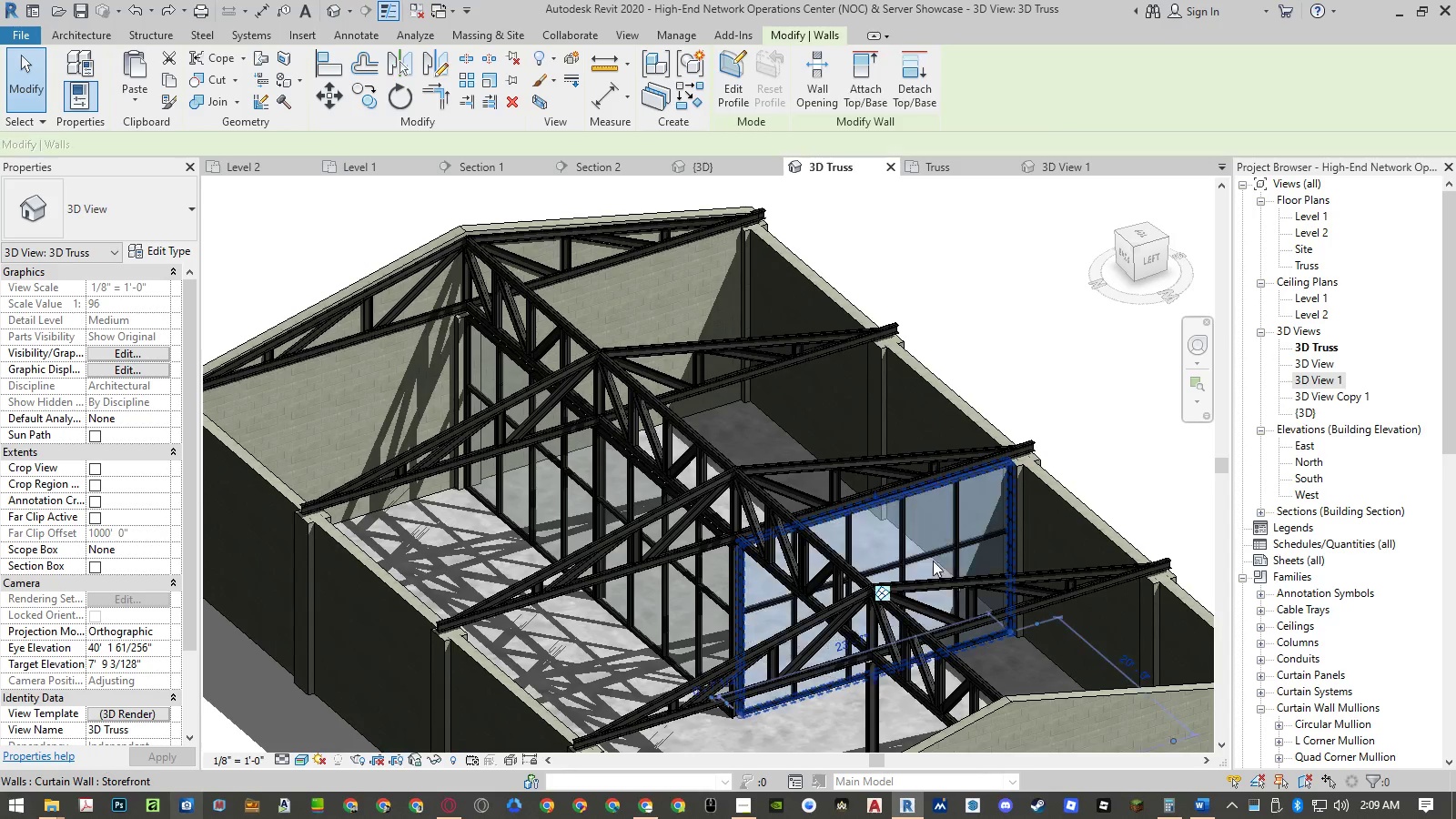 
right_click([933, 561])
 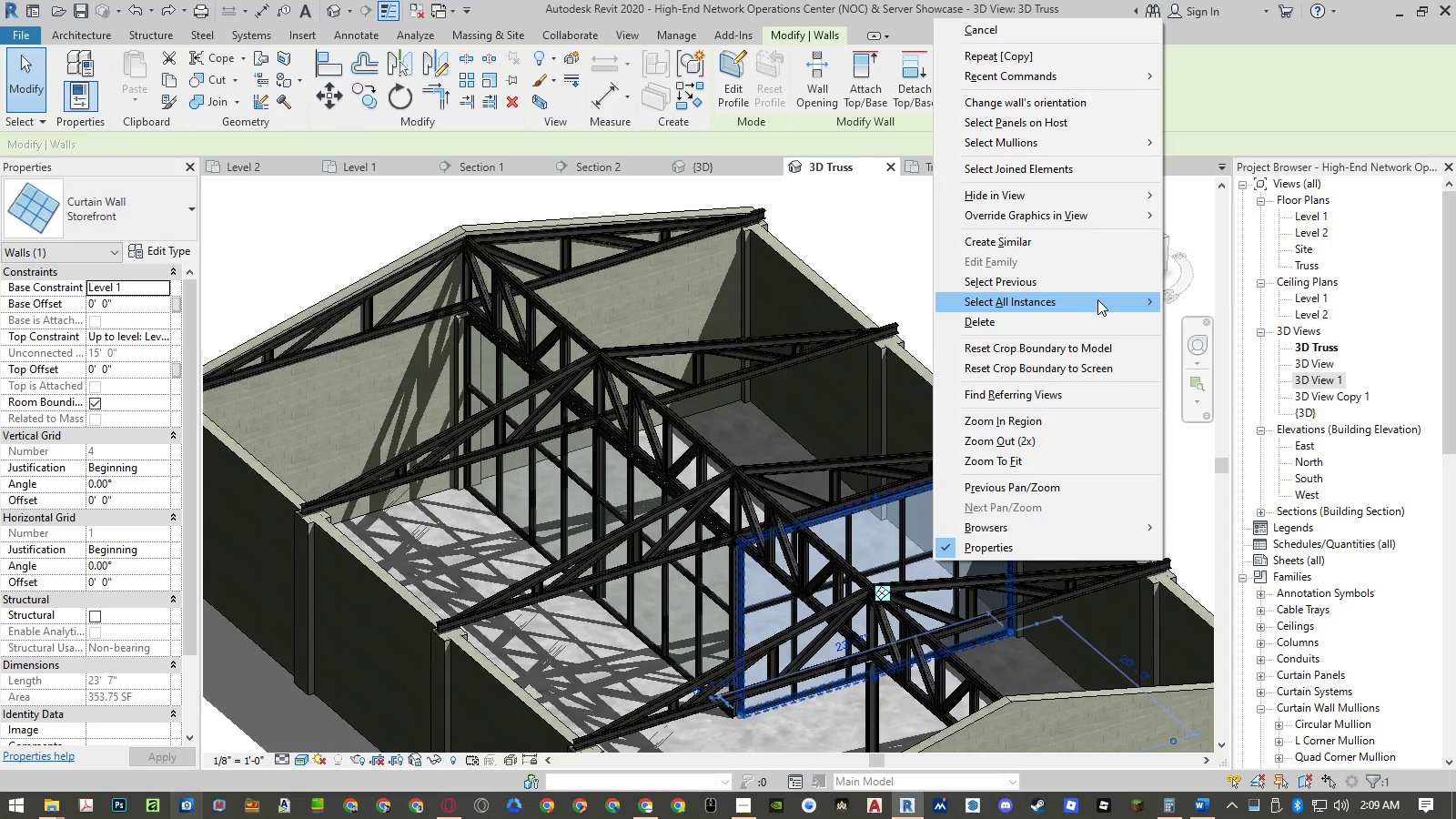 
double_click([1208, 304])
 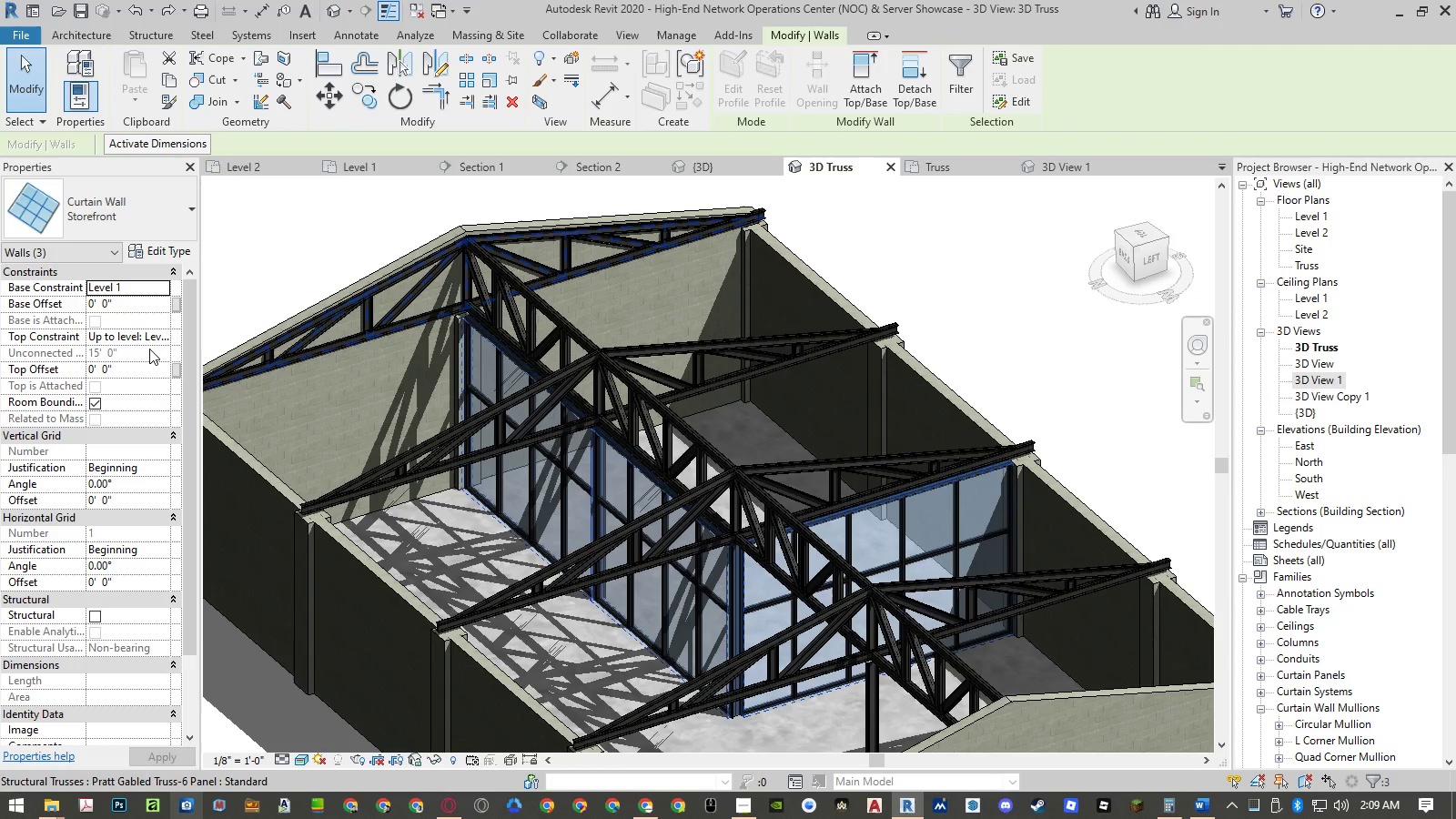 
wait(7.16)
 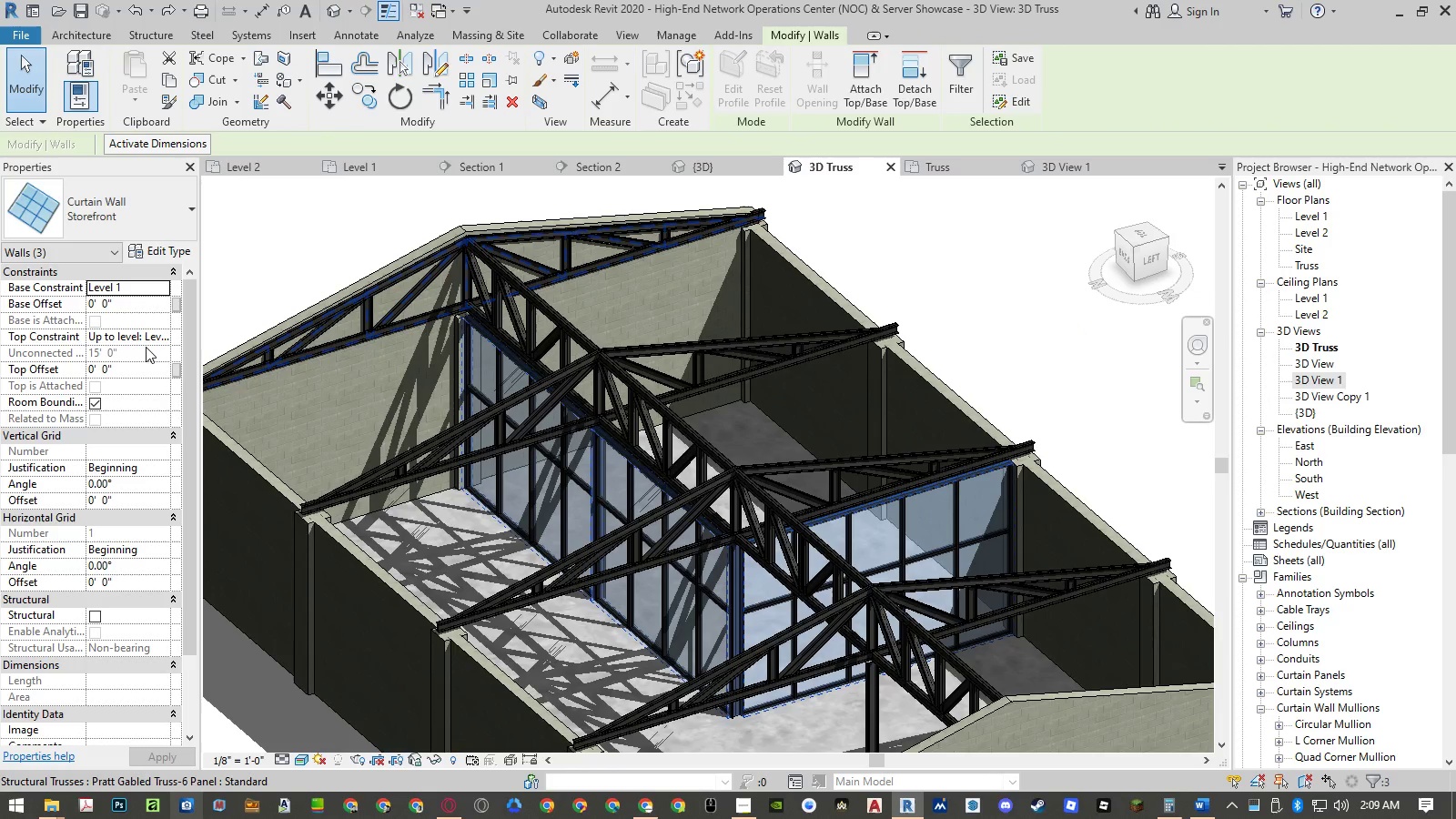 
left_click([140, 366])
 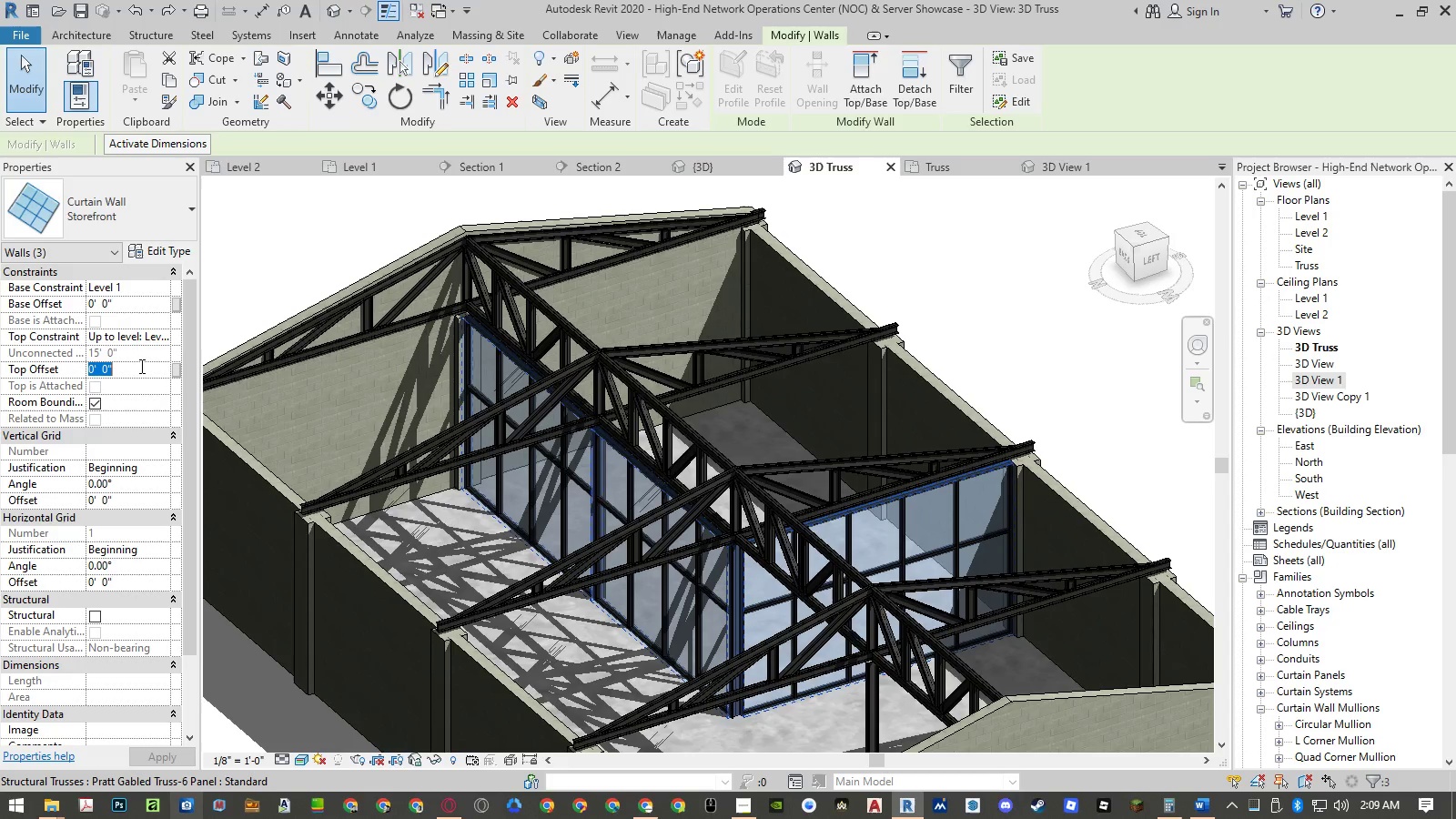 
key(NumpadSubtract)
 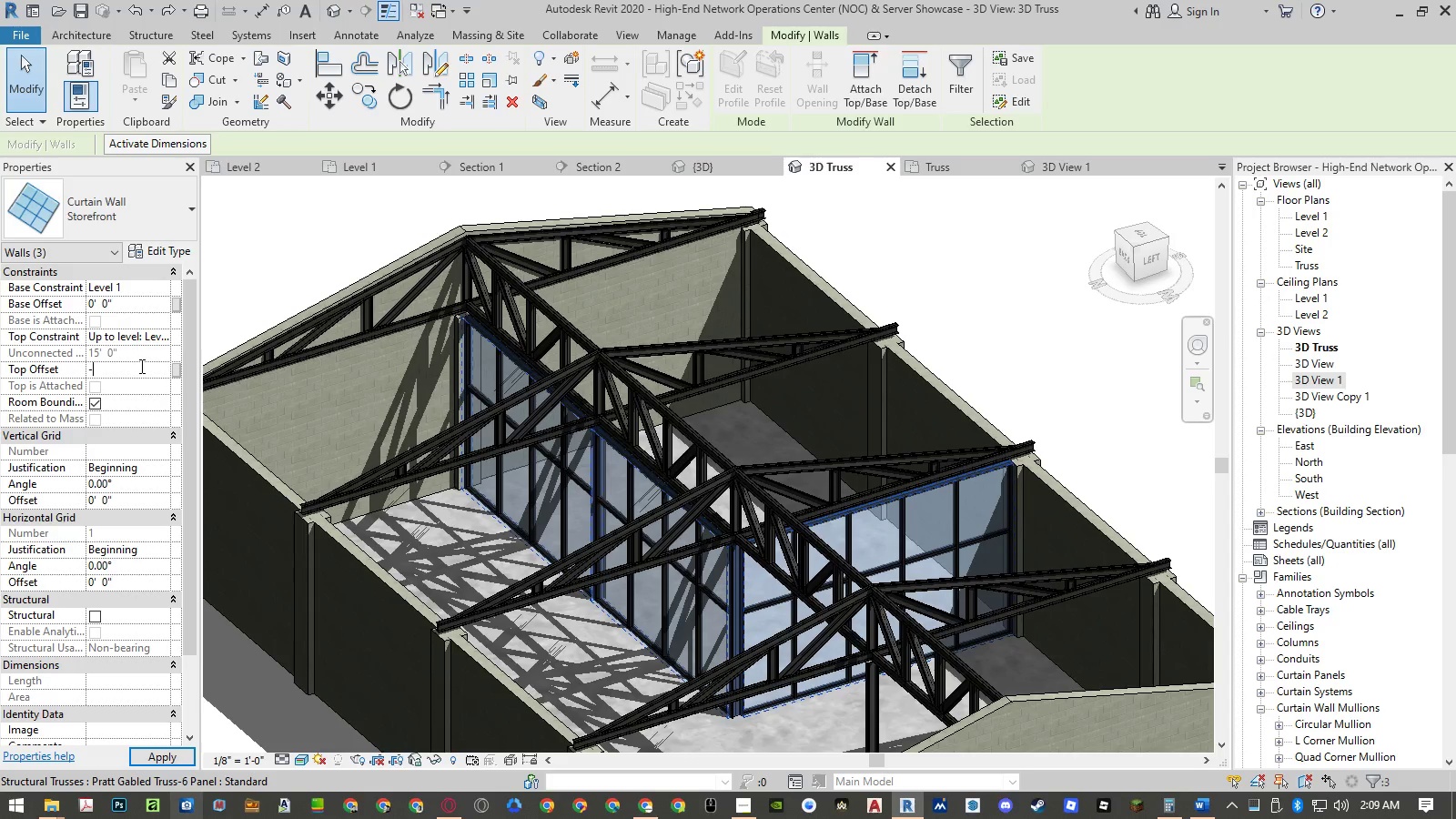 
key(Numpad3)
 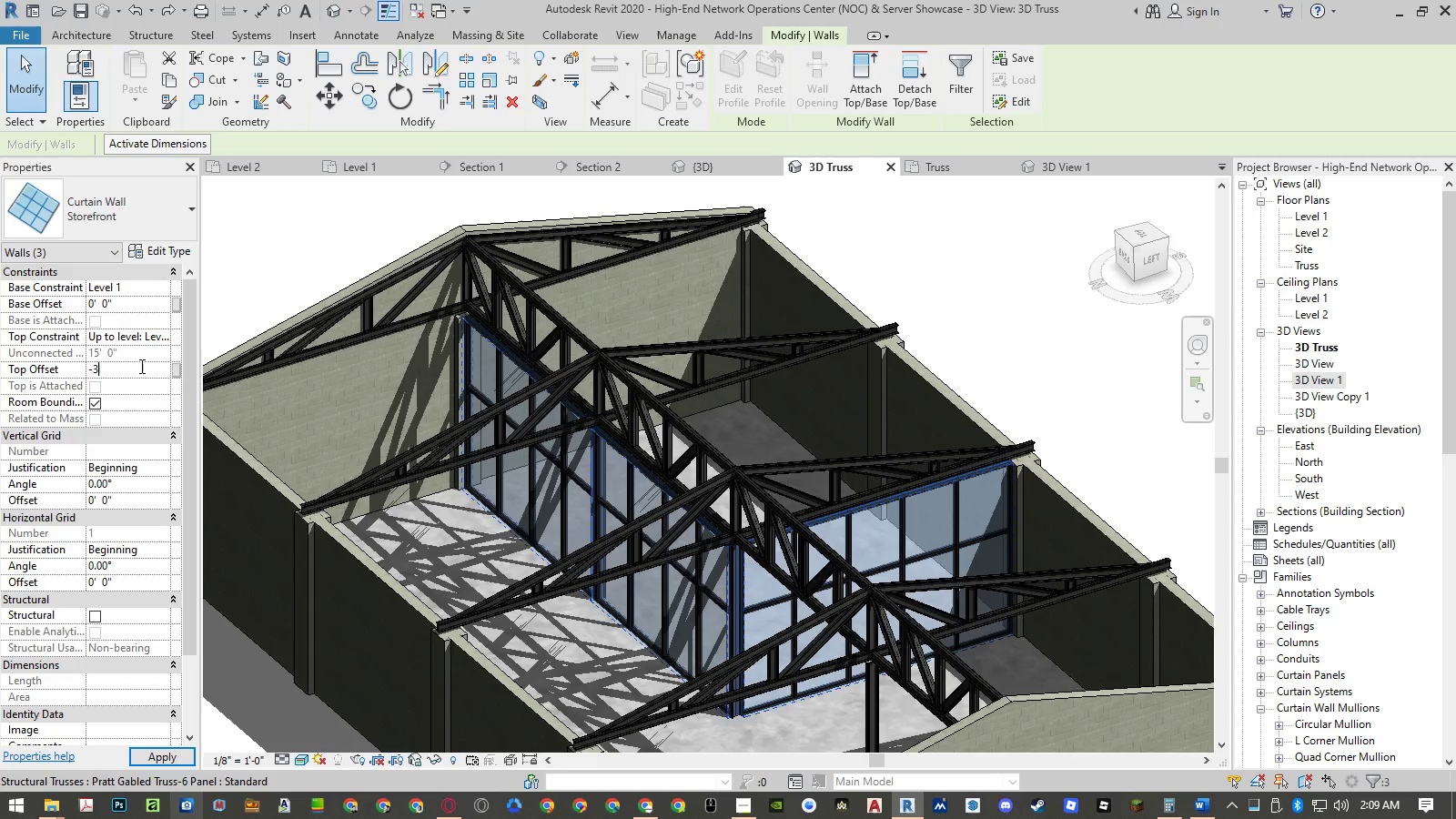 
key(NumpadEnter)
 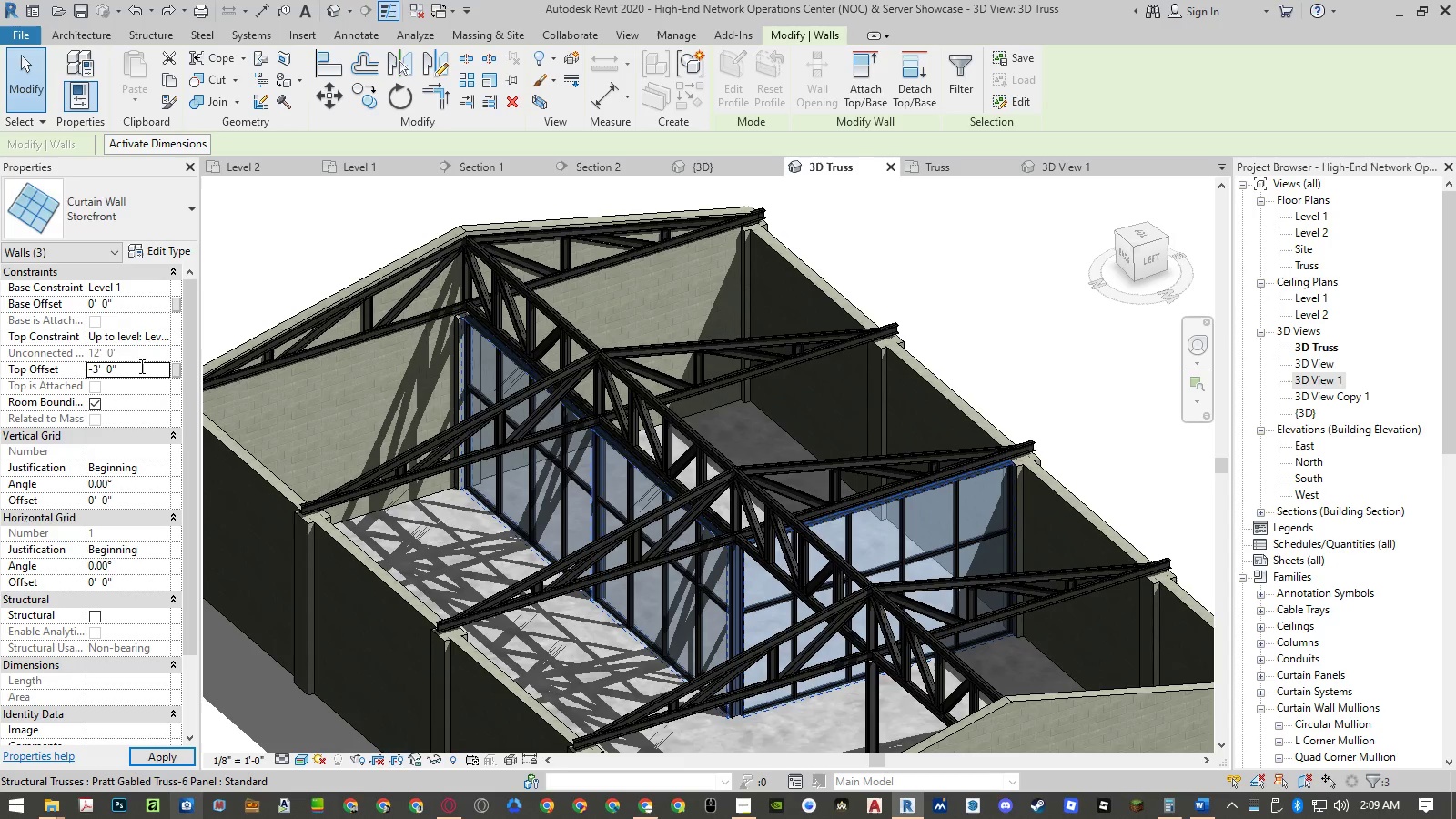 
key(NumpadEnter)
 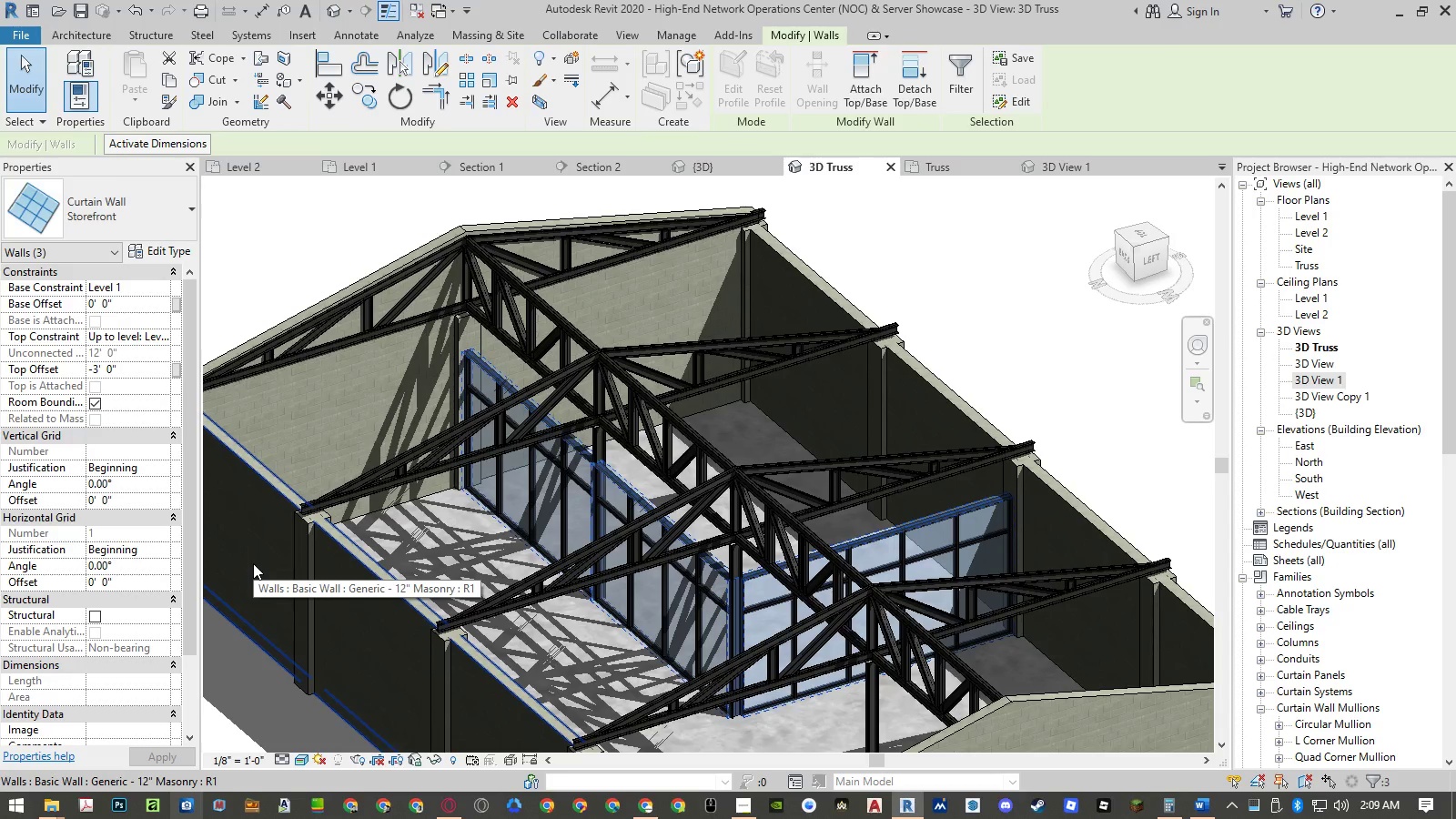 
wait(7.23)
 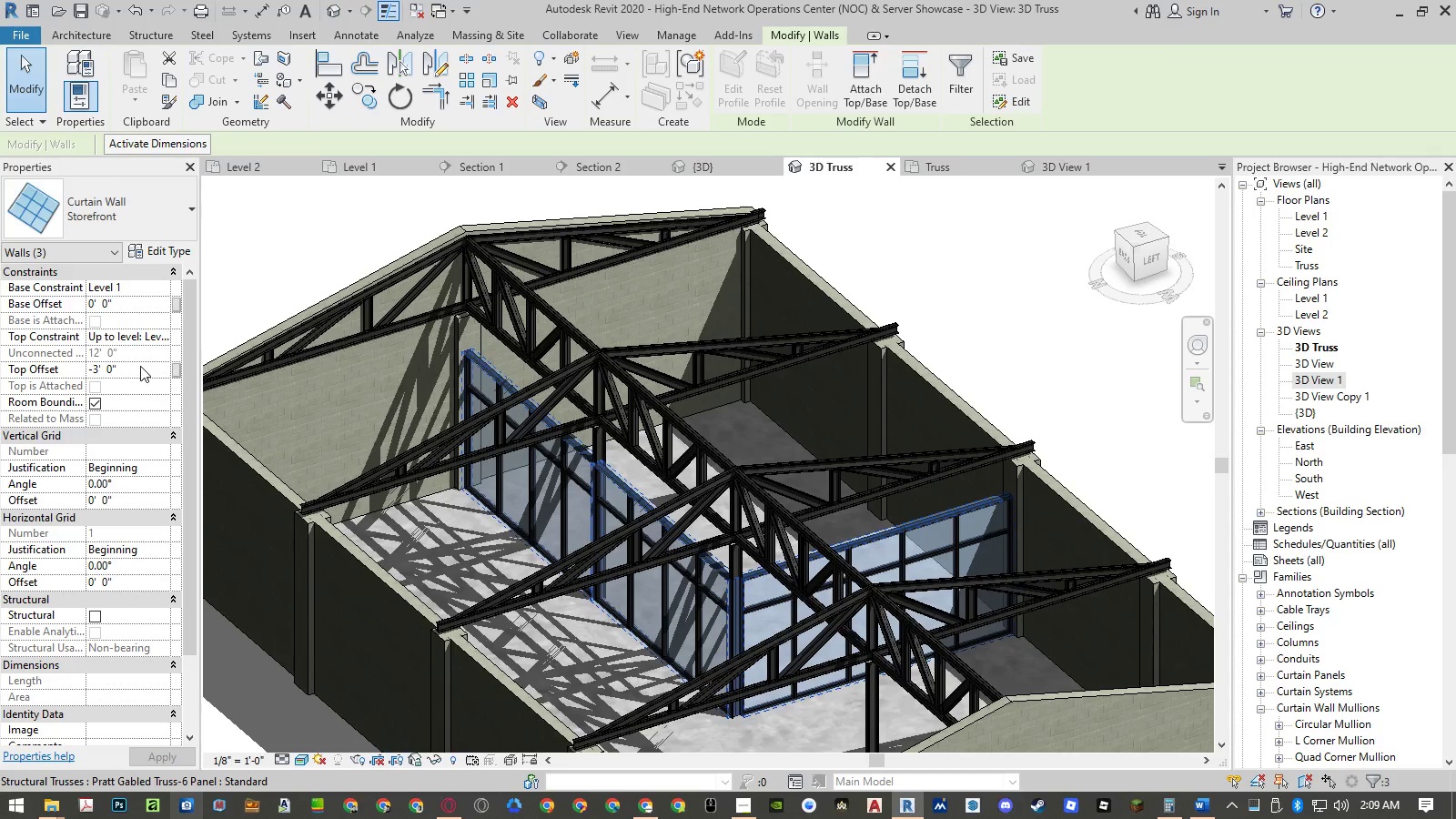 
scroll: coordinate [854, 696], scroll_direction: up, amount: 7.0
 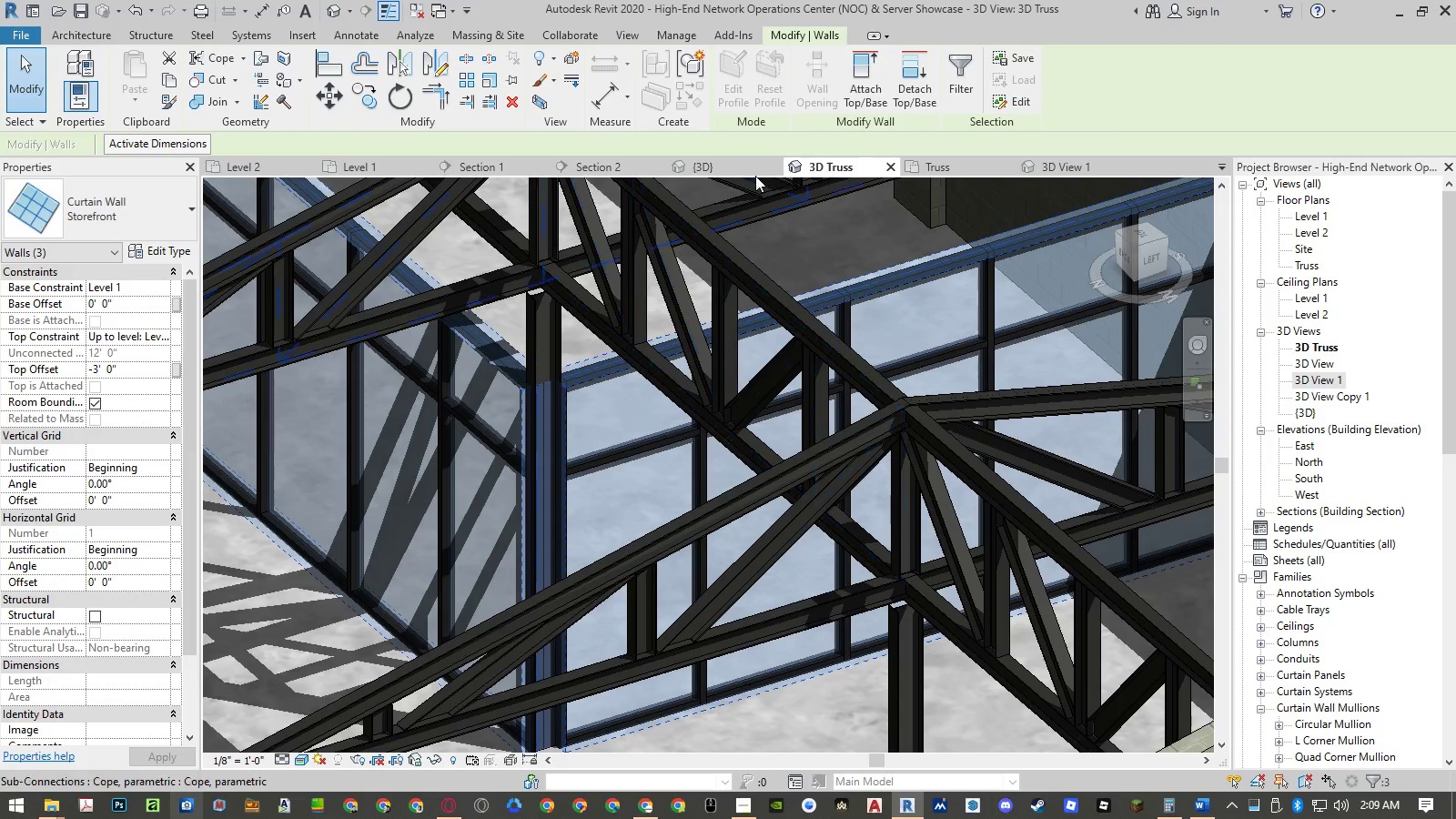 
left_click([1085, 165])
 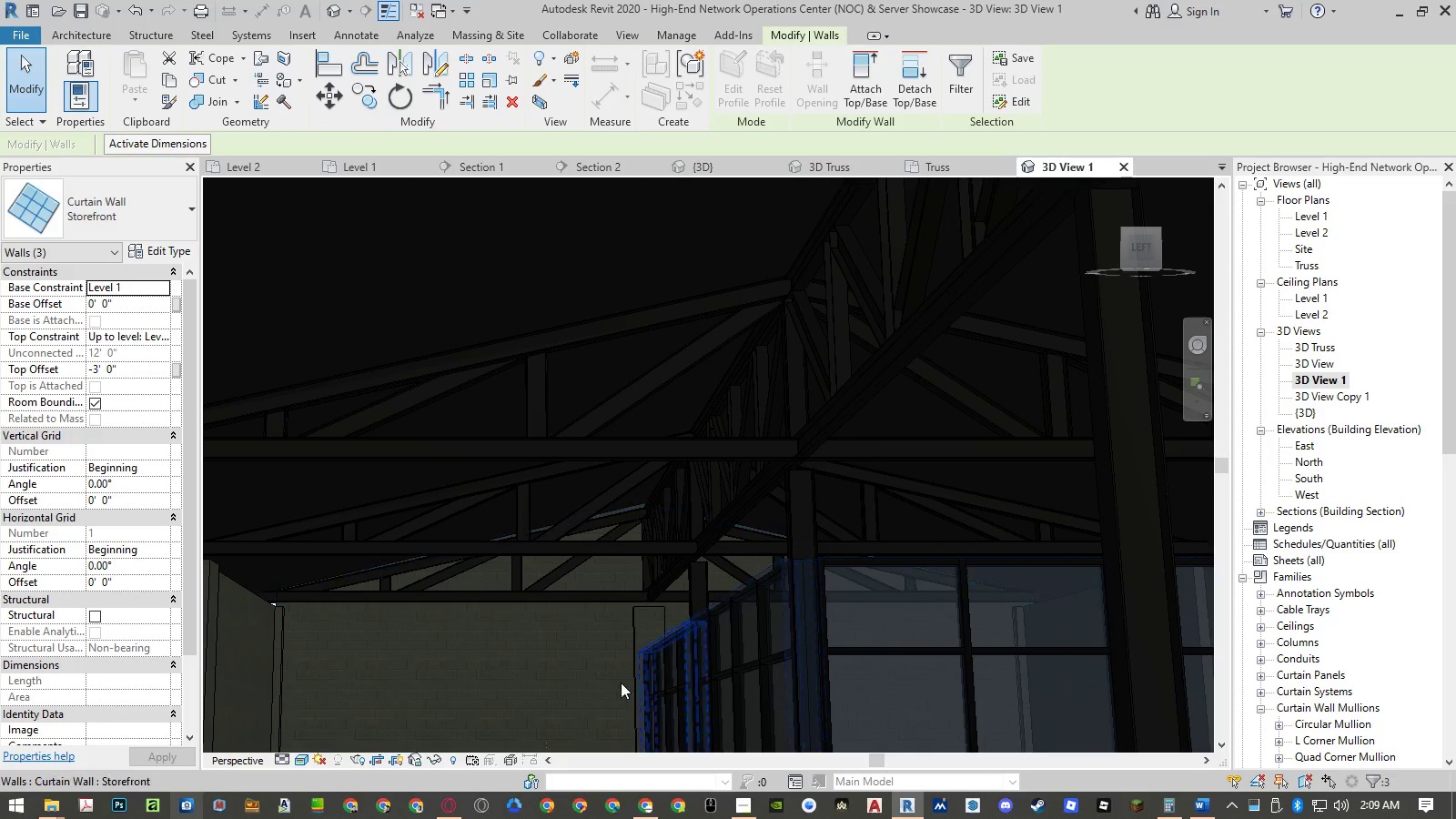 
left_click([548, 681])
 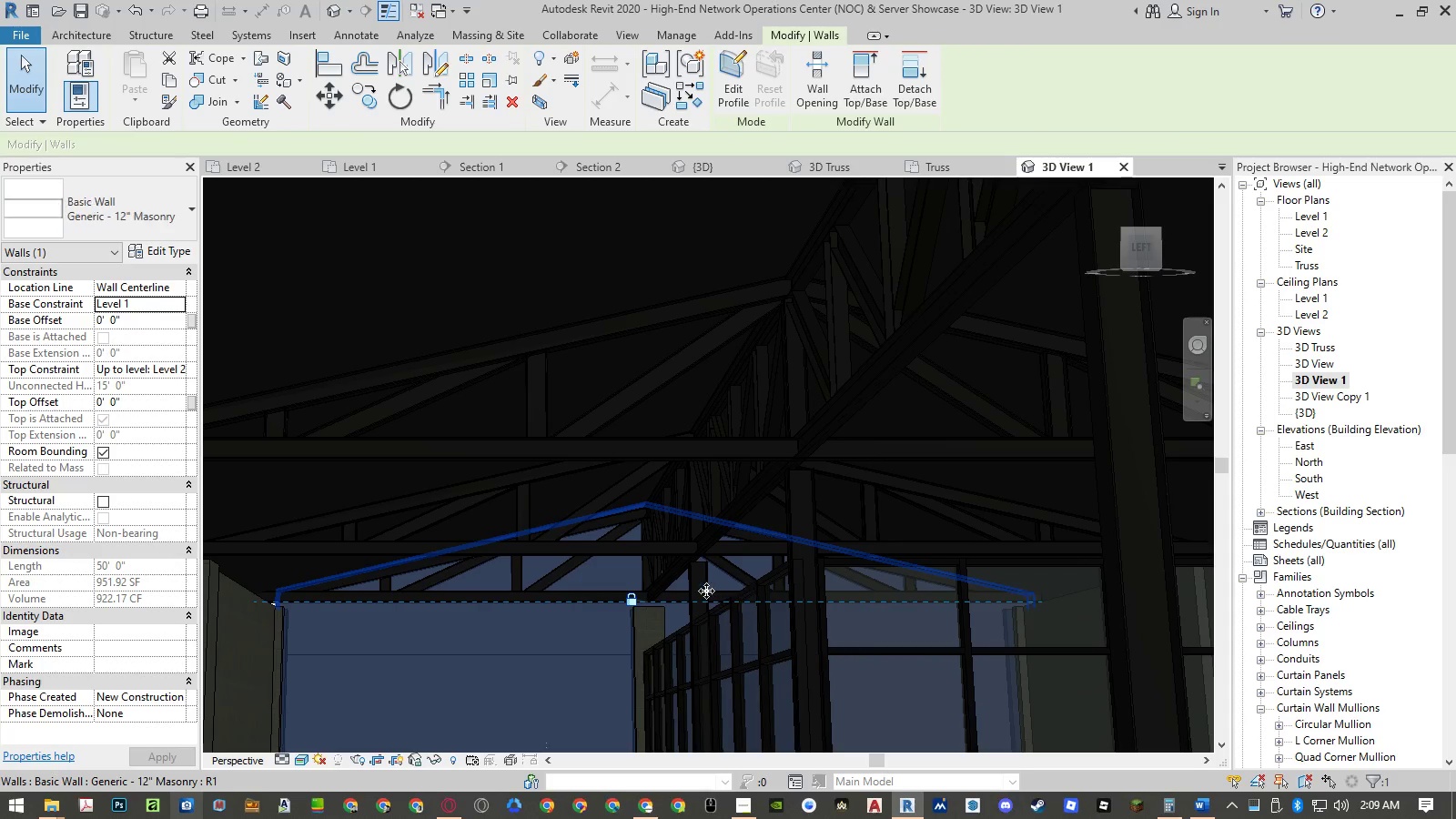 
left_click([695, 591])
 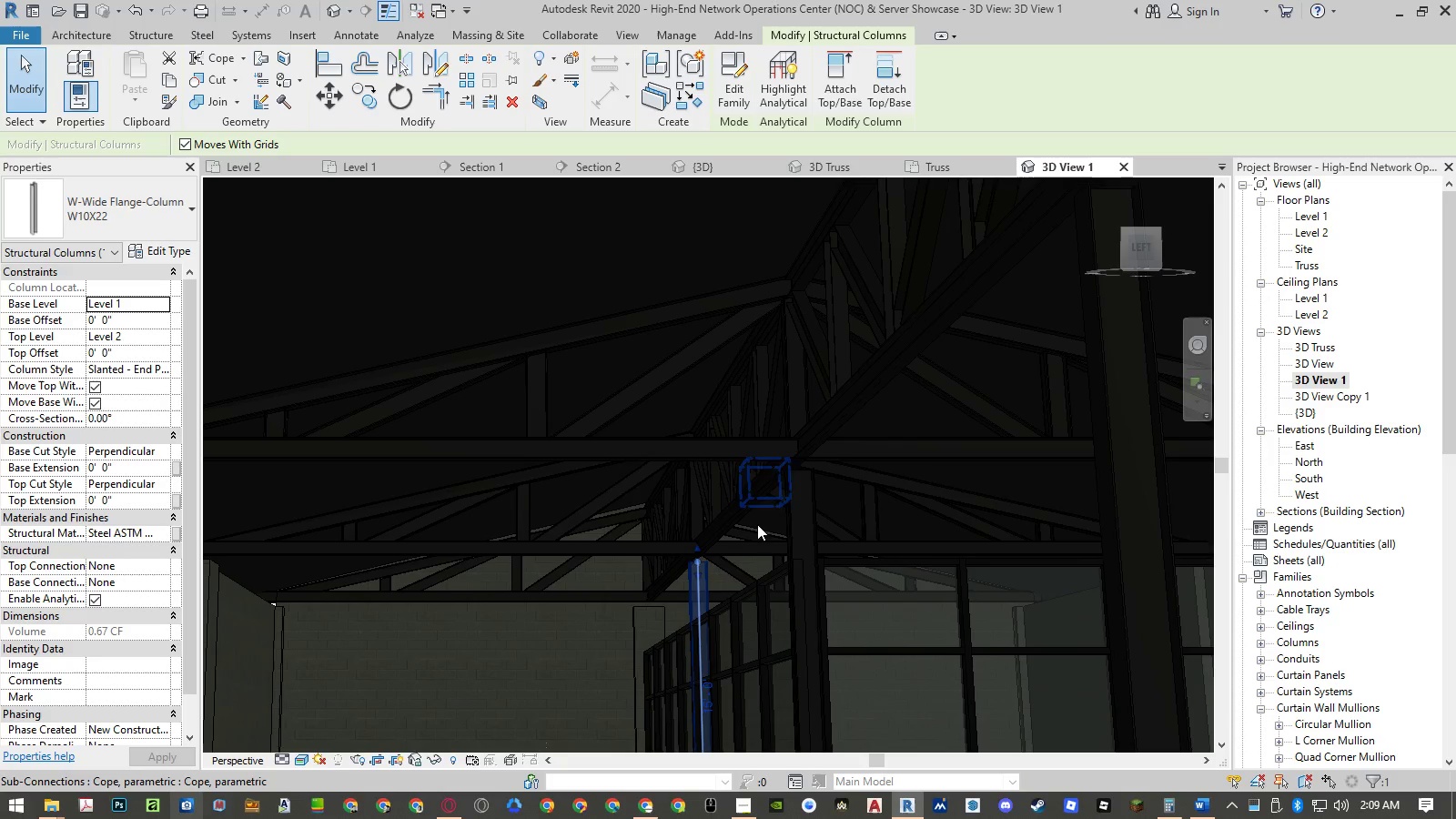 
scroll: coordinate [702, 556], scroll_direction: up, amount: 5.0
 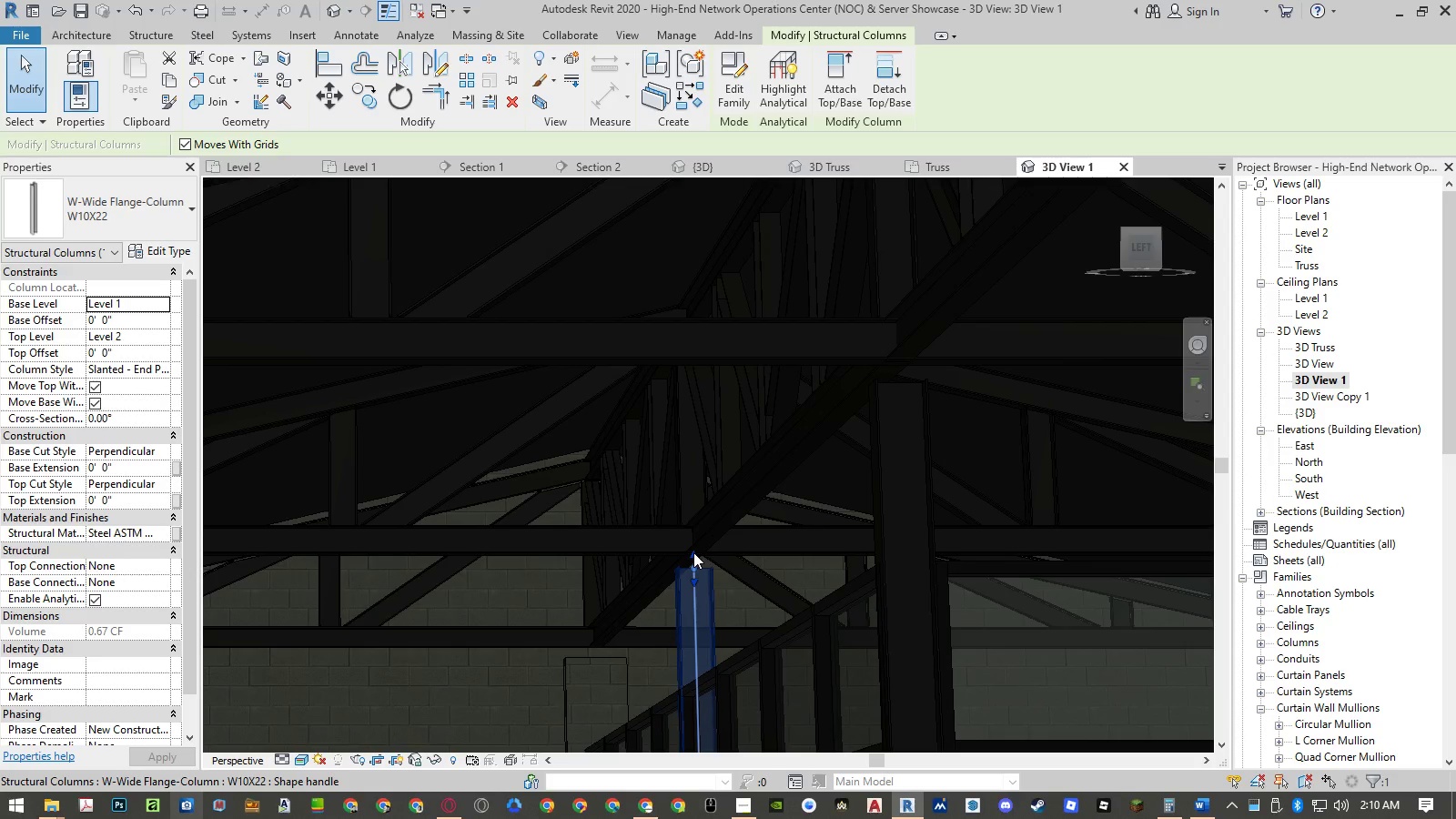 
left_click_drag(start_coordinate=[693, 552], to_coordinate=[697, 547])
 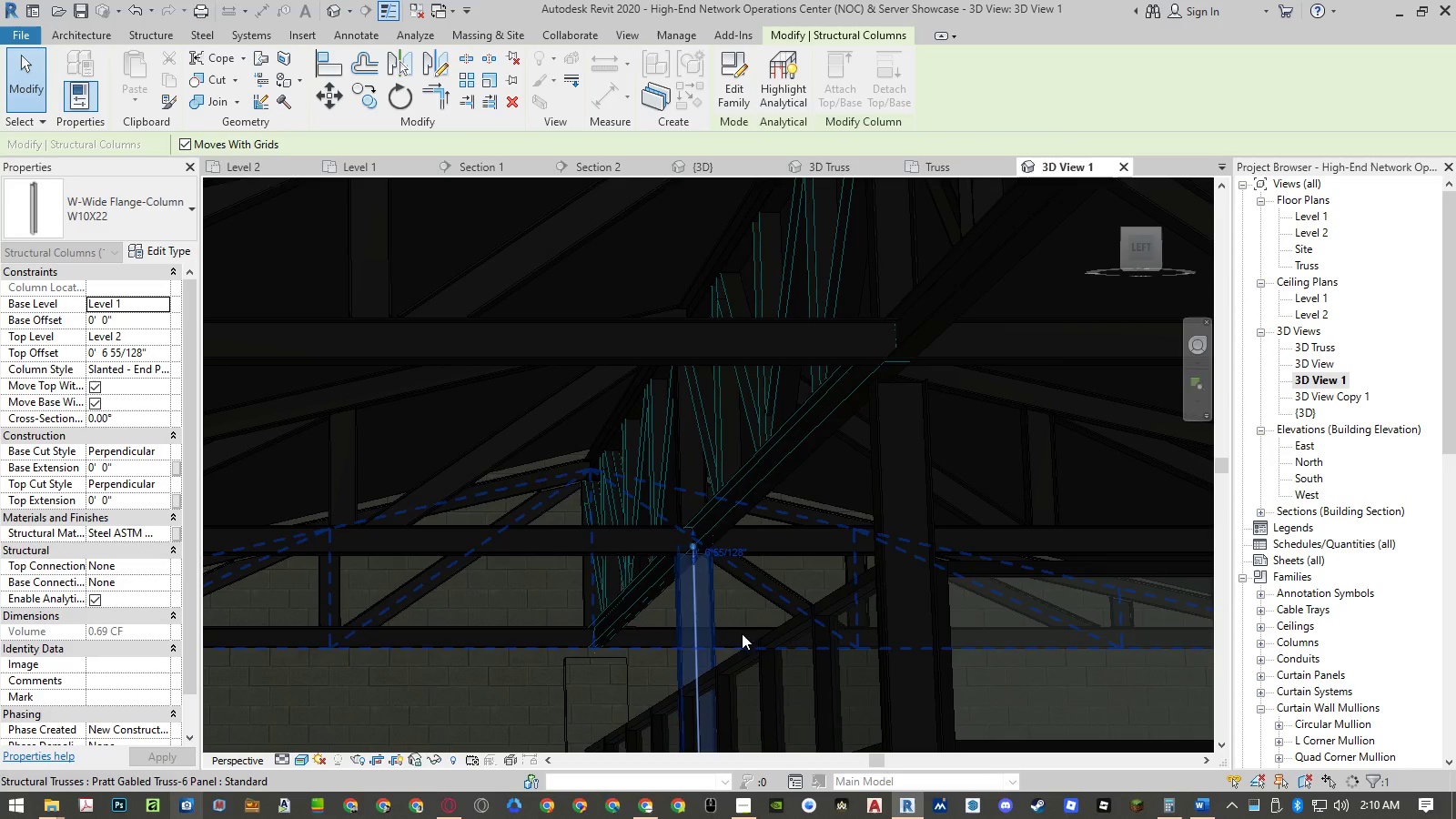 
scroll: coordinate [689, 579], scroll_direction: up, amount: 7.0
 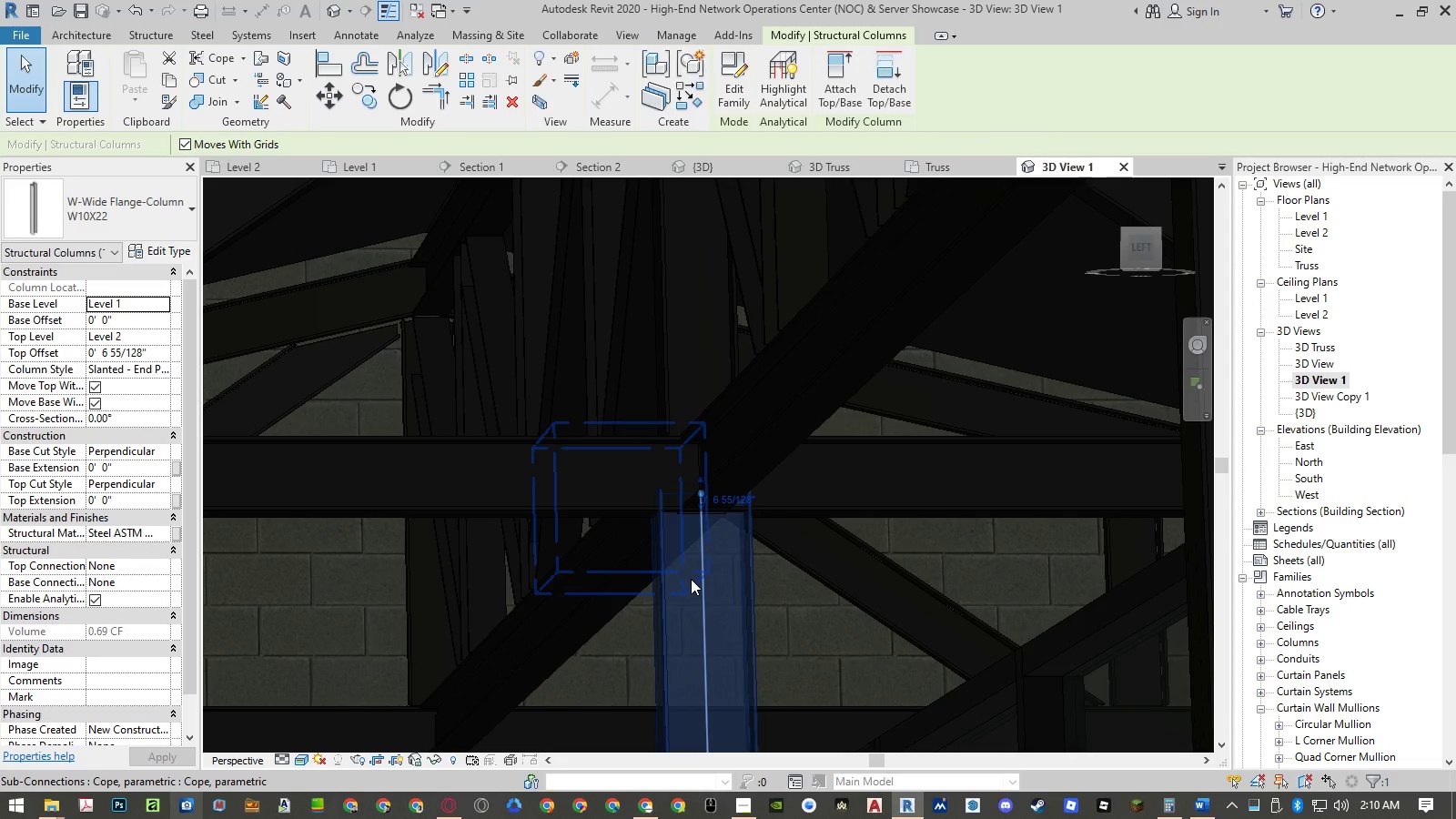 
key(Control+ControlLeft)
 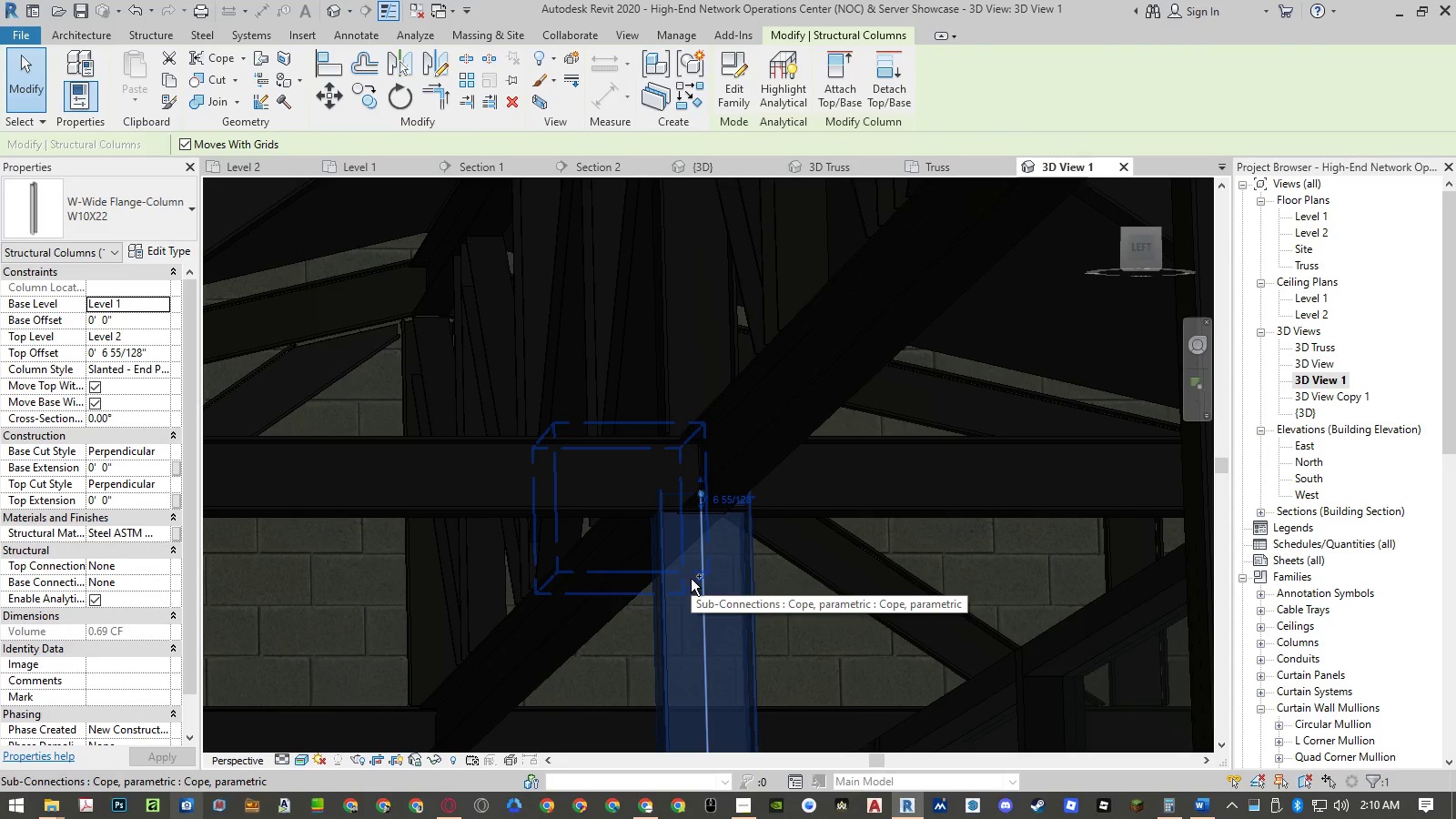 
key(Control+Z)
 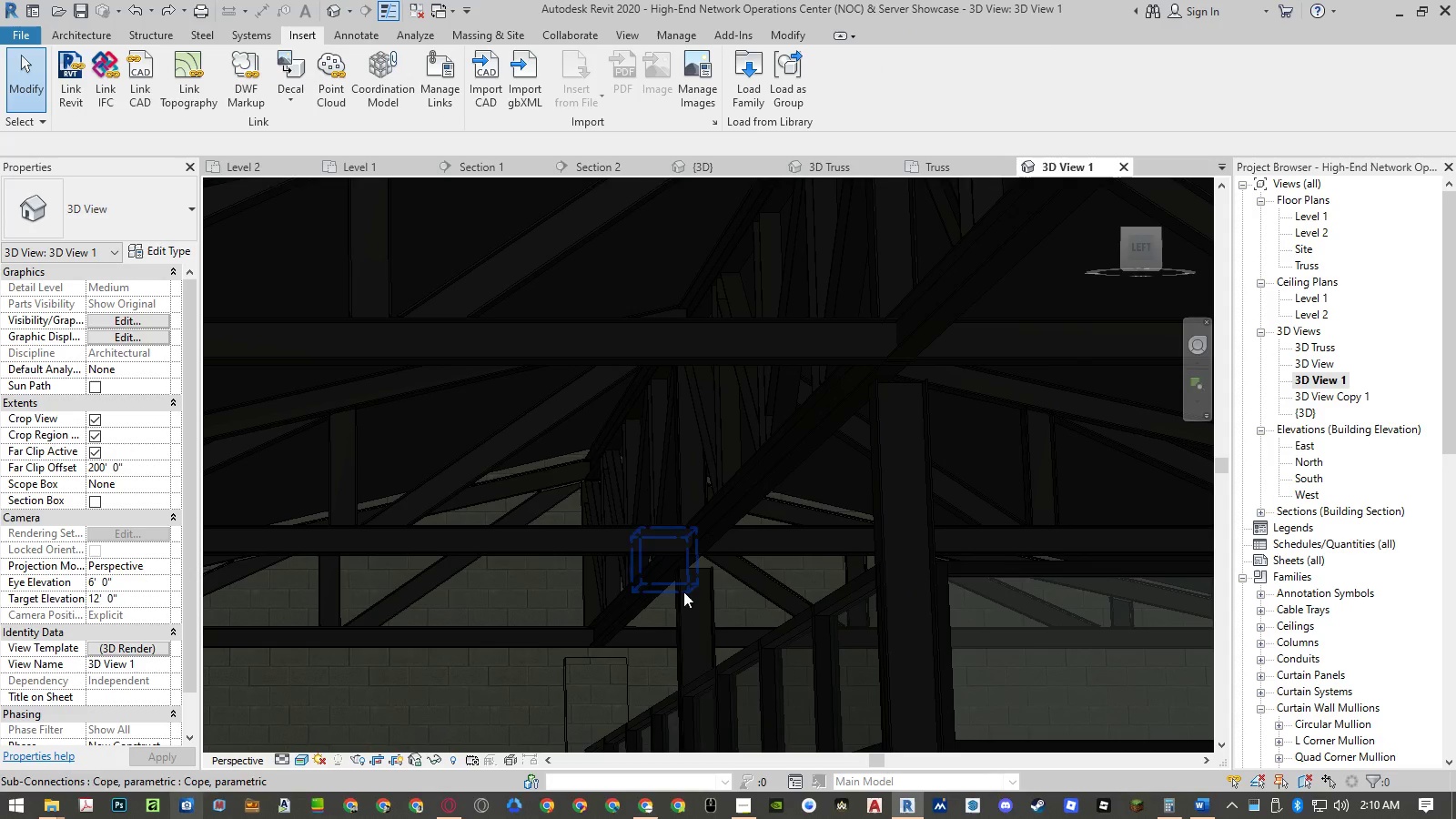 
left_click([676, 603])
 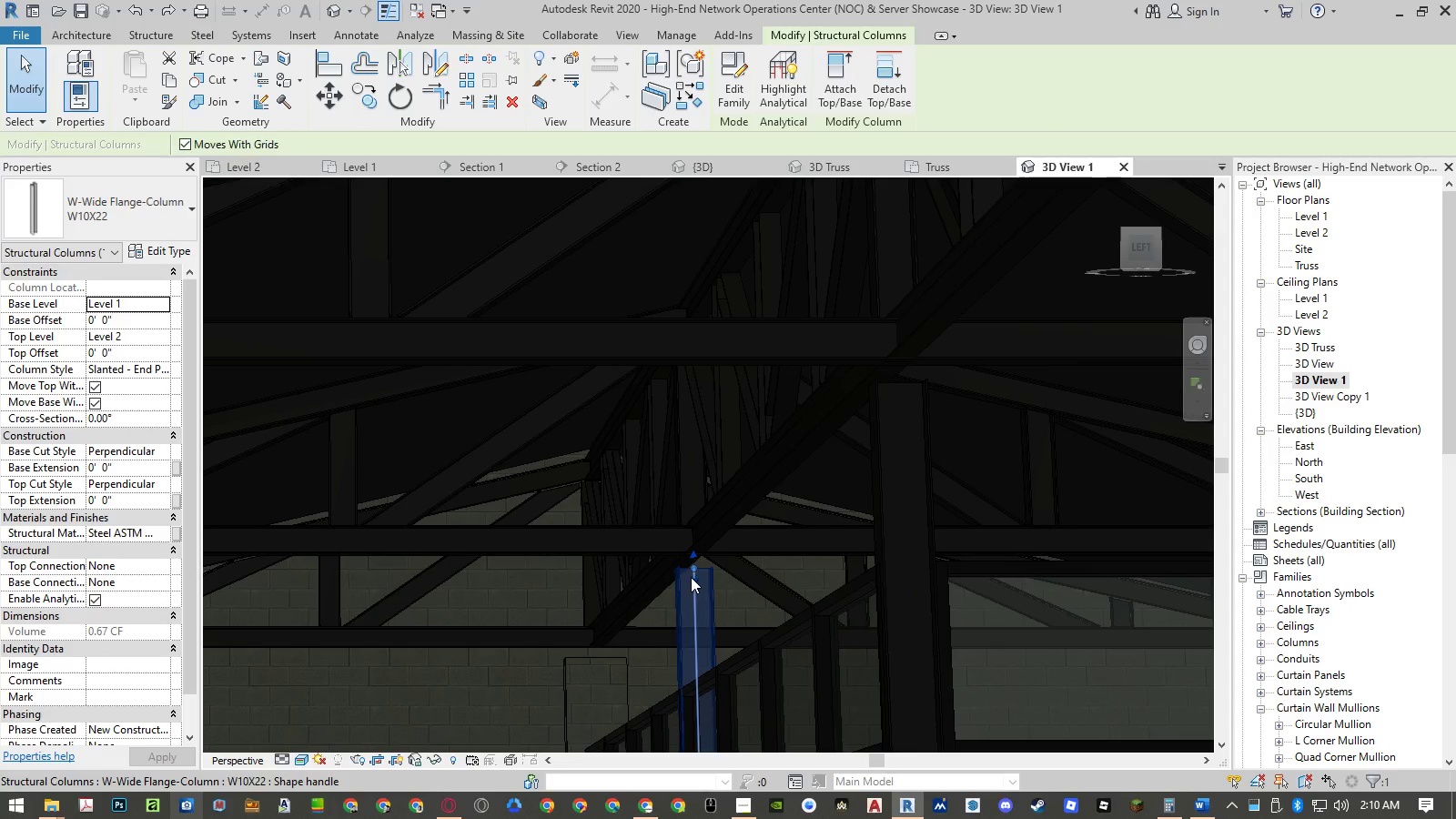 
scroll: coordinate [697, 563], scroll_direction: up, amount: 4.0
 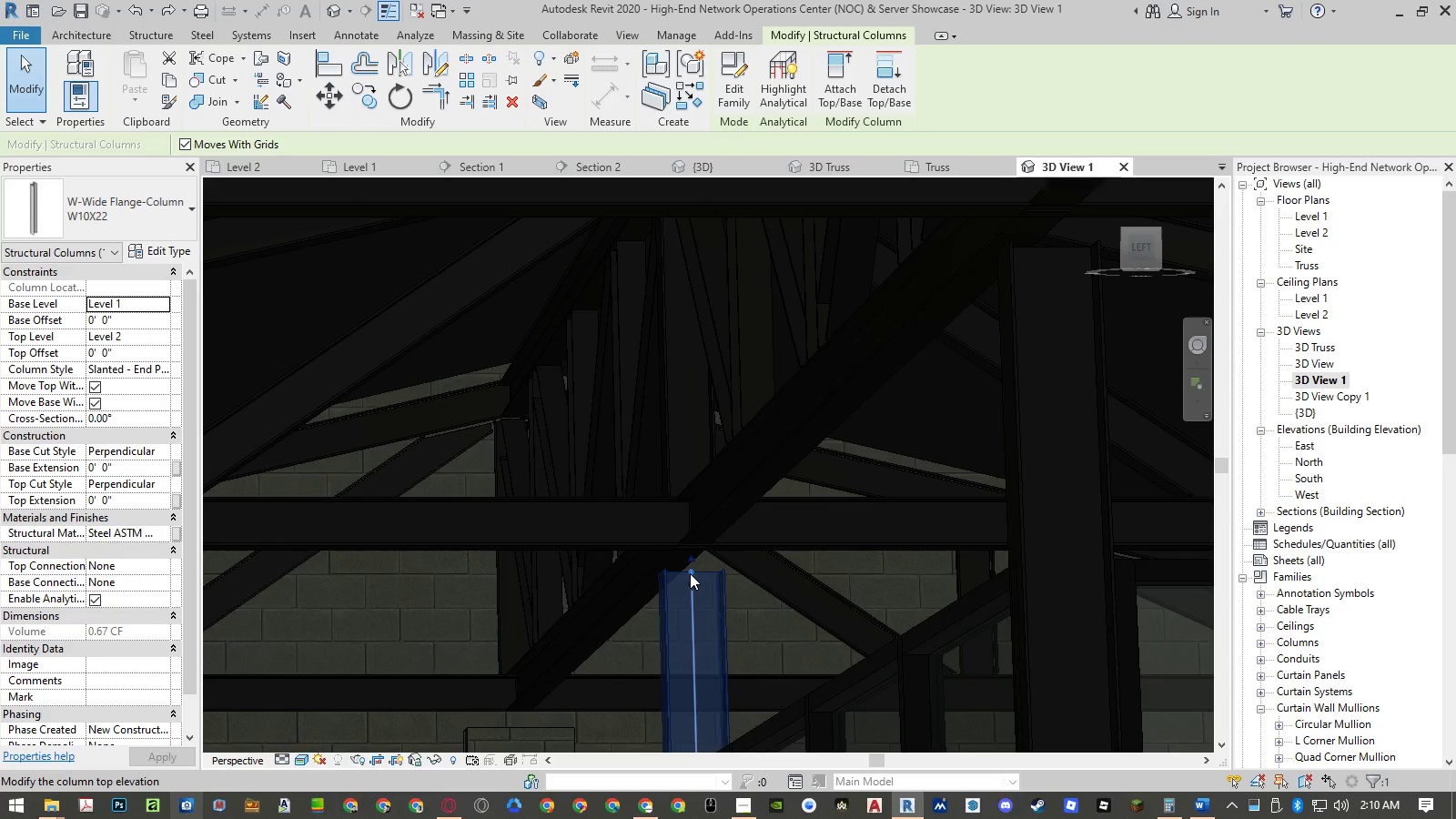 
left_click([690, 573])
 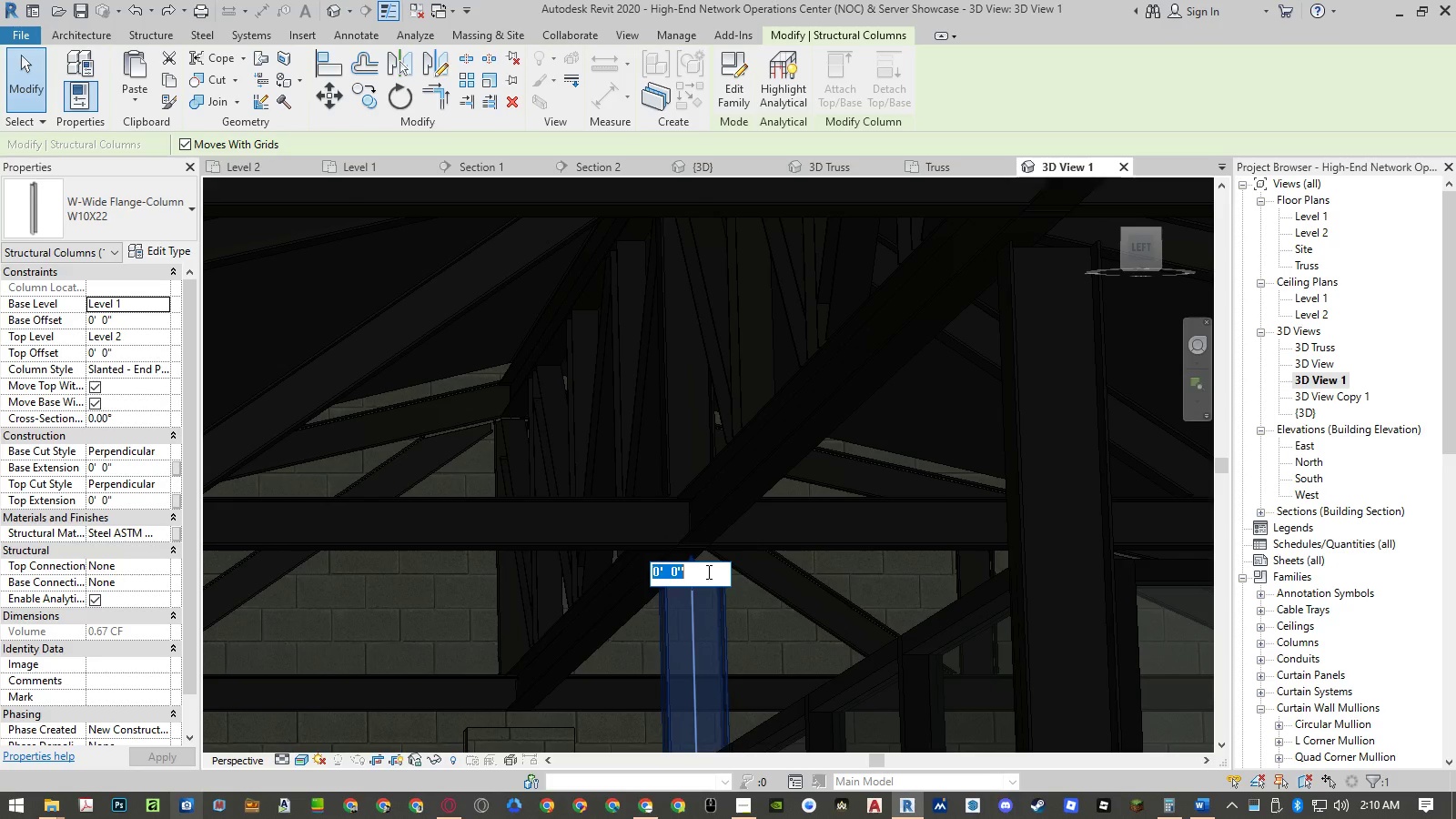 
key(NumpadDecimal)
 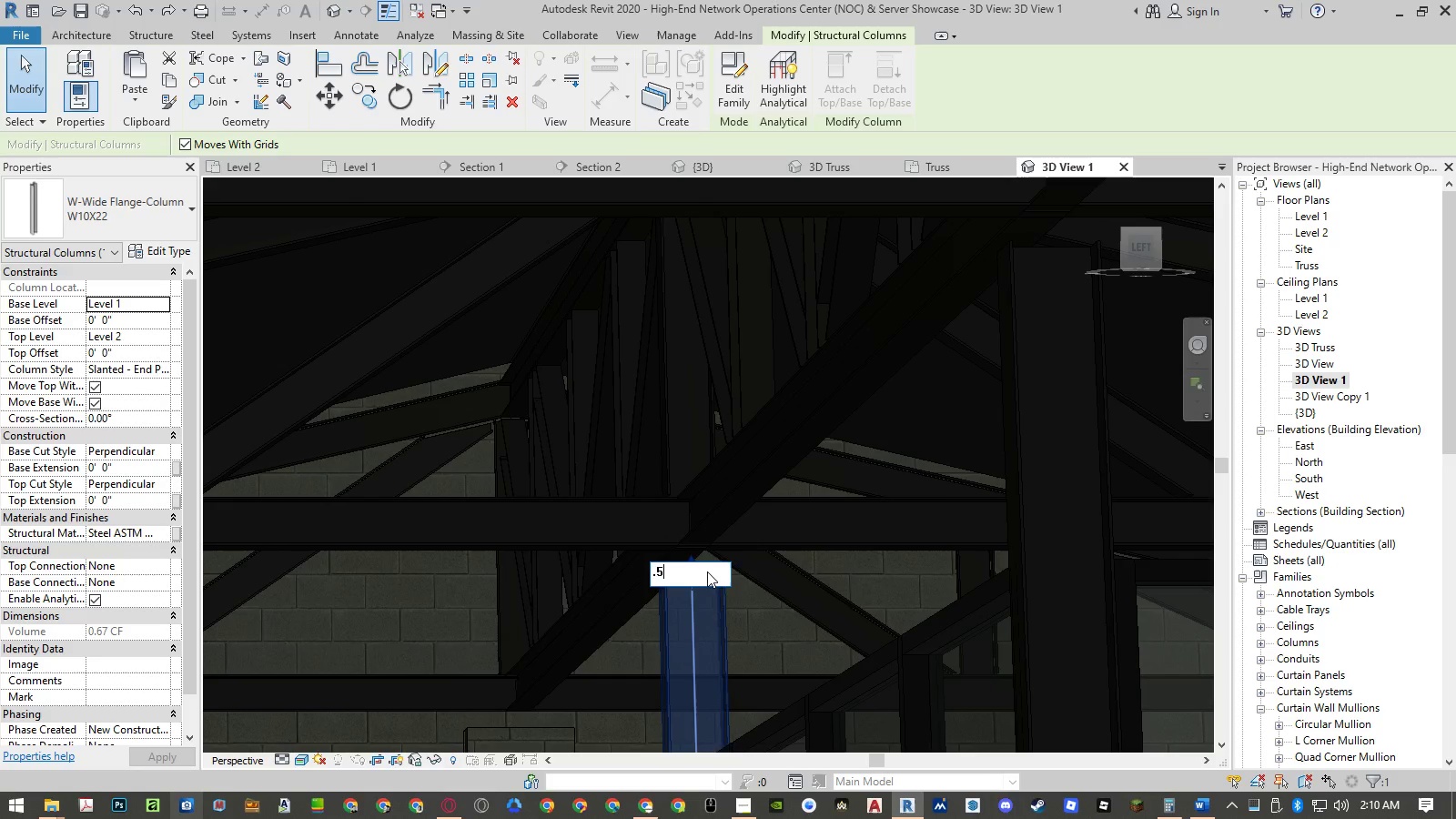 
key(Numpad5)
 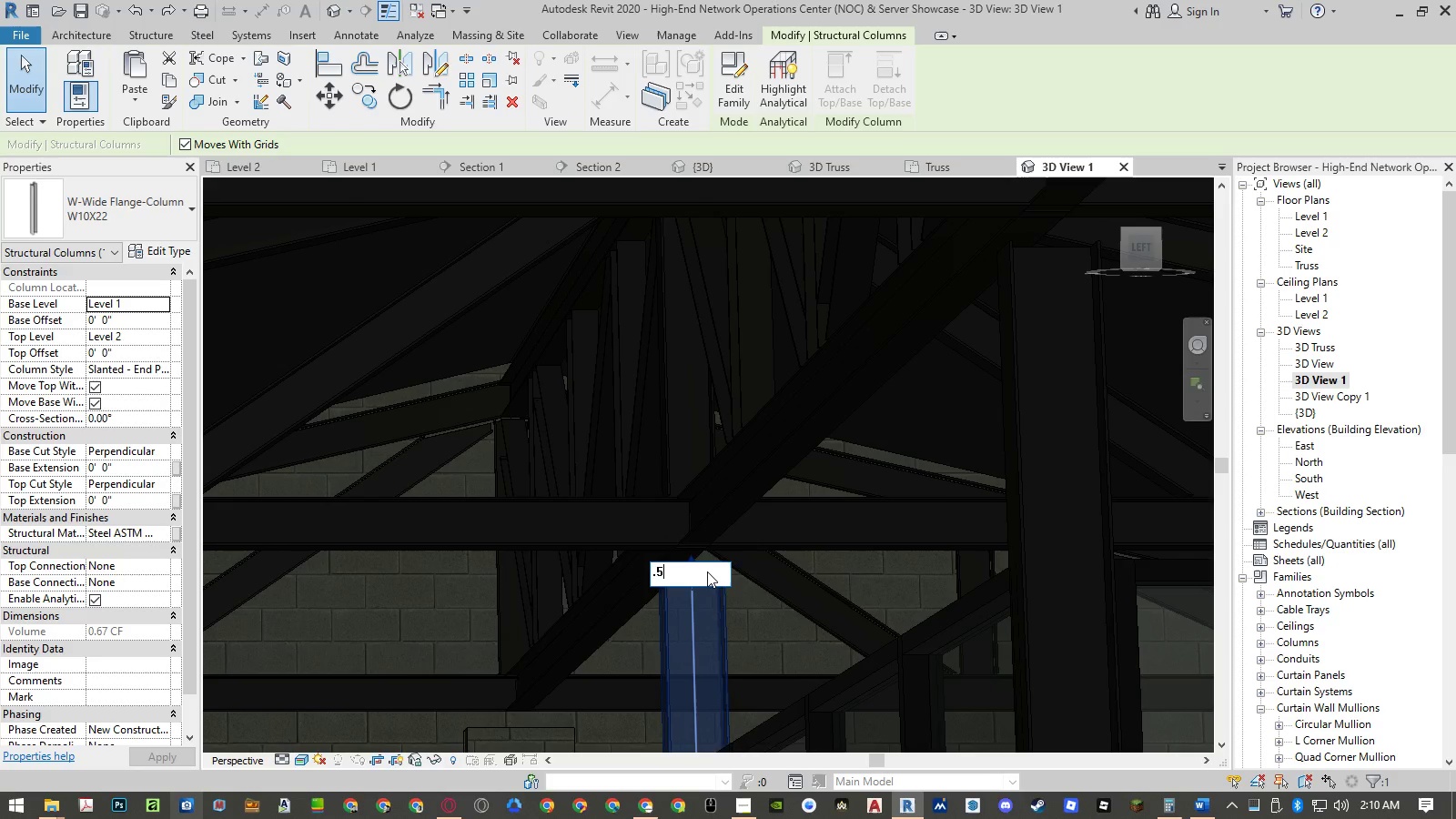 
key(NumpadEnter)
 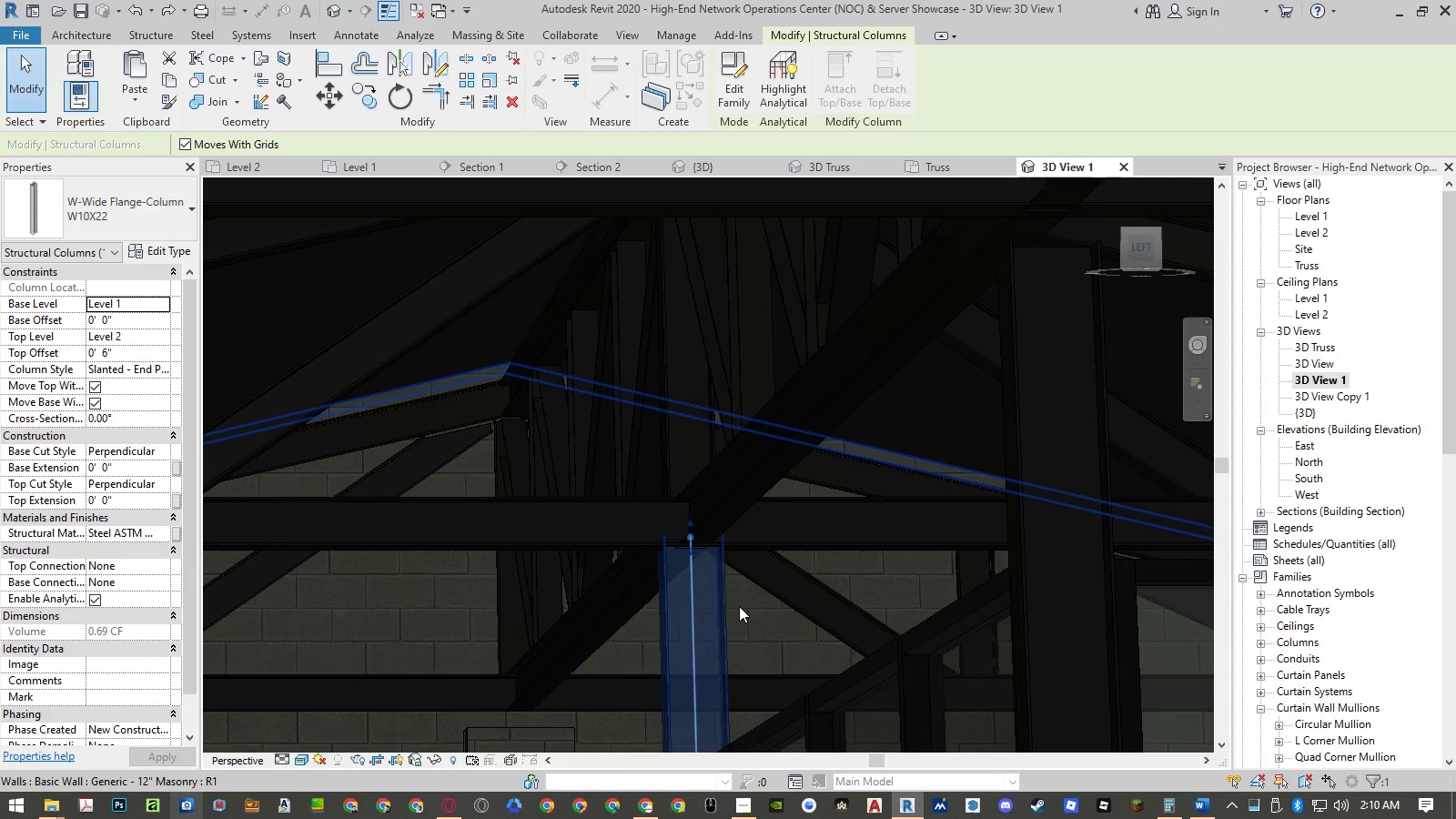 
hold_key(key=ControlLeft, duration=0.59)
 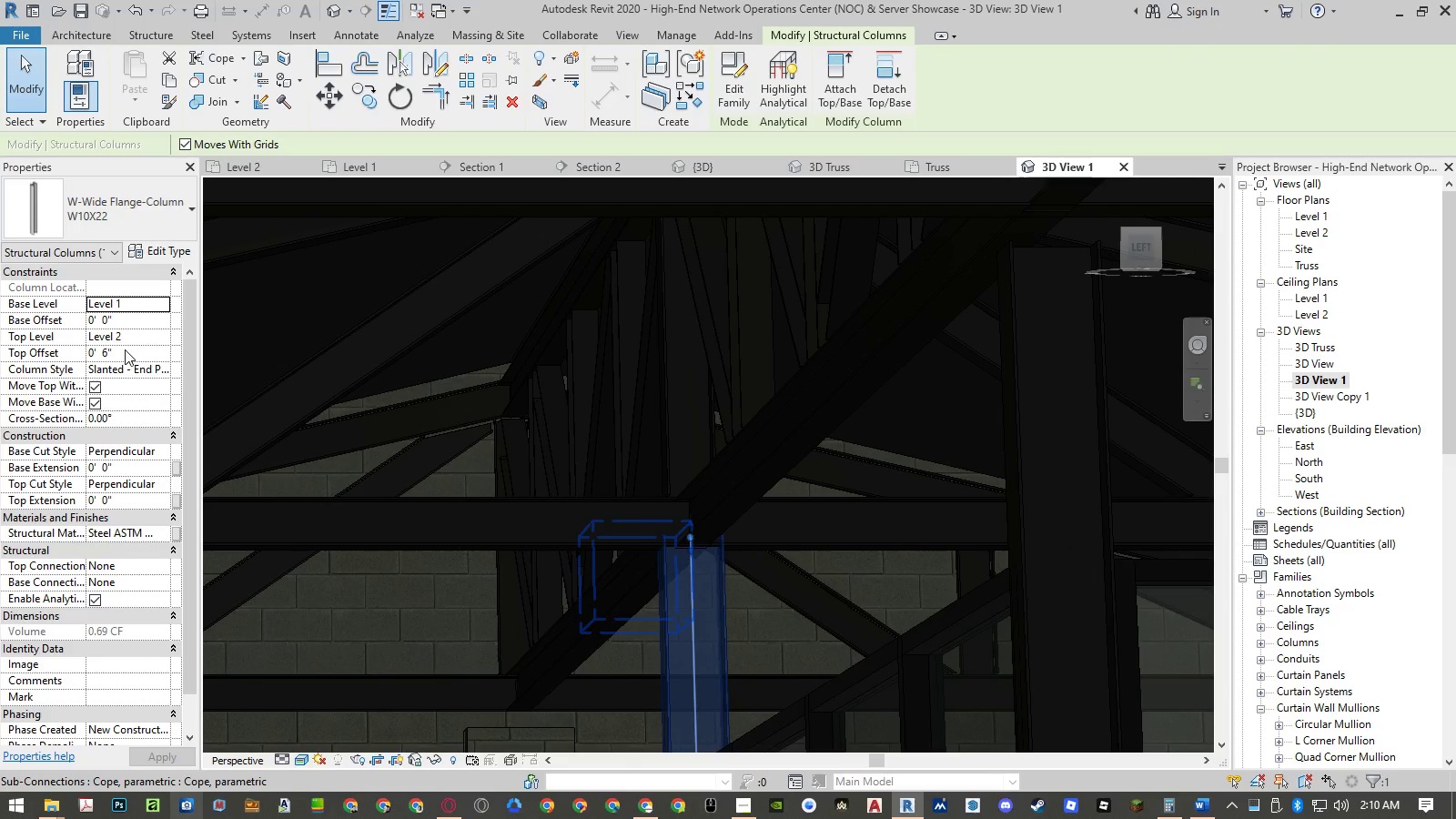 
left_click([125, 349])
 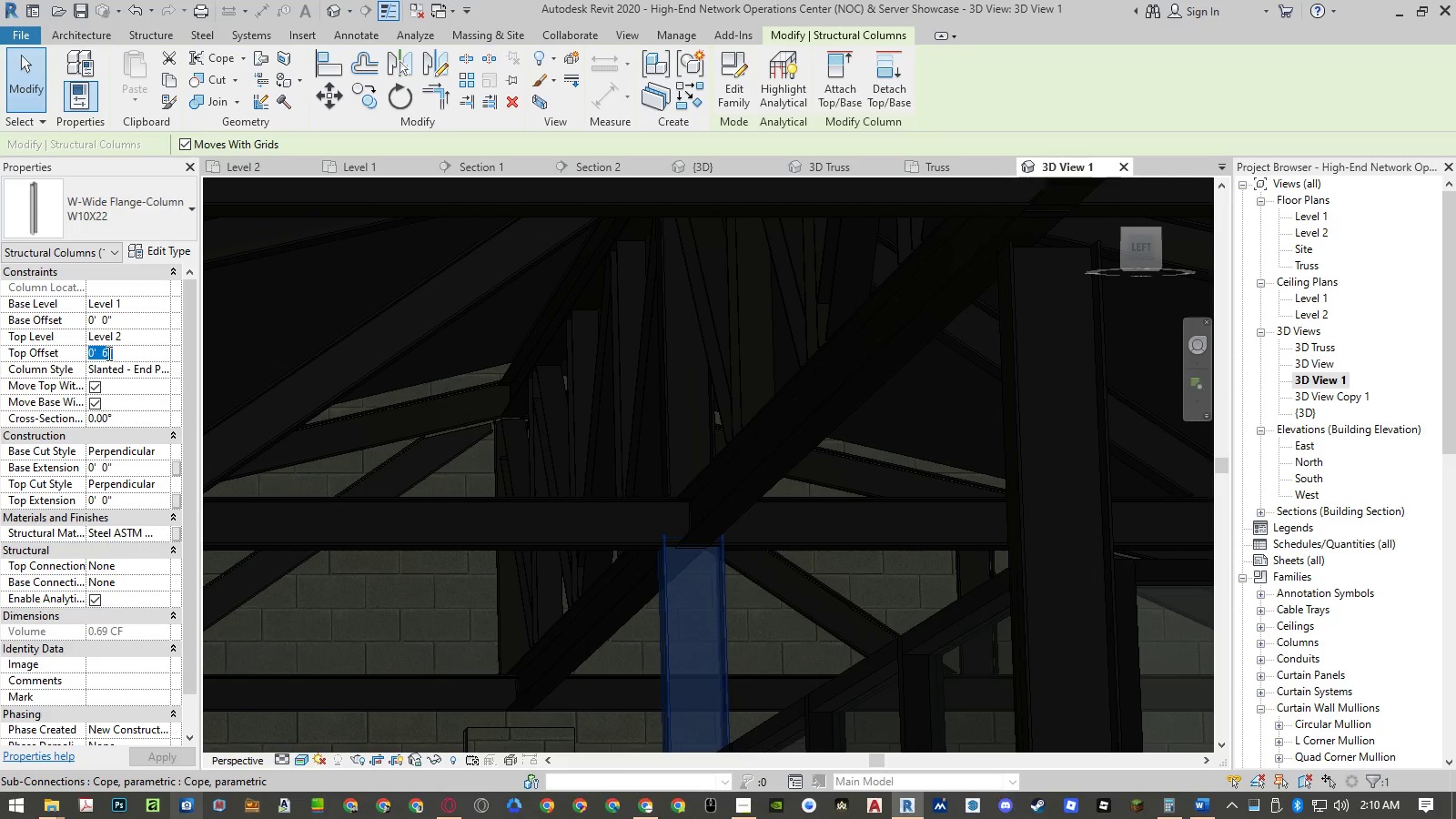 
left_click([105, 353])
 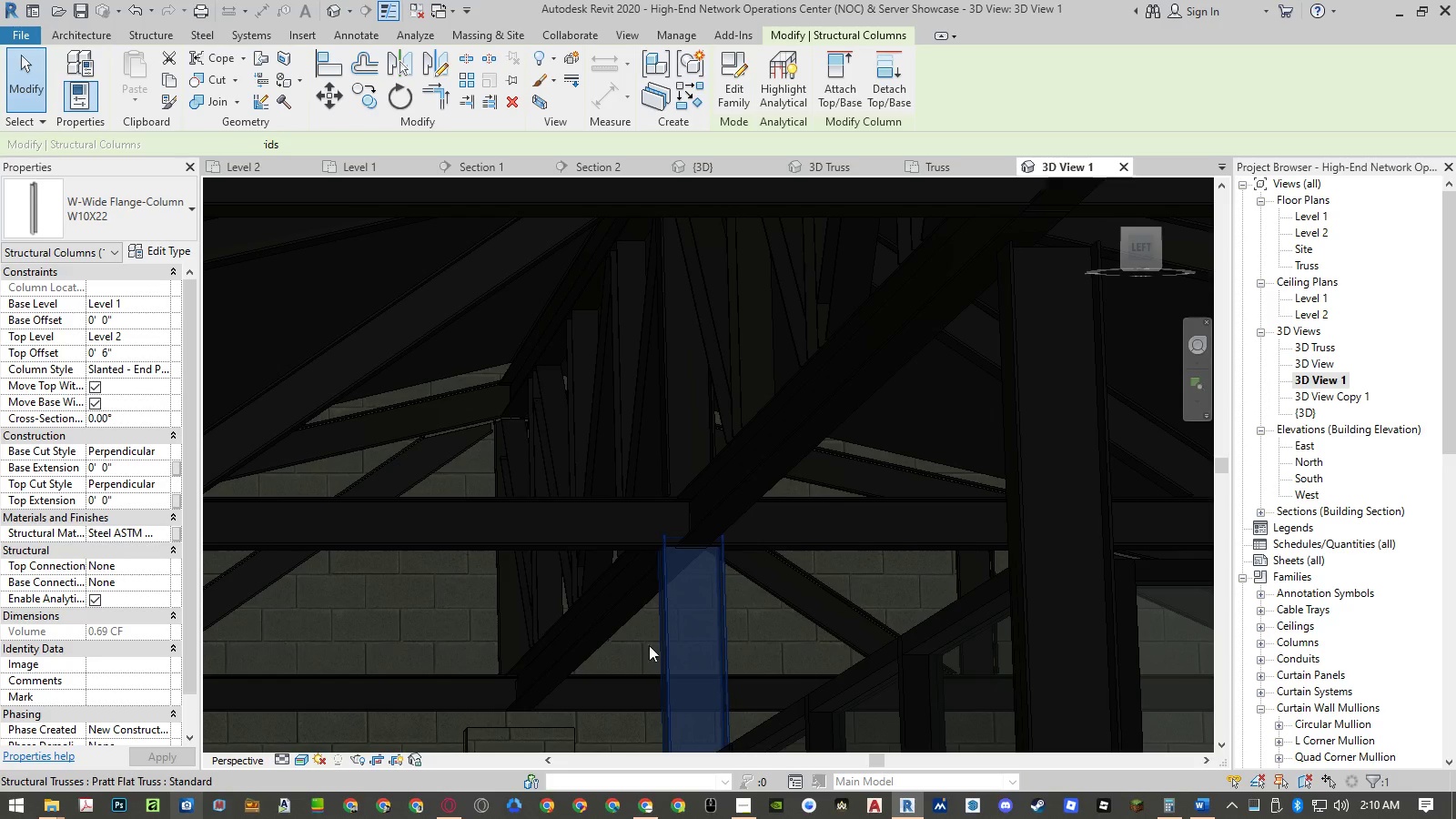 
left_click([667, 654])
 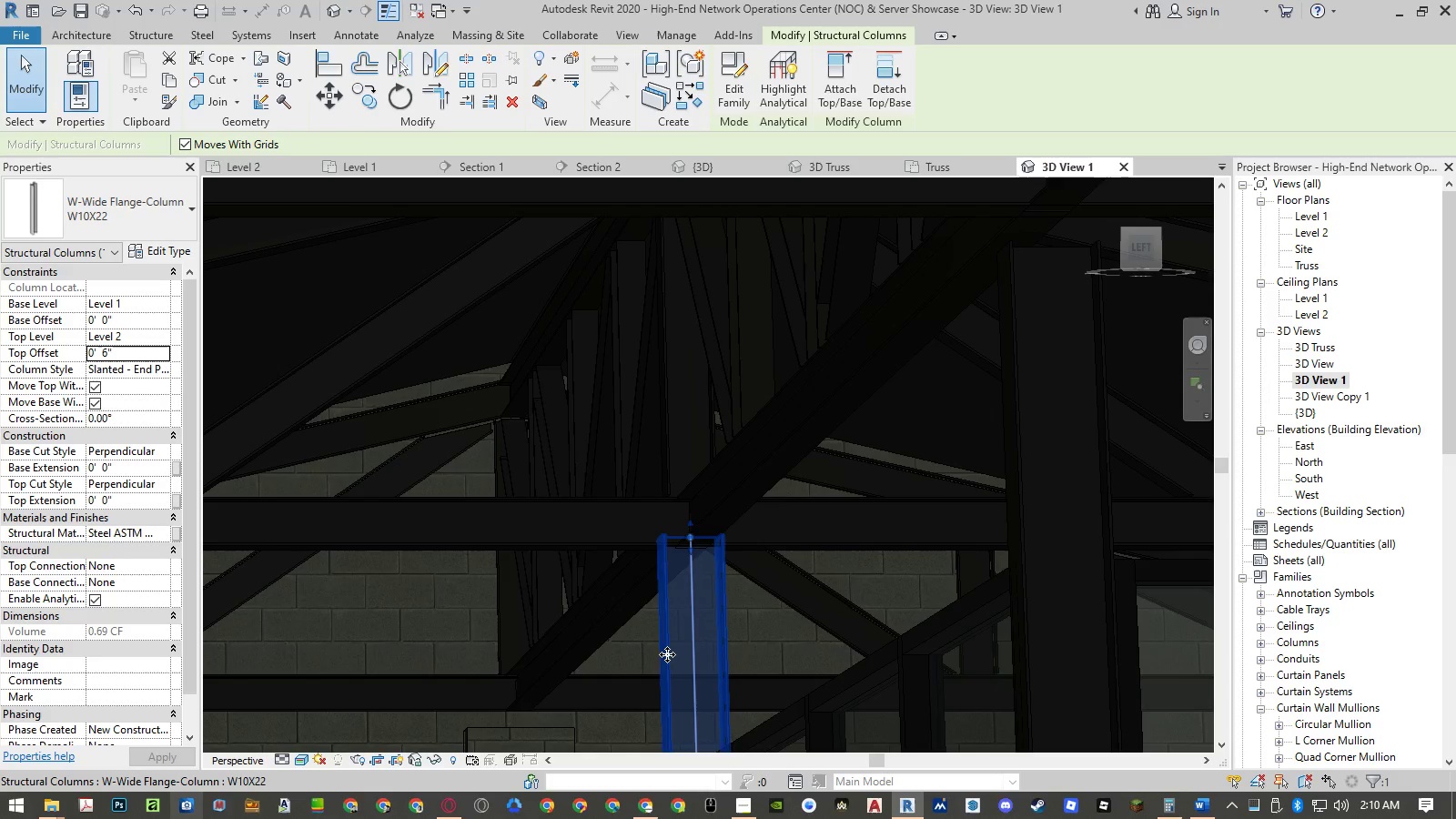 
right_click([667, 654])
 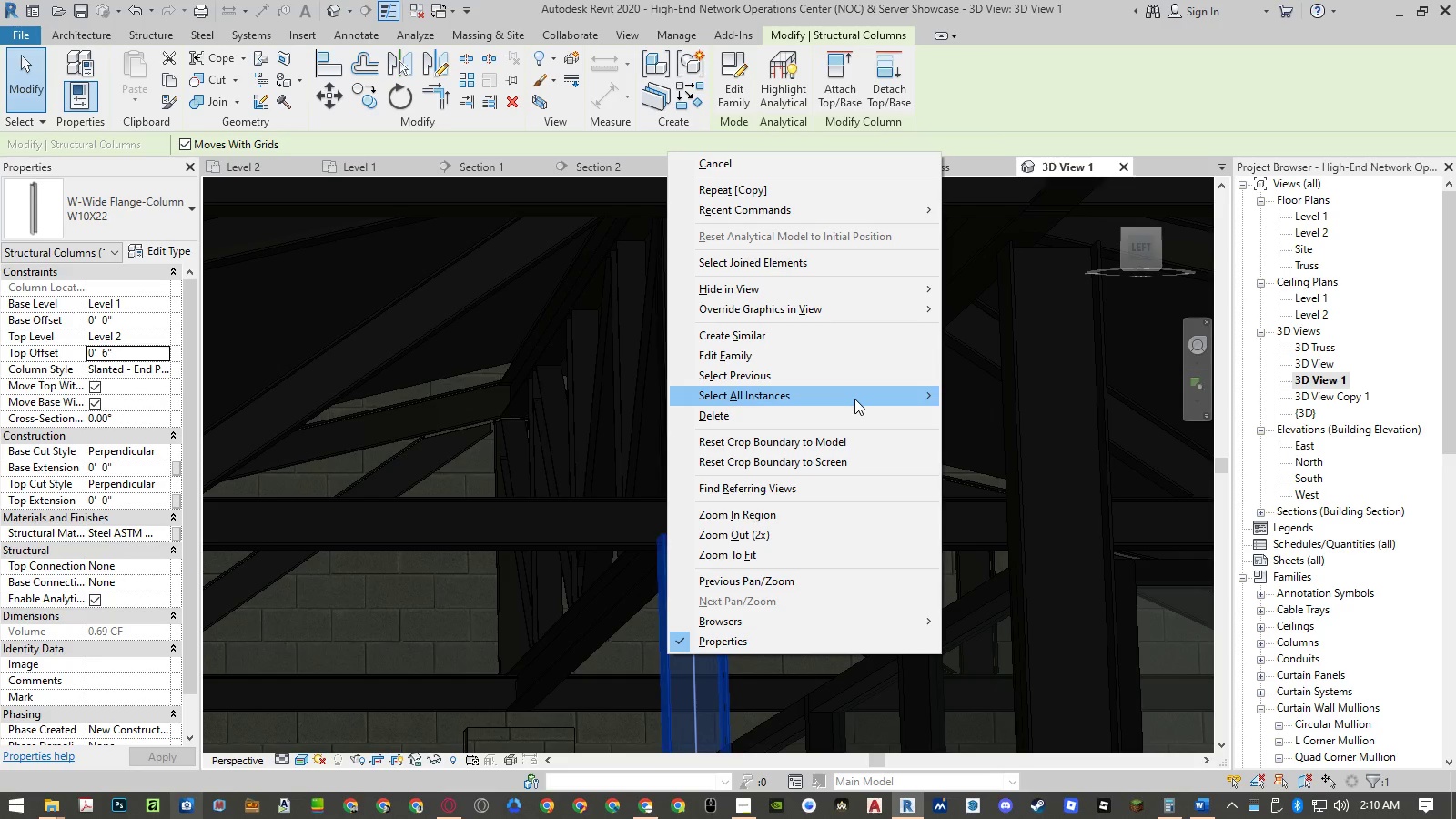 
left_click_drag(start_coordinate=[854, 399], to_coordinate=[859, 399])
 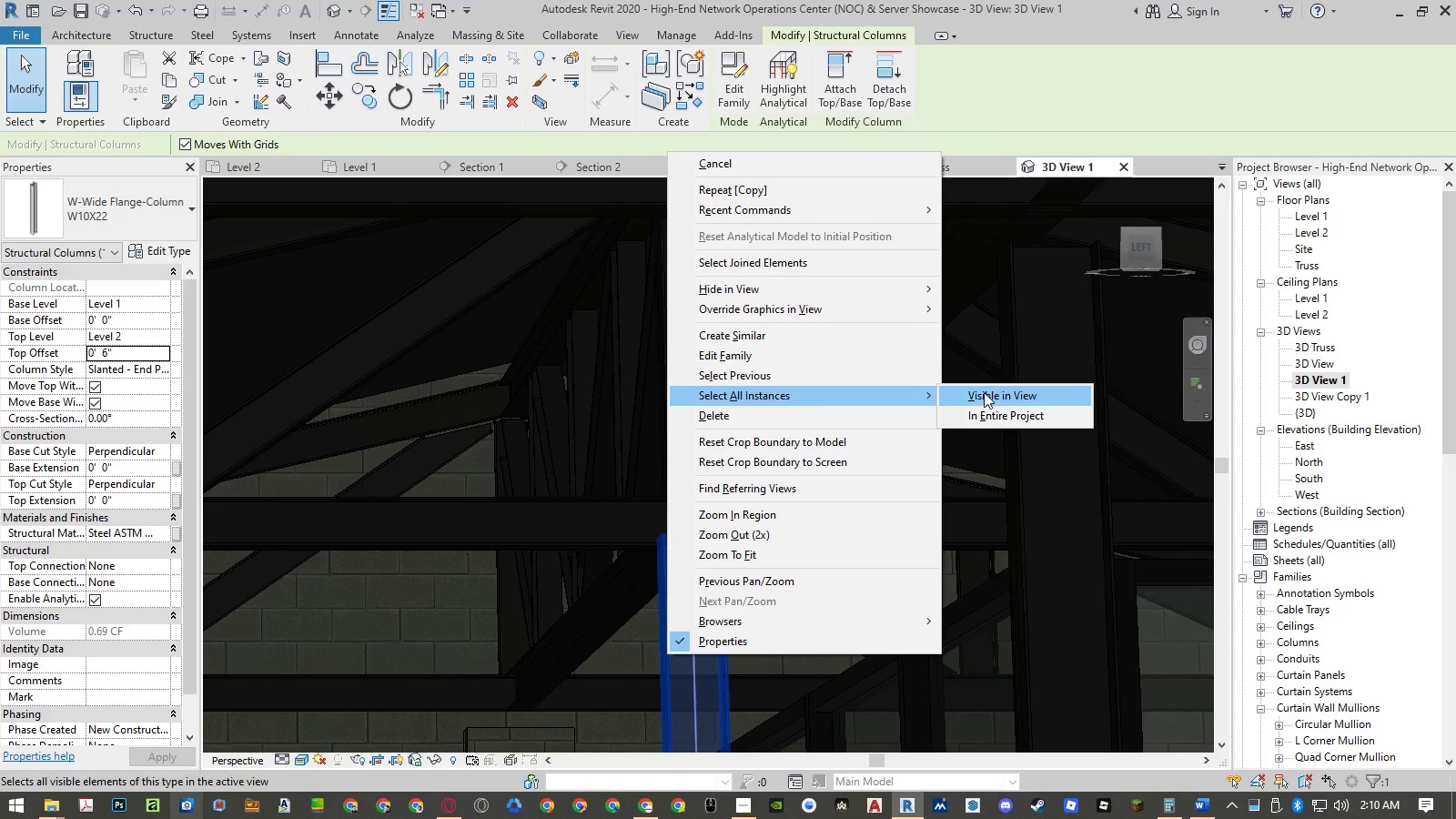 
double_click([985, 392])
 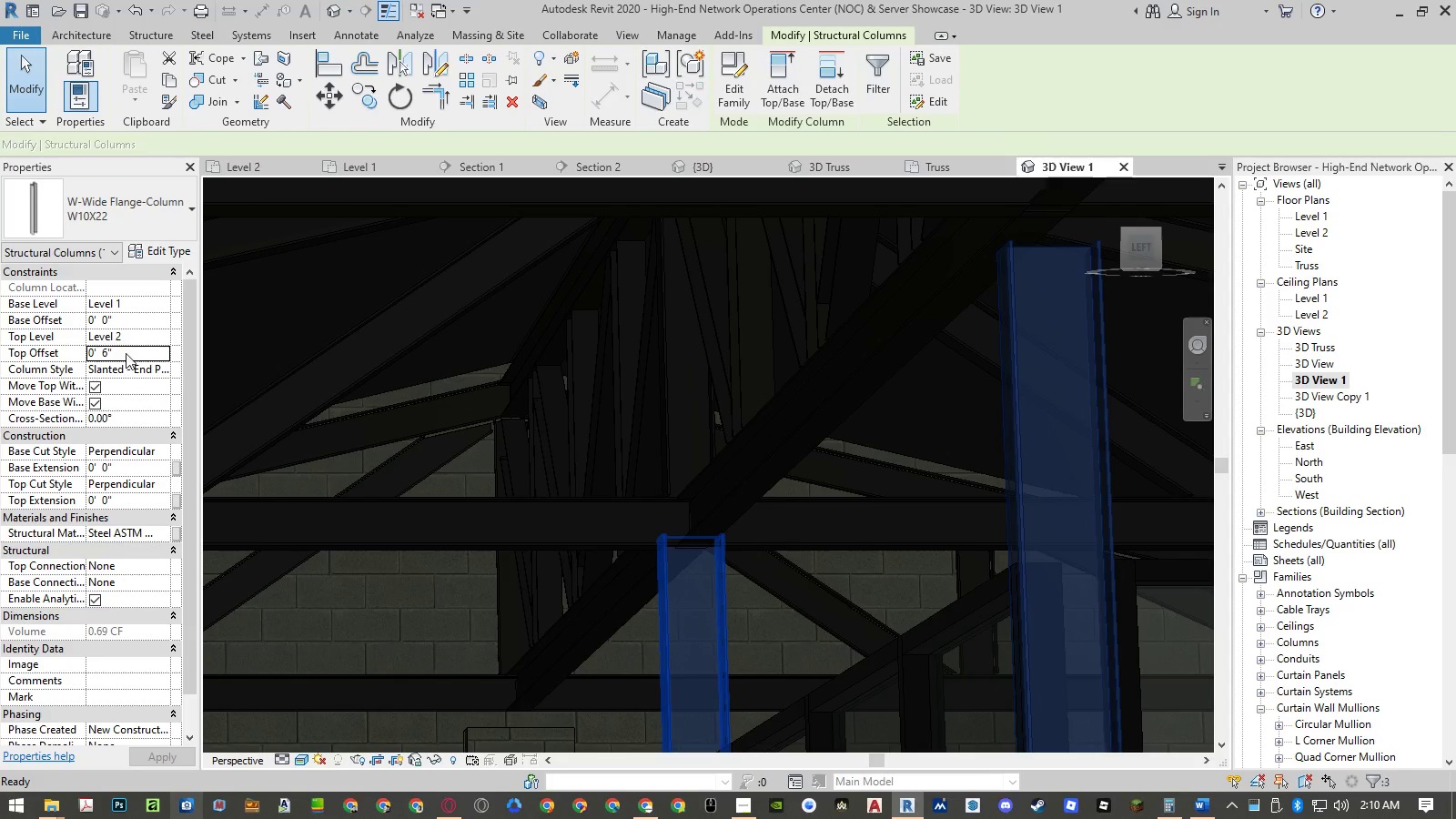 
left_click([126, 351])
 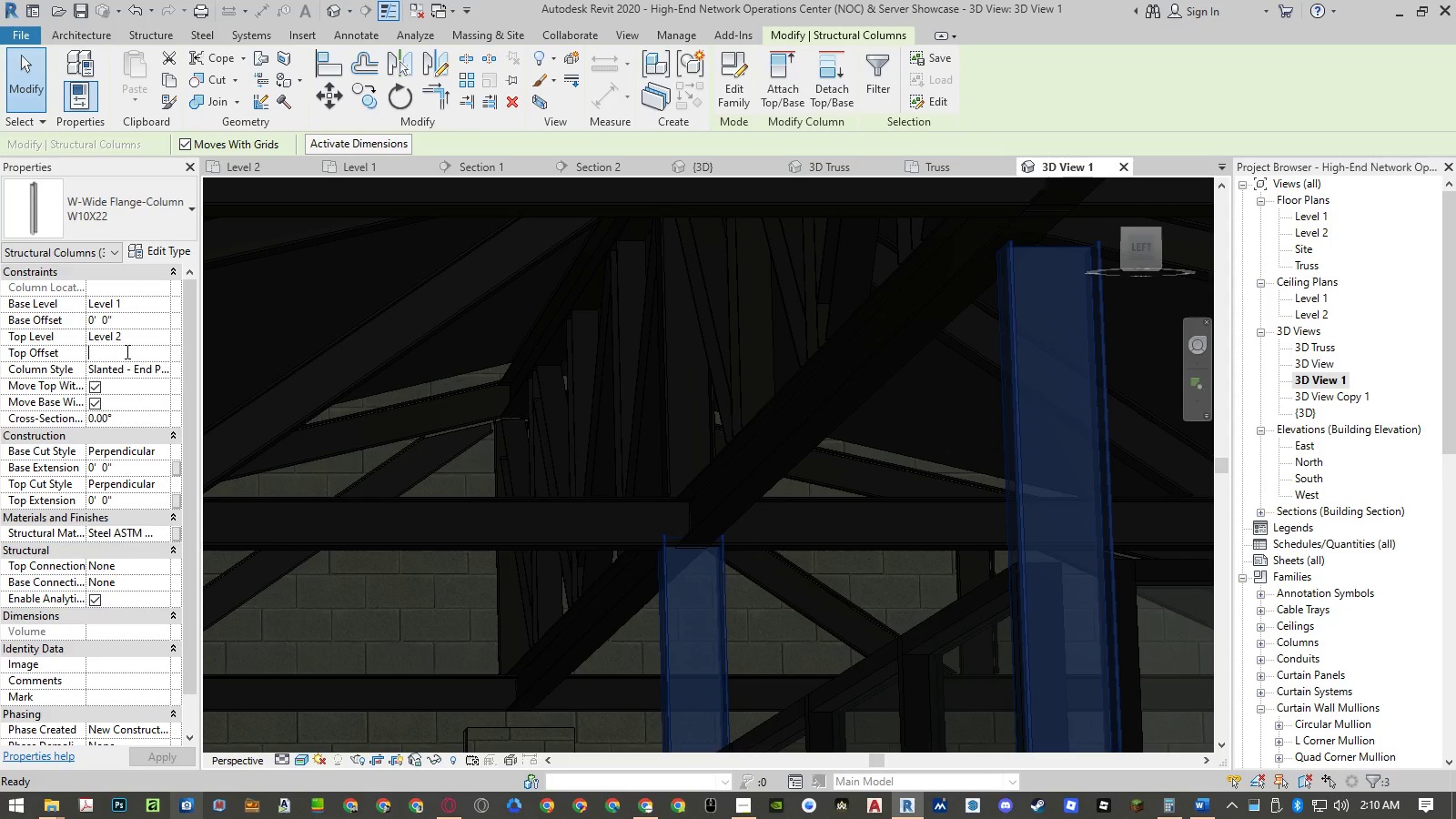 
key(NumpadDecimal)
 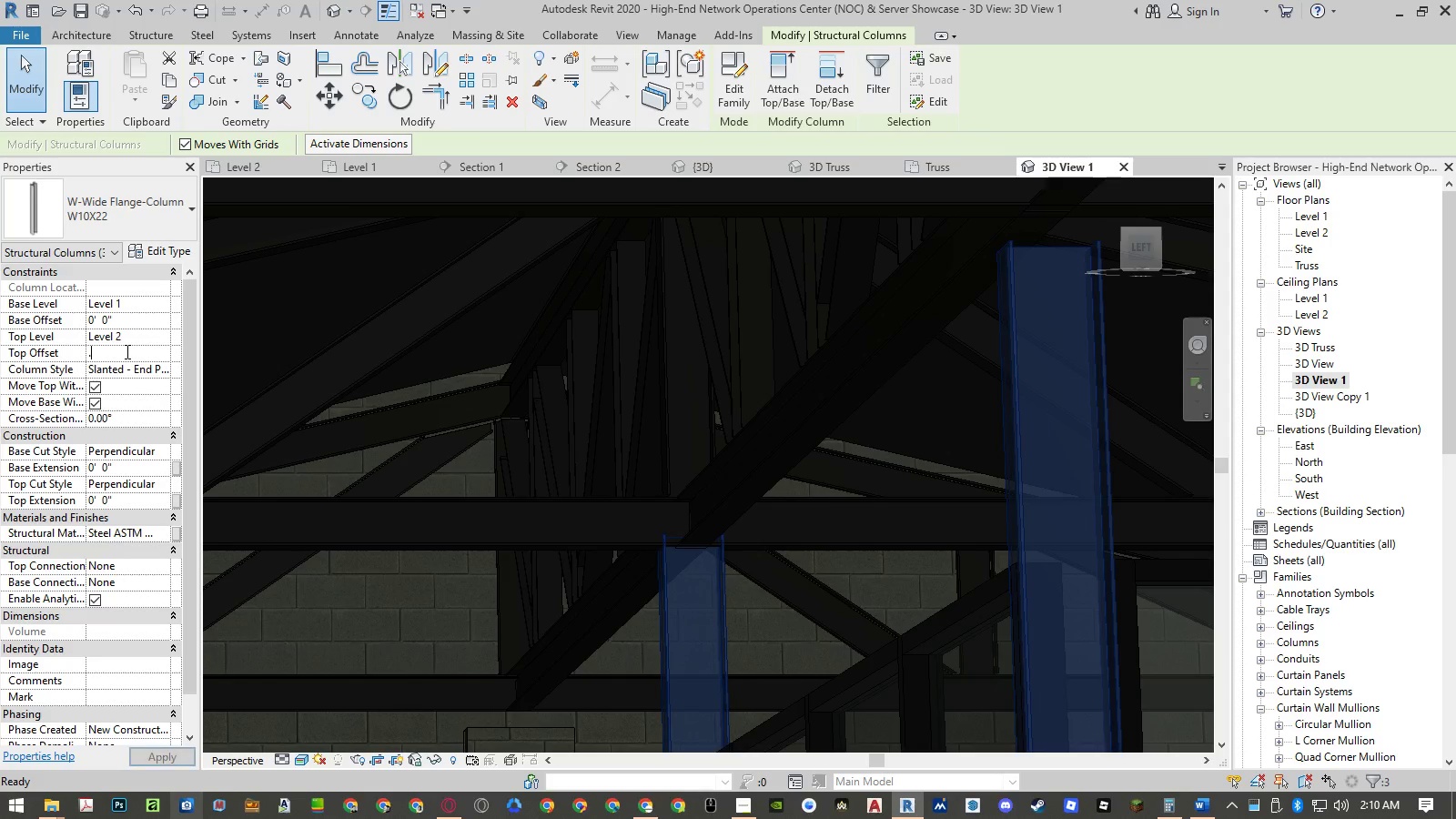 
key(Numpad5)
 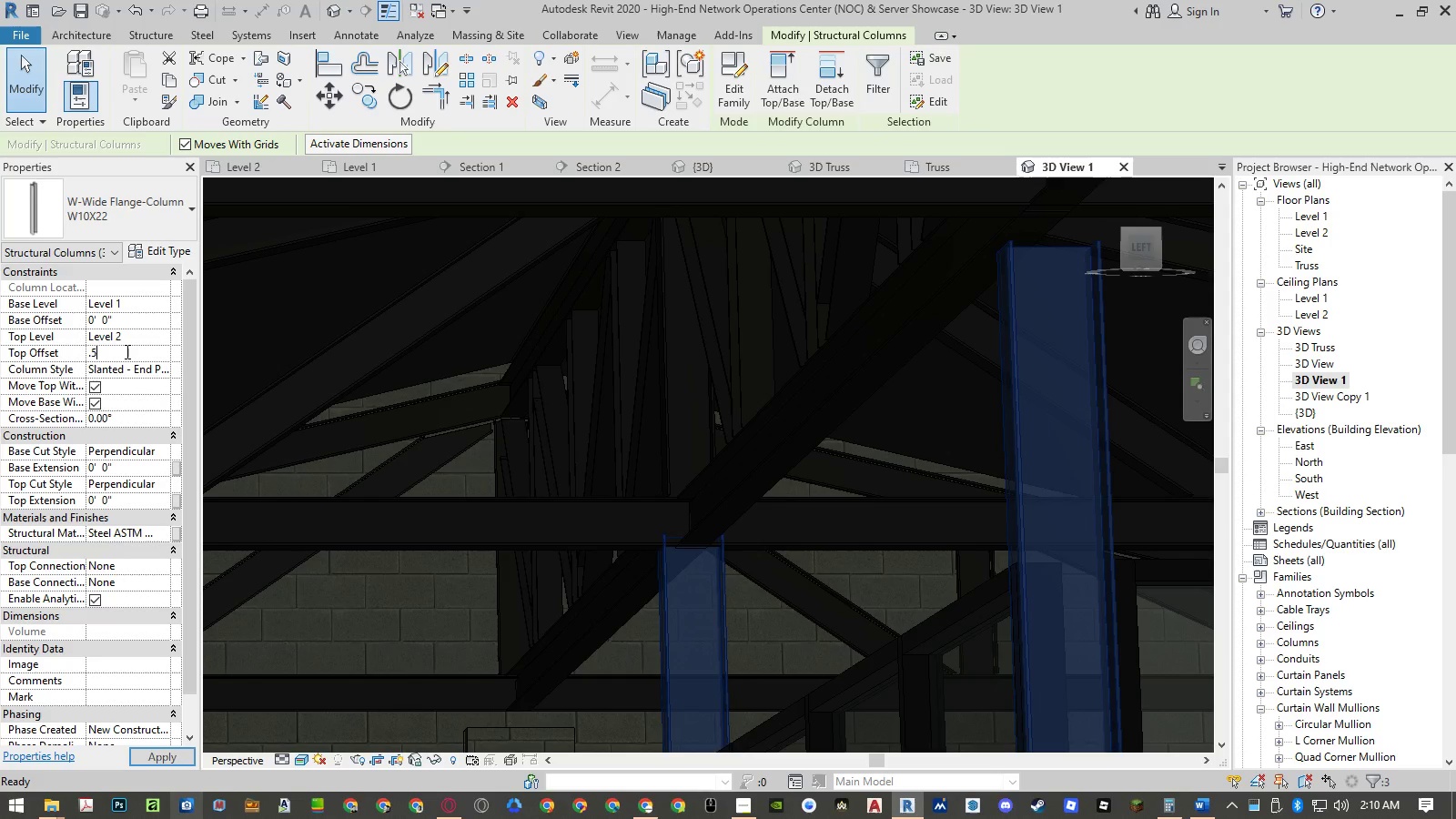 
key(NumpadEnter)
 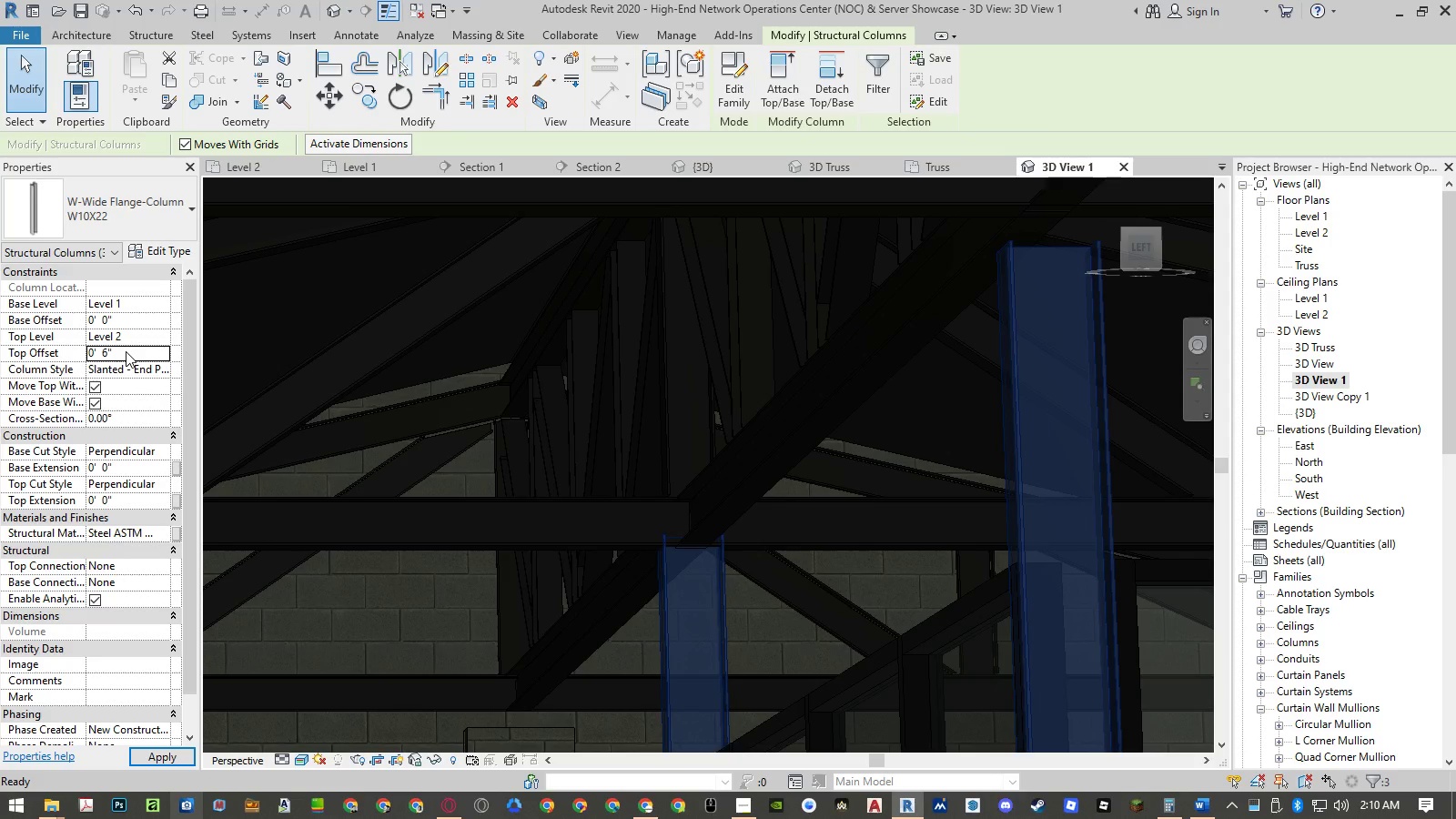 
key(NumpadEnter)
 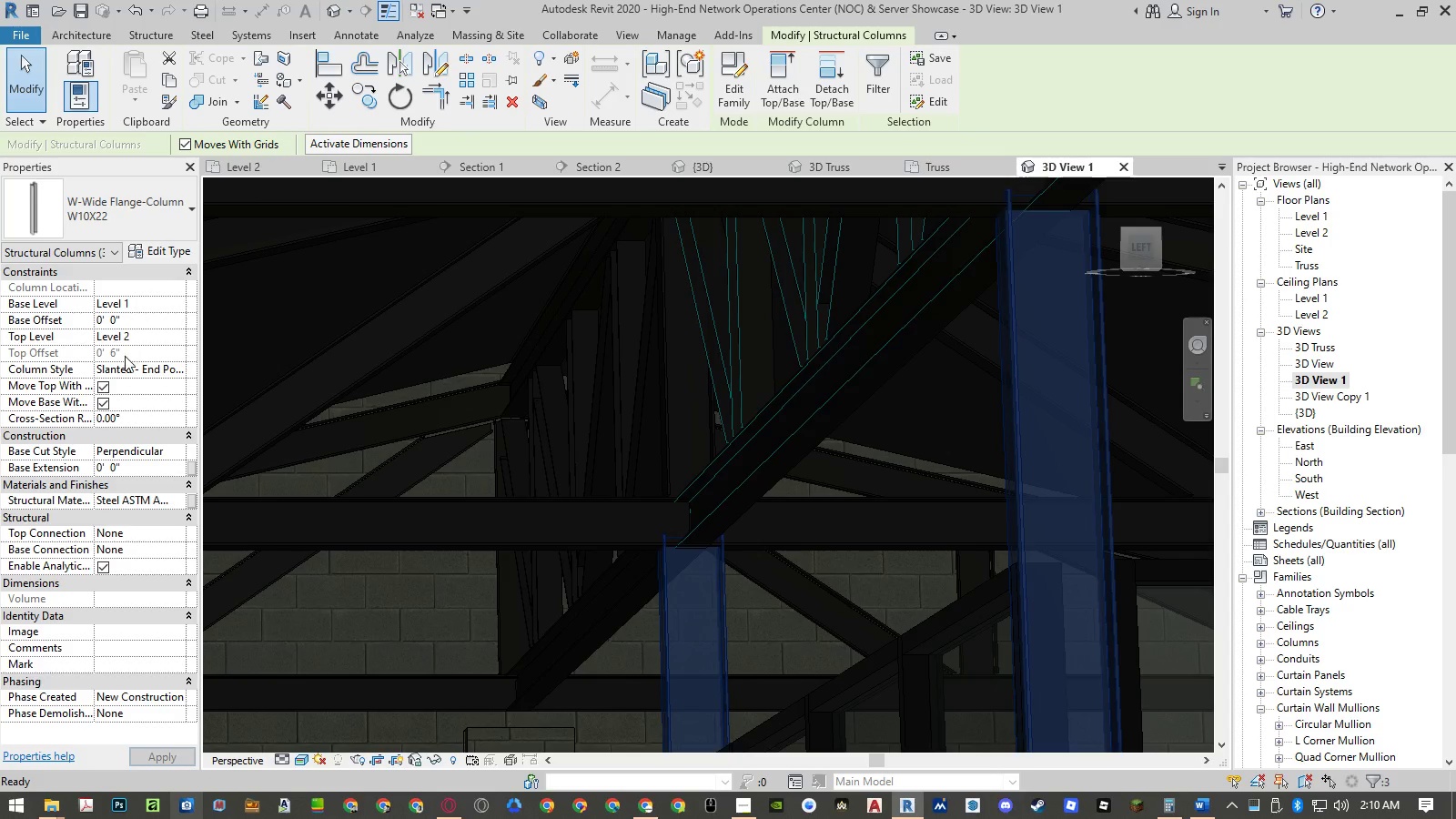 
left_click([119, 349])
 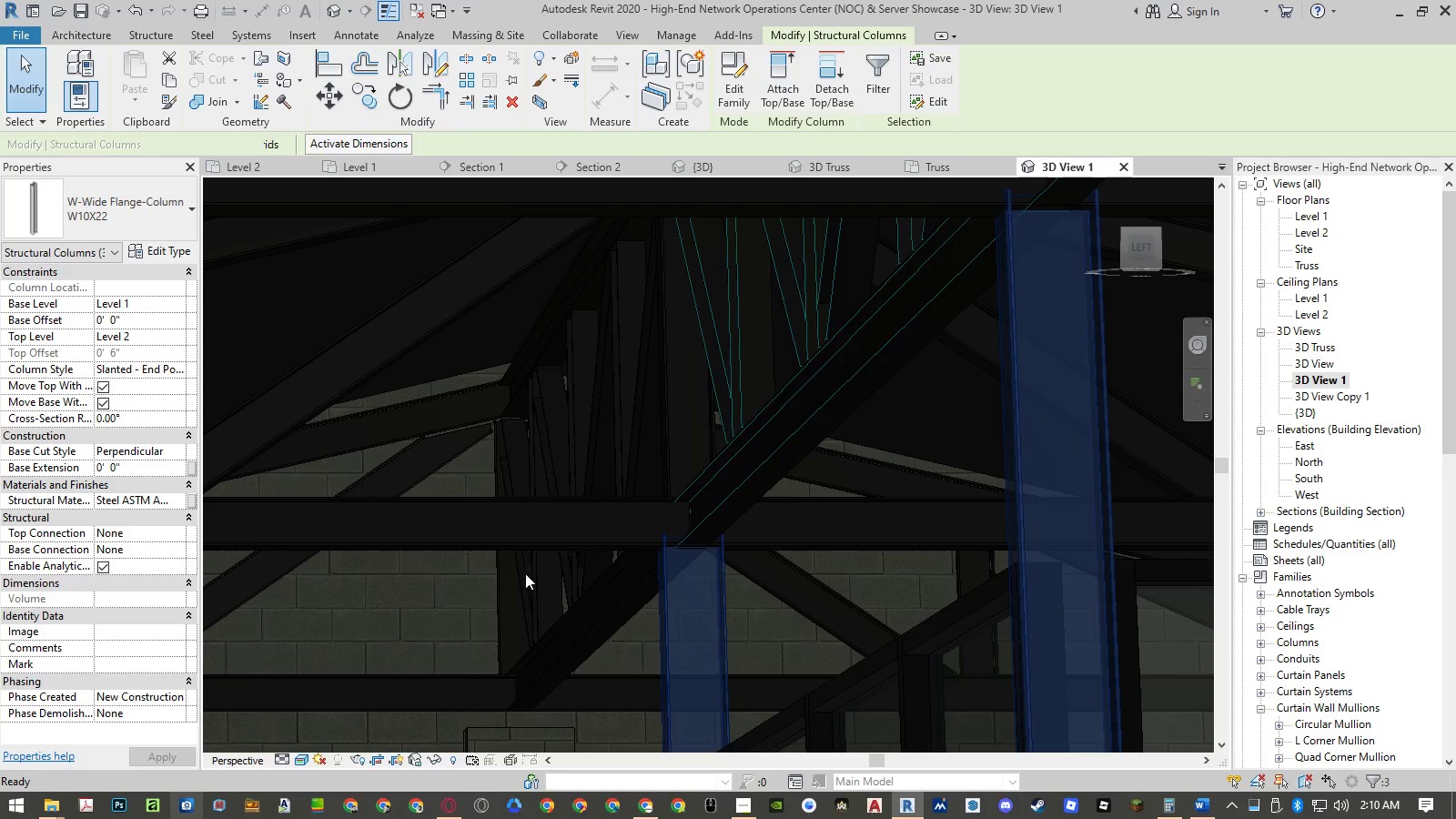 
key(Control+ControlLeft)
 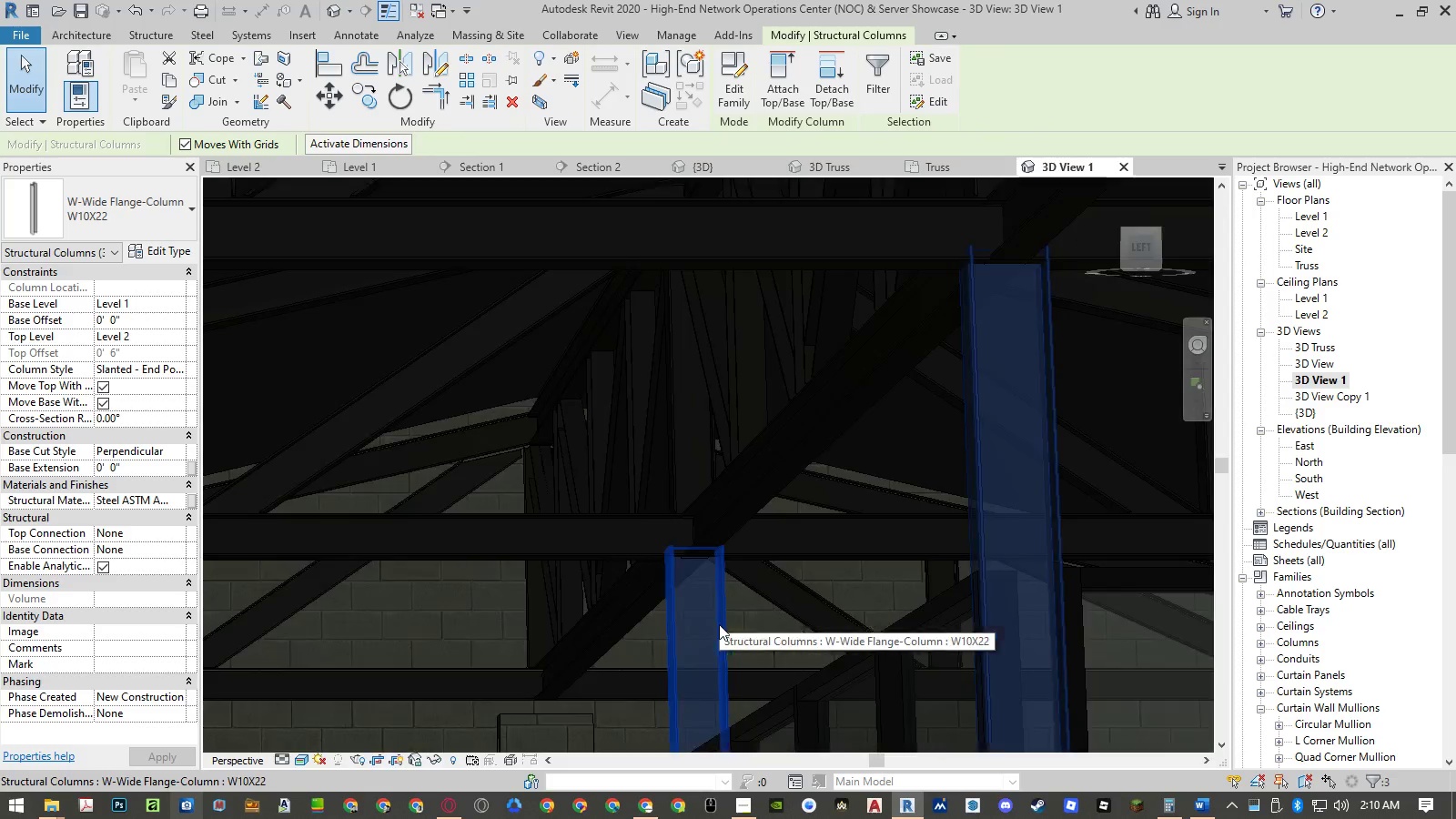 
scroll: coordinate [719, 624], scroll_direction: down, amount: 1.0
 